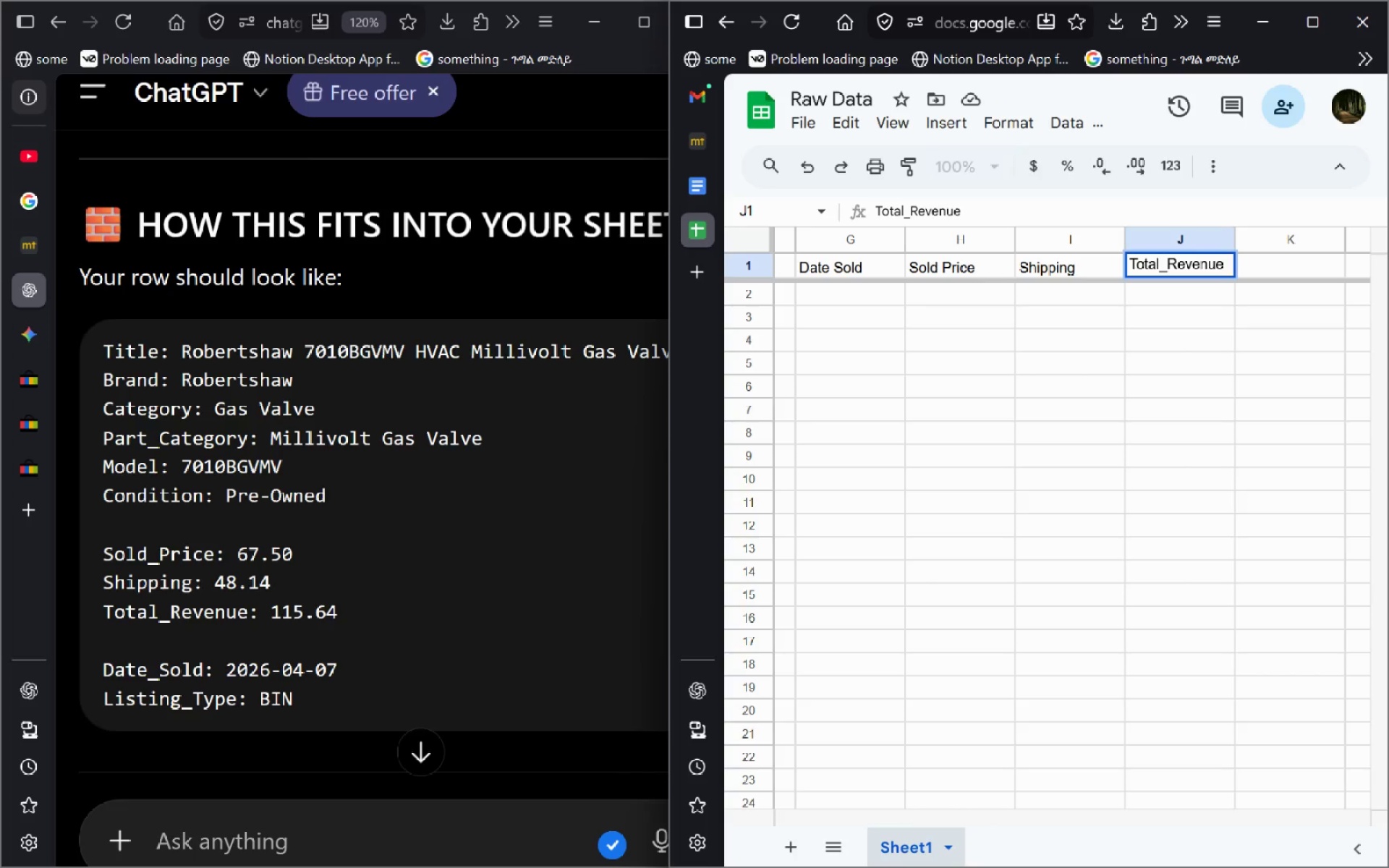 
left_click([1052, 346])
 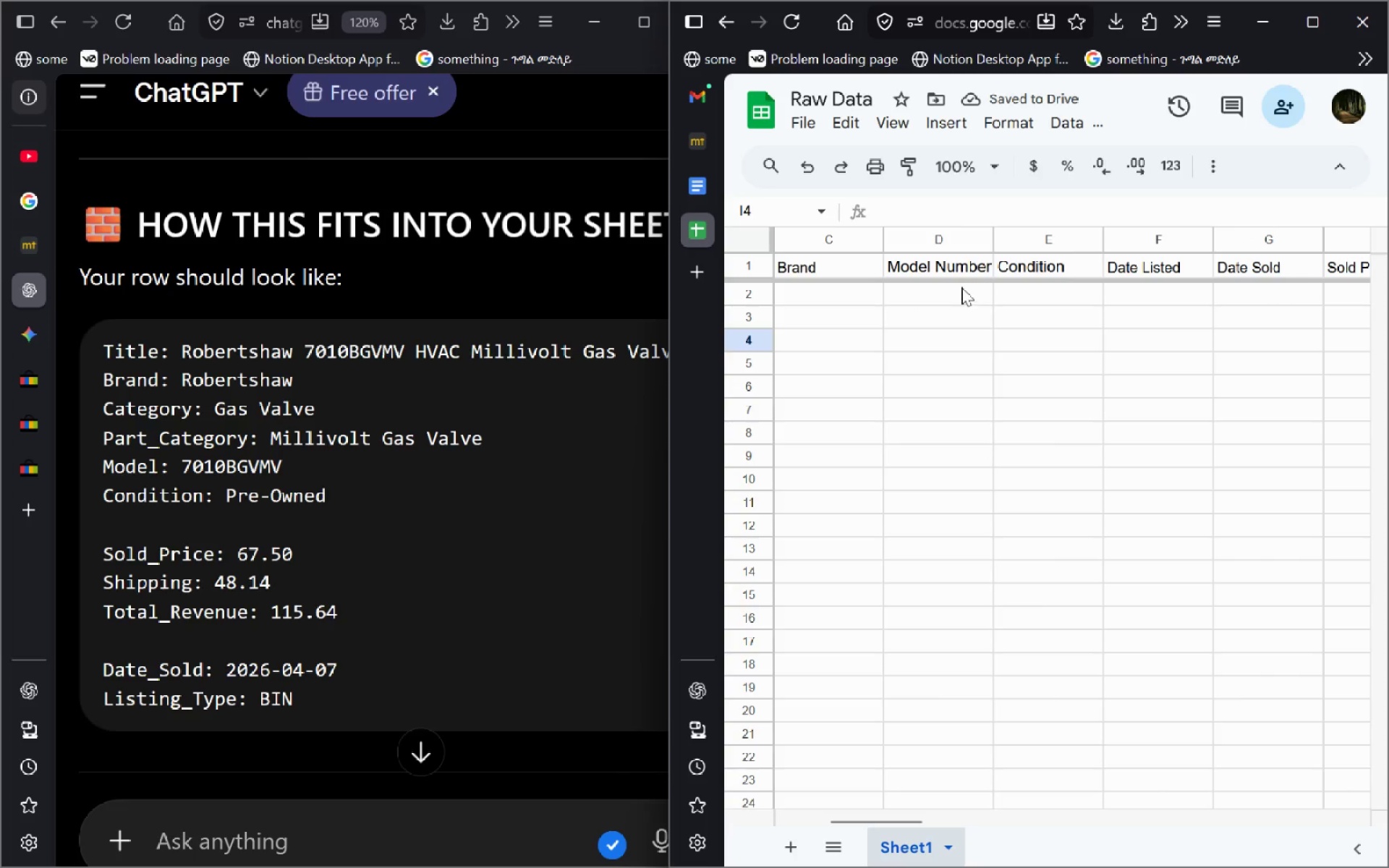 
double_click([935, 266])
 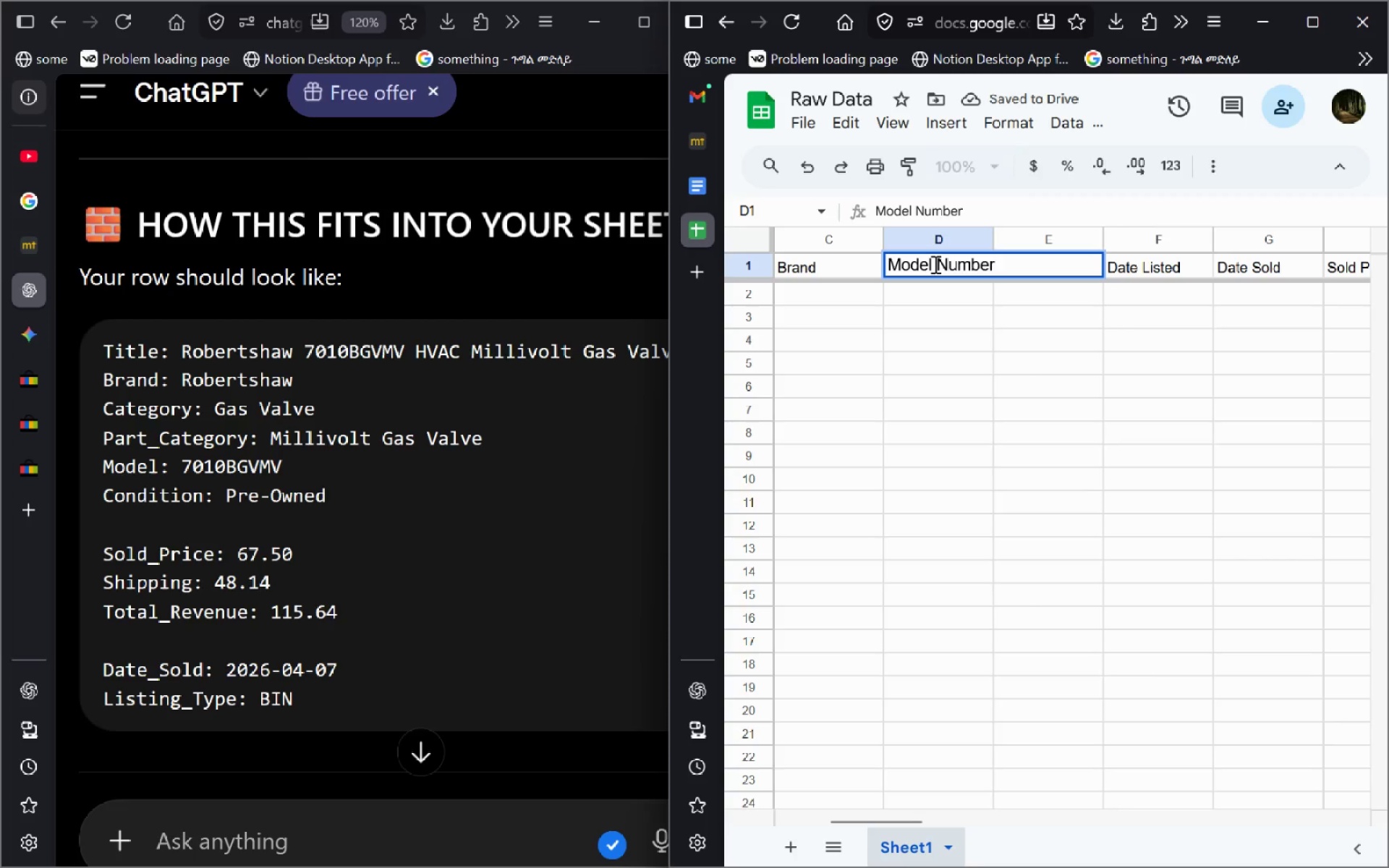 
left_click([934, 264])
 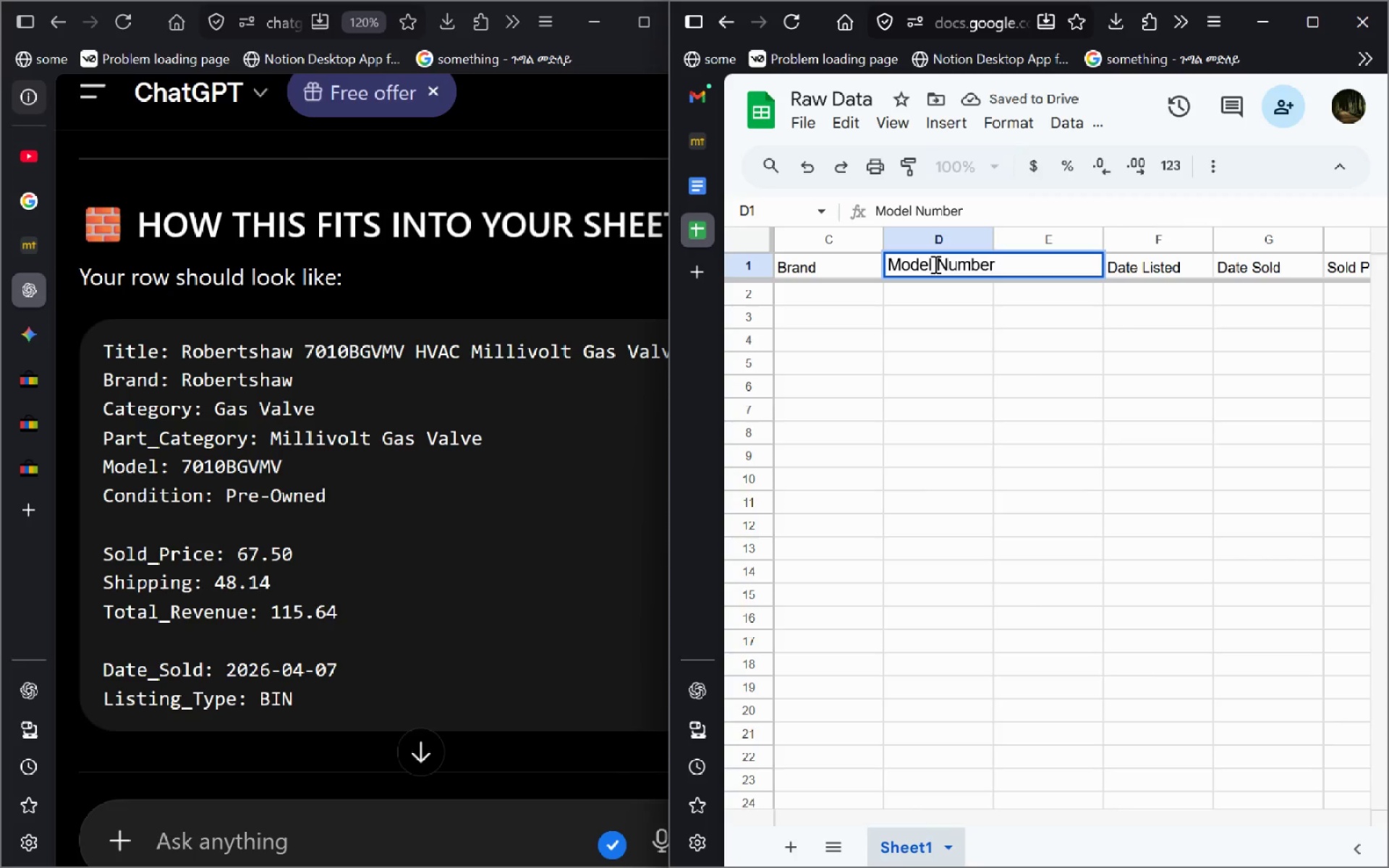 
key(Backspace)
 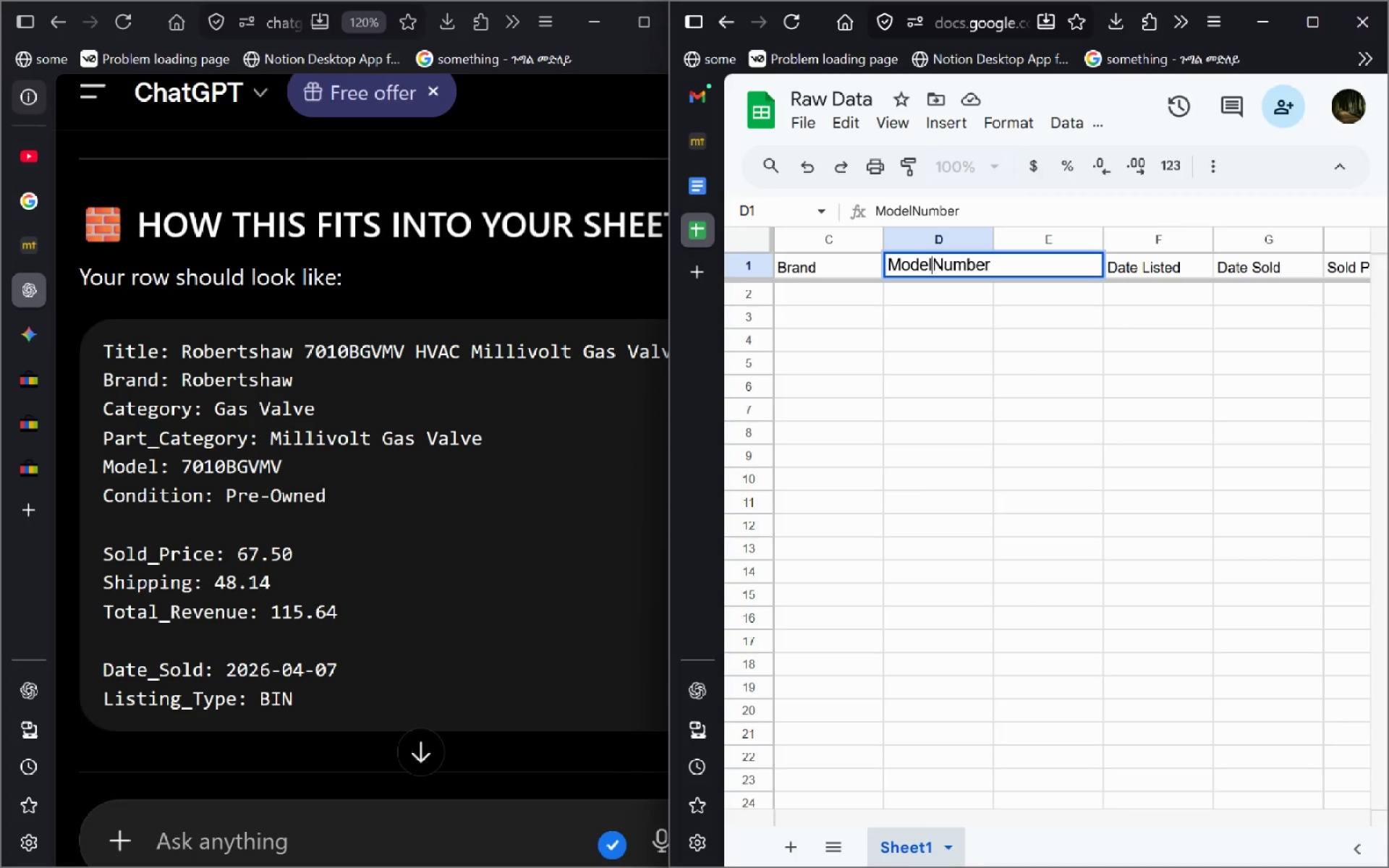 
key(Shift+ShiftLeft)
 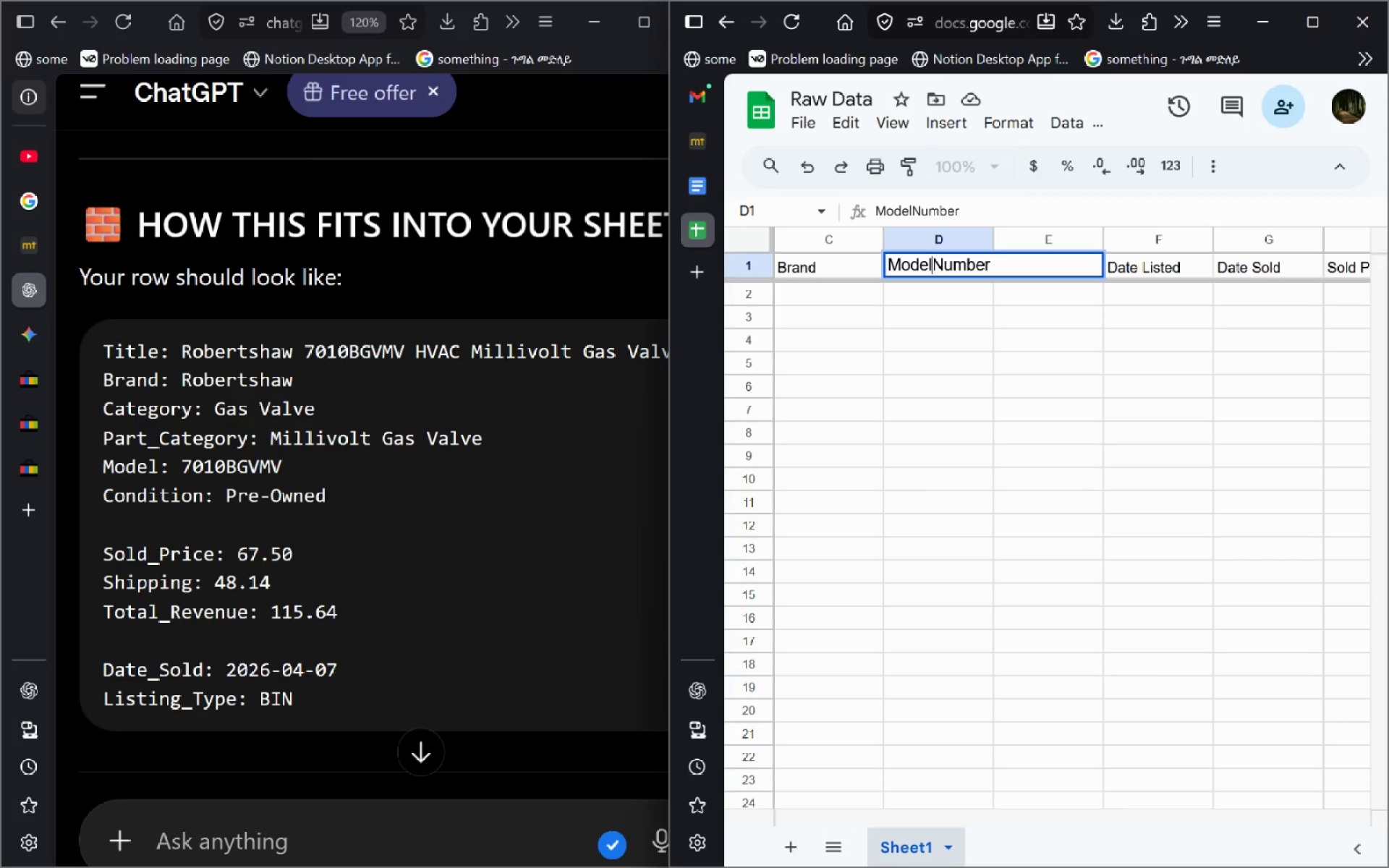 
key(Shift+Minus)
 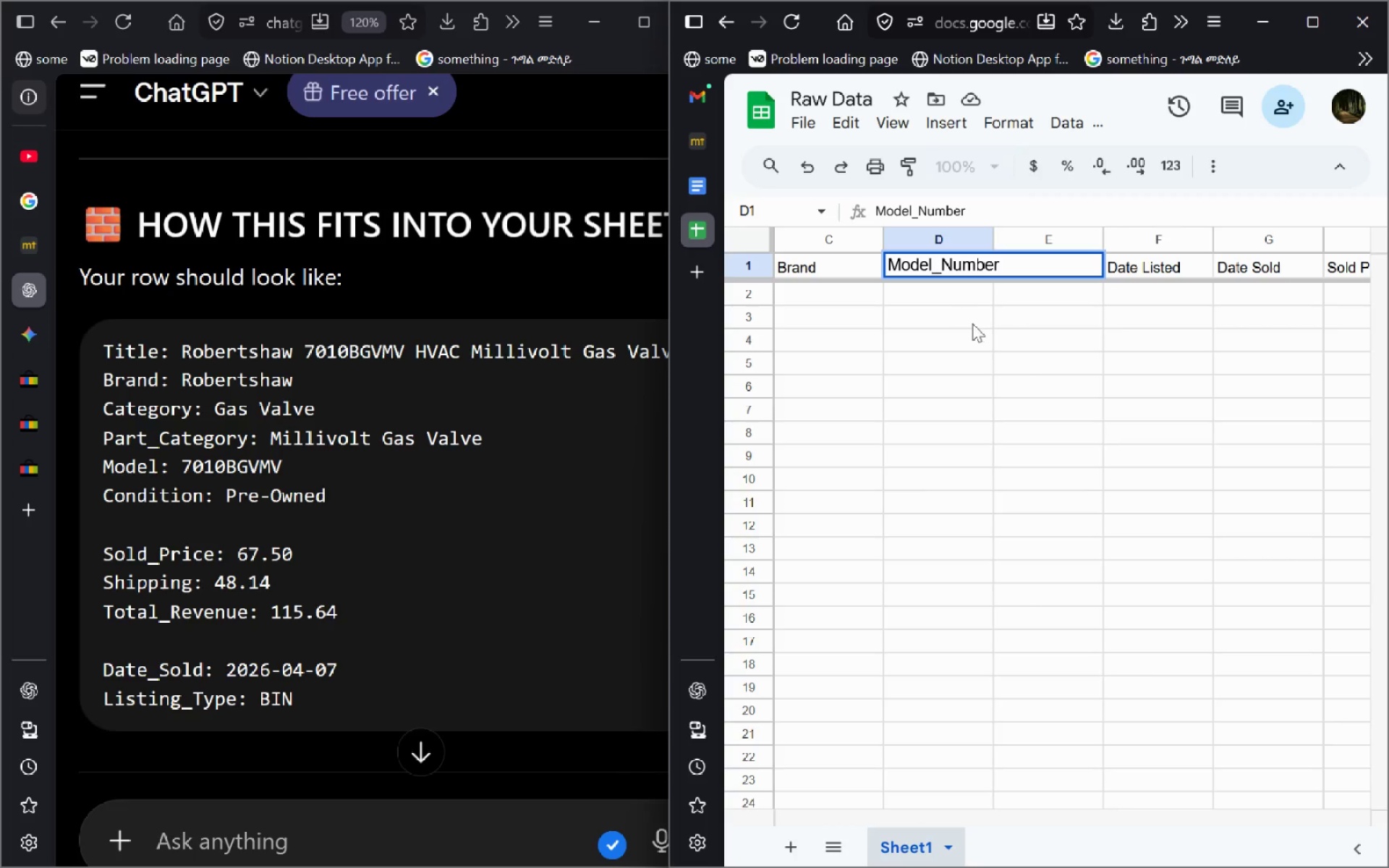 
left_click([973, 323])
 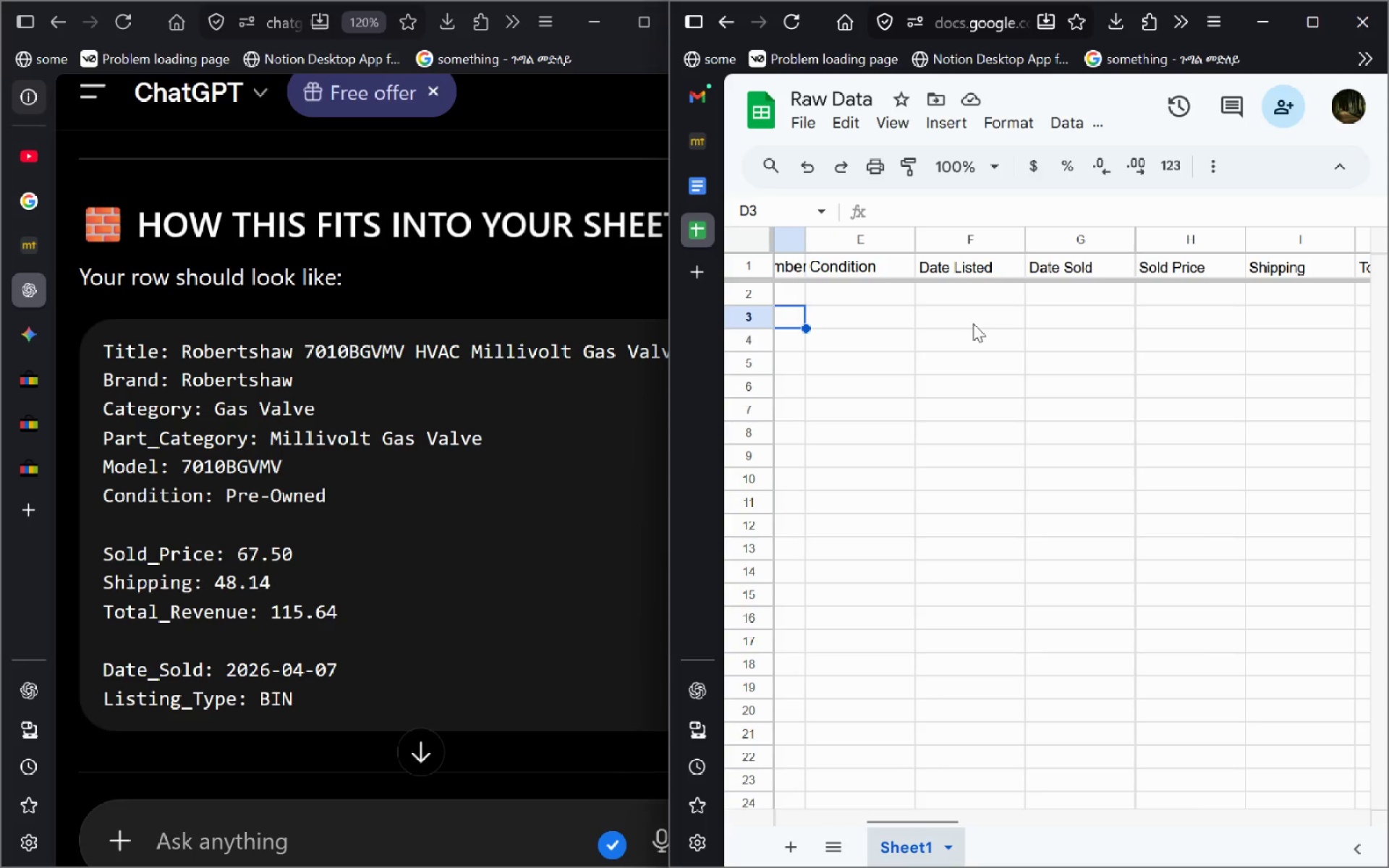 
wait(11.31)
 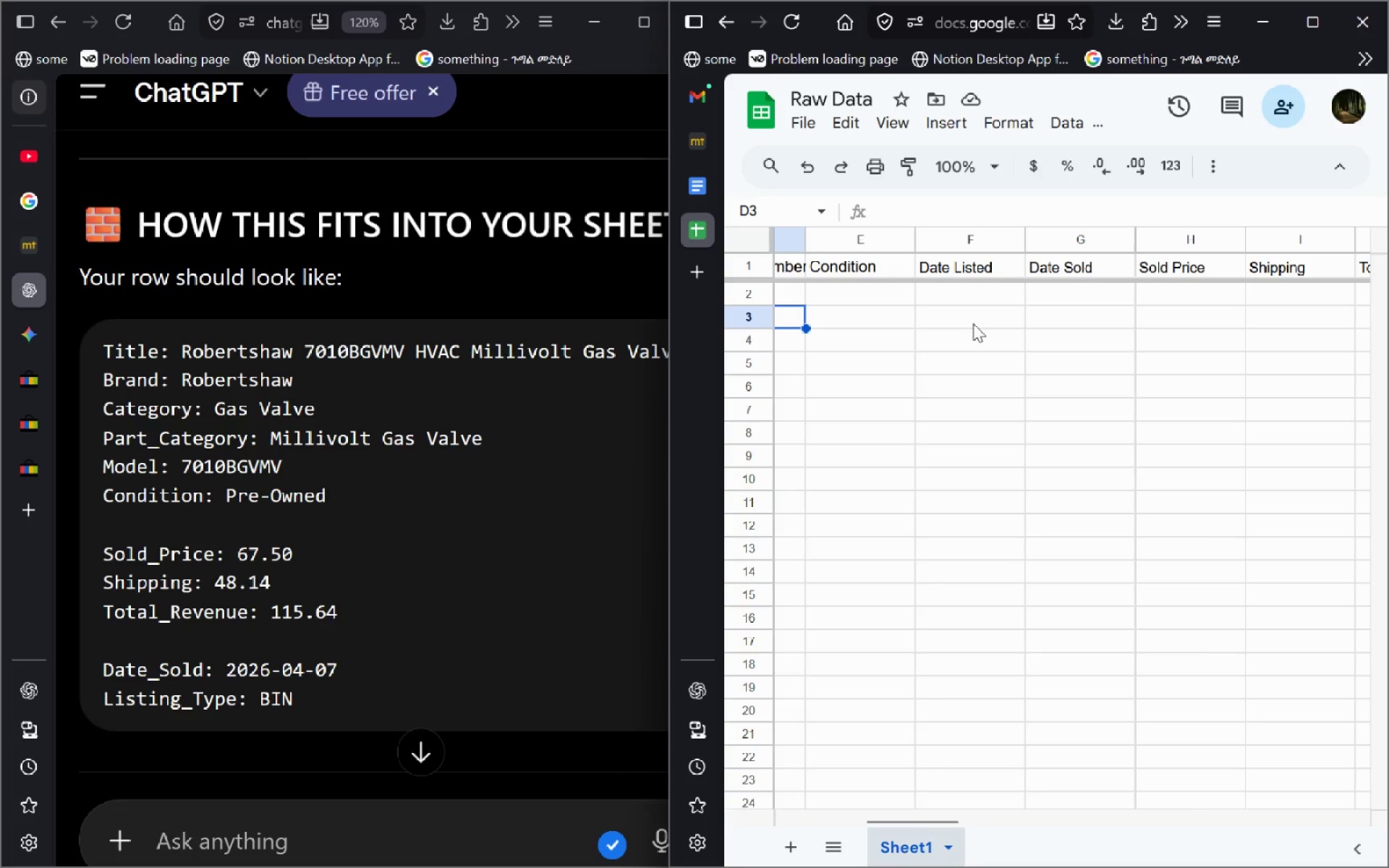 
left_click([30, 470])
 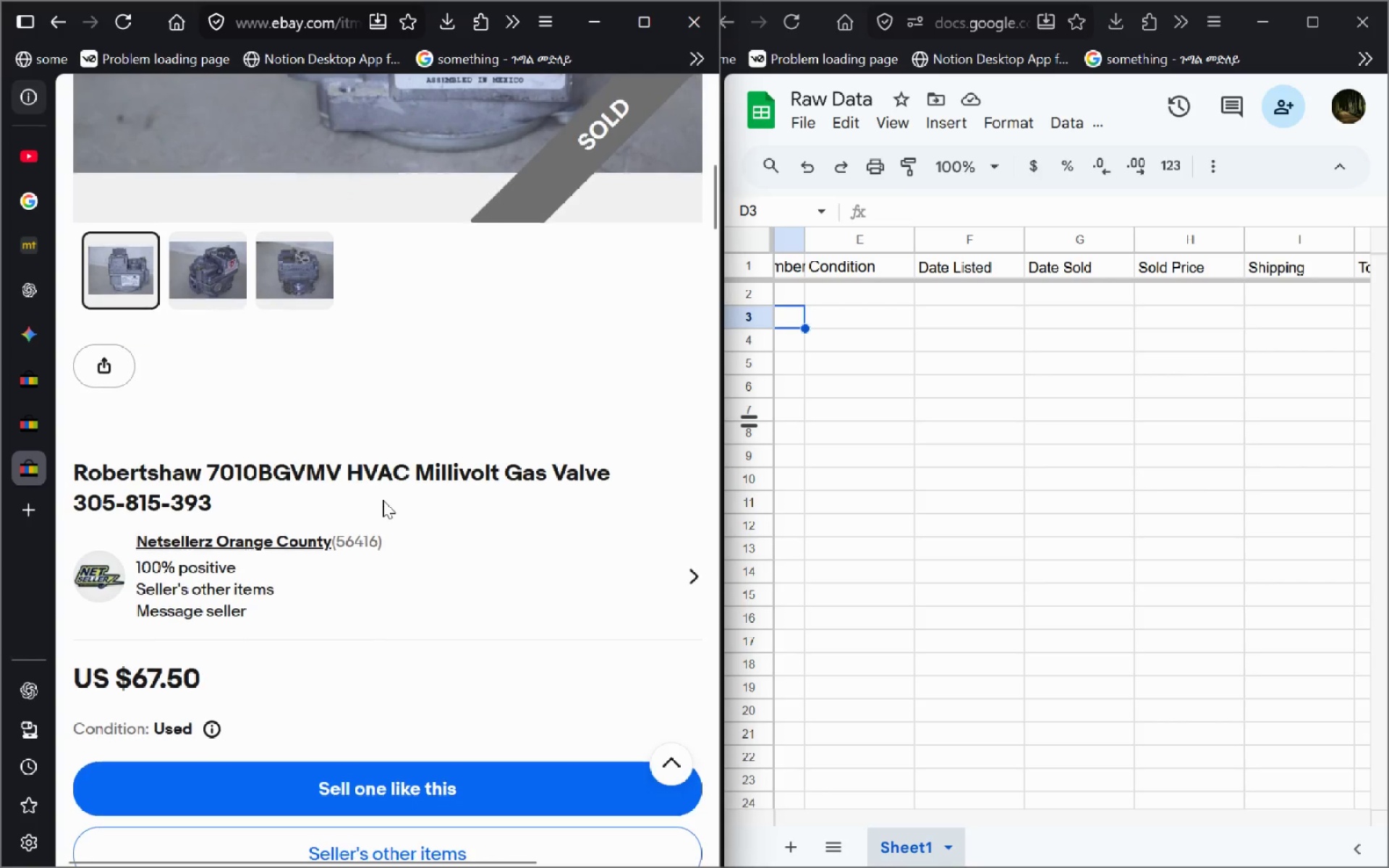 
wait(5.64)
 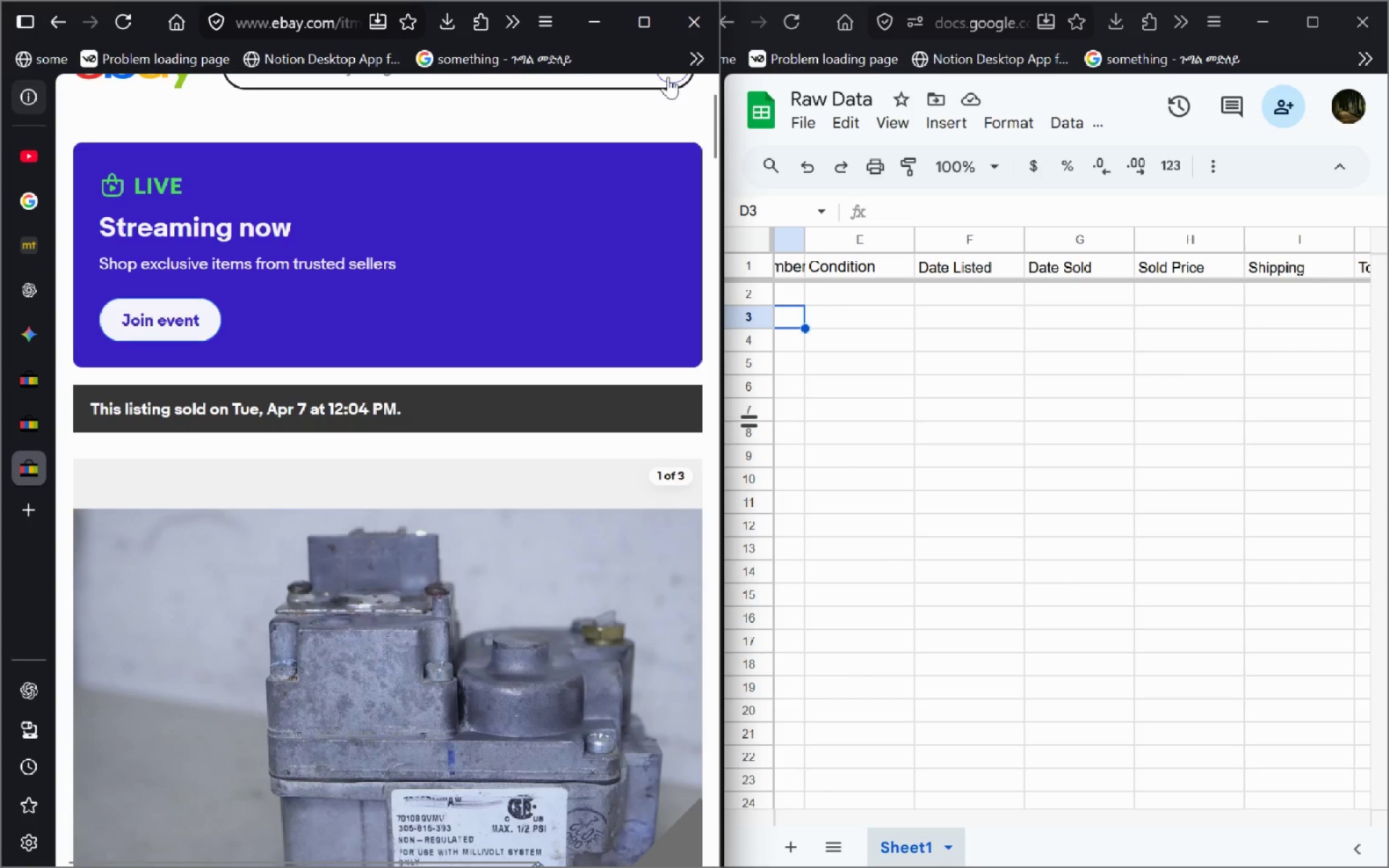 
left_click_drag(start_coordinate=[914, 266], to_coordinate=[836, 281])
 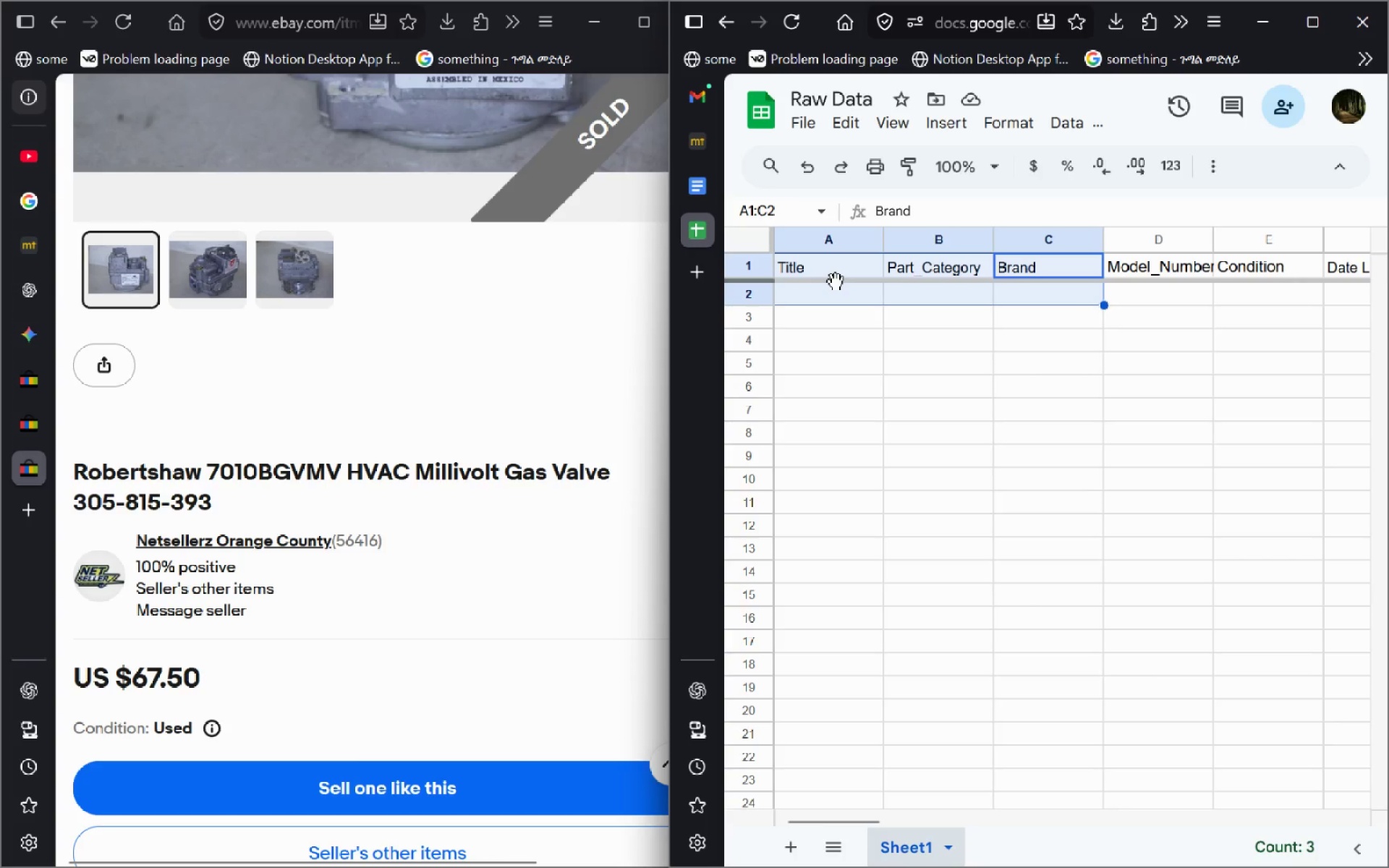 
left_click([836, 281])
 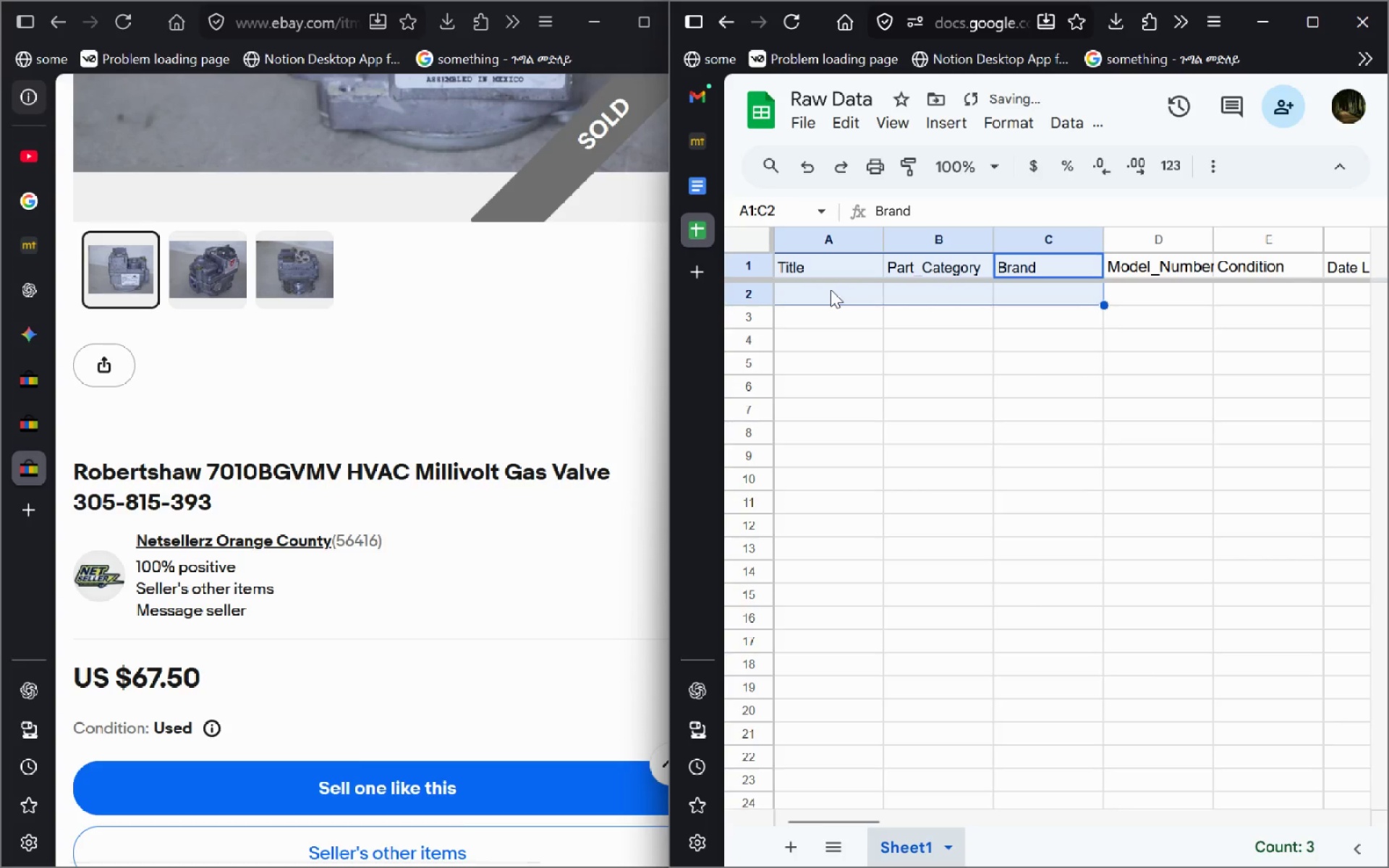 
left_click([831, 289])
 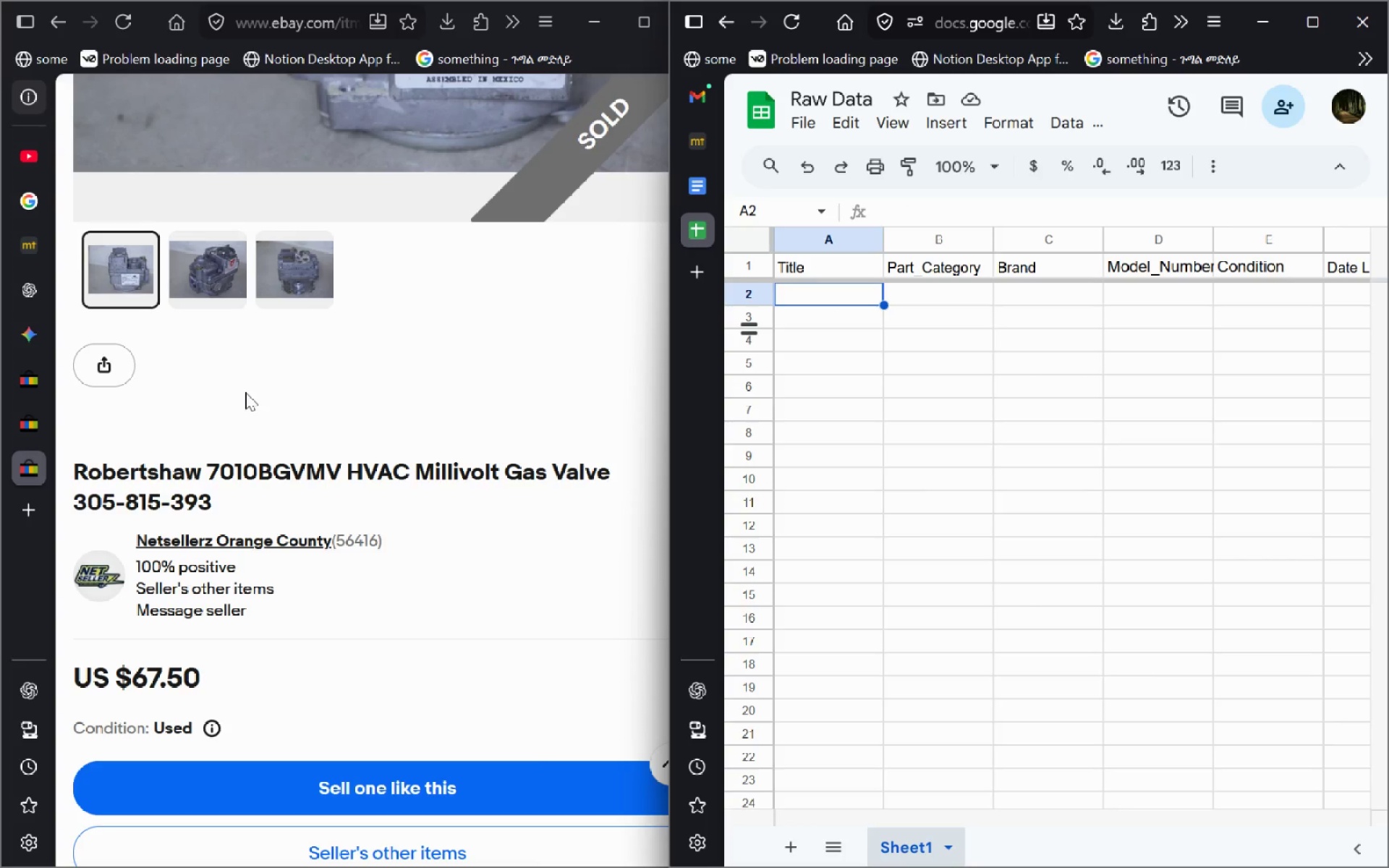 
wait(7.3)
 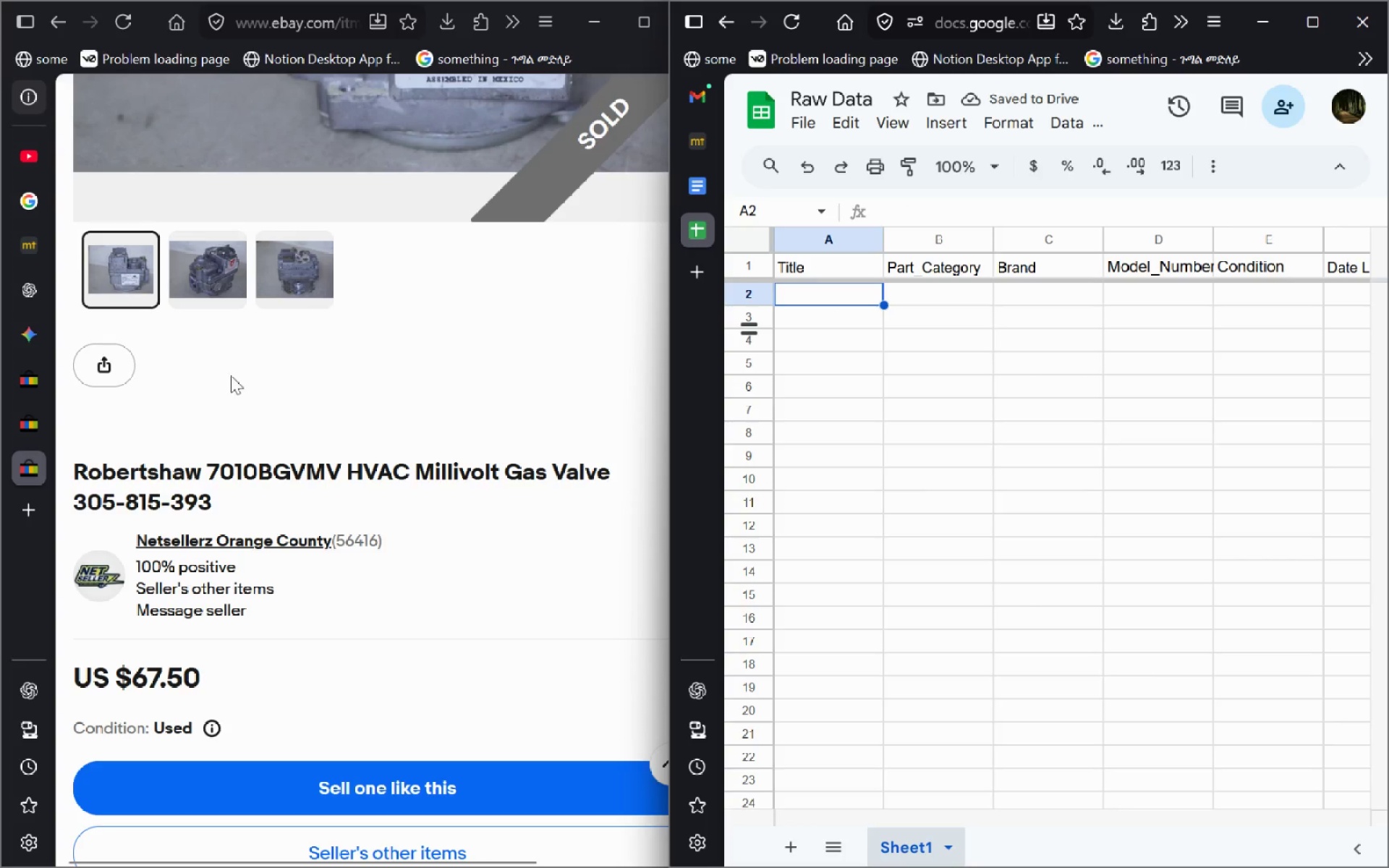 
double_click([807, 293])
 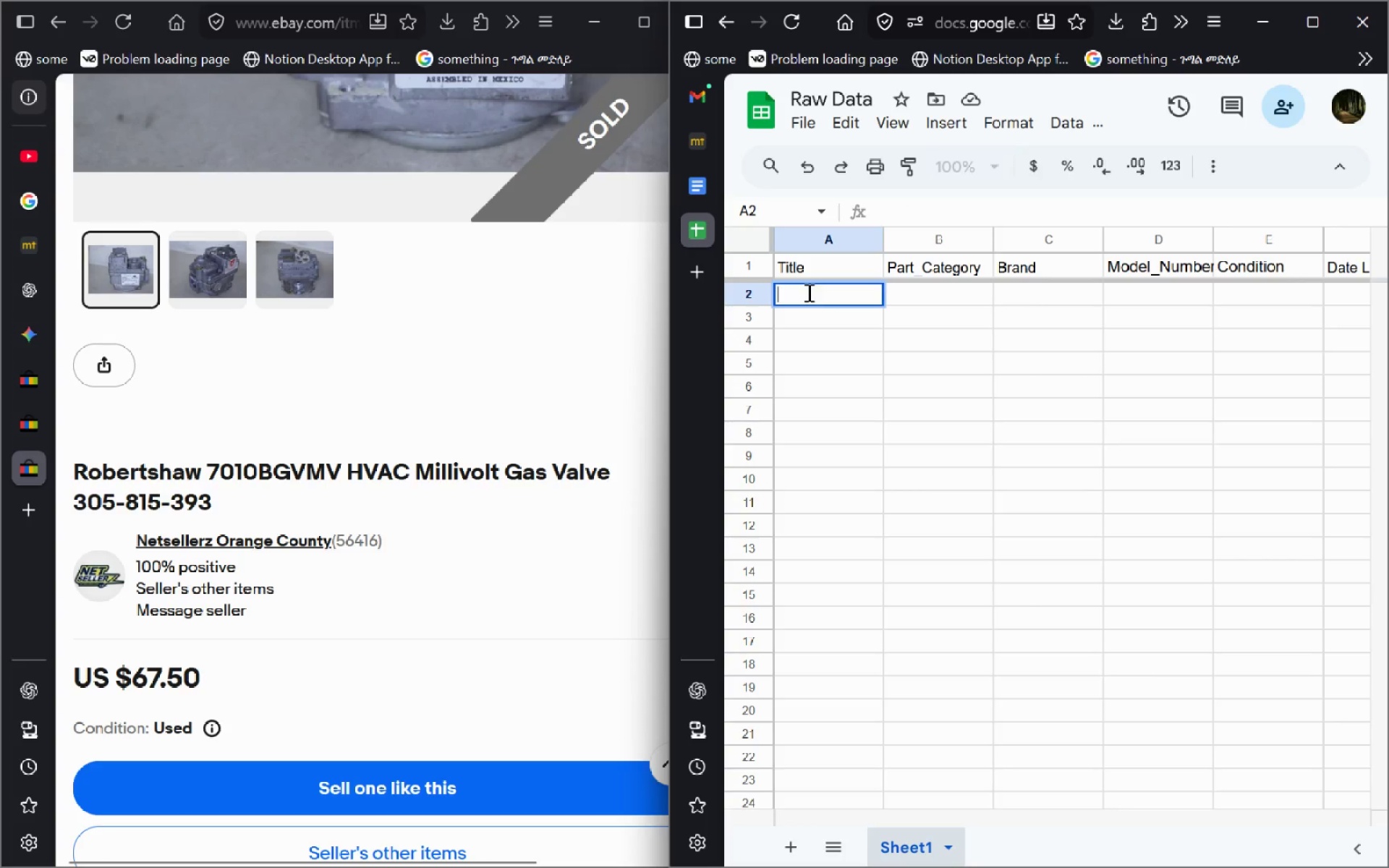 
type(Rober)
 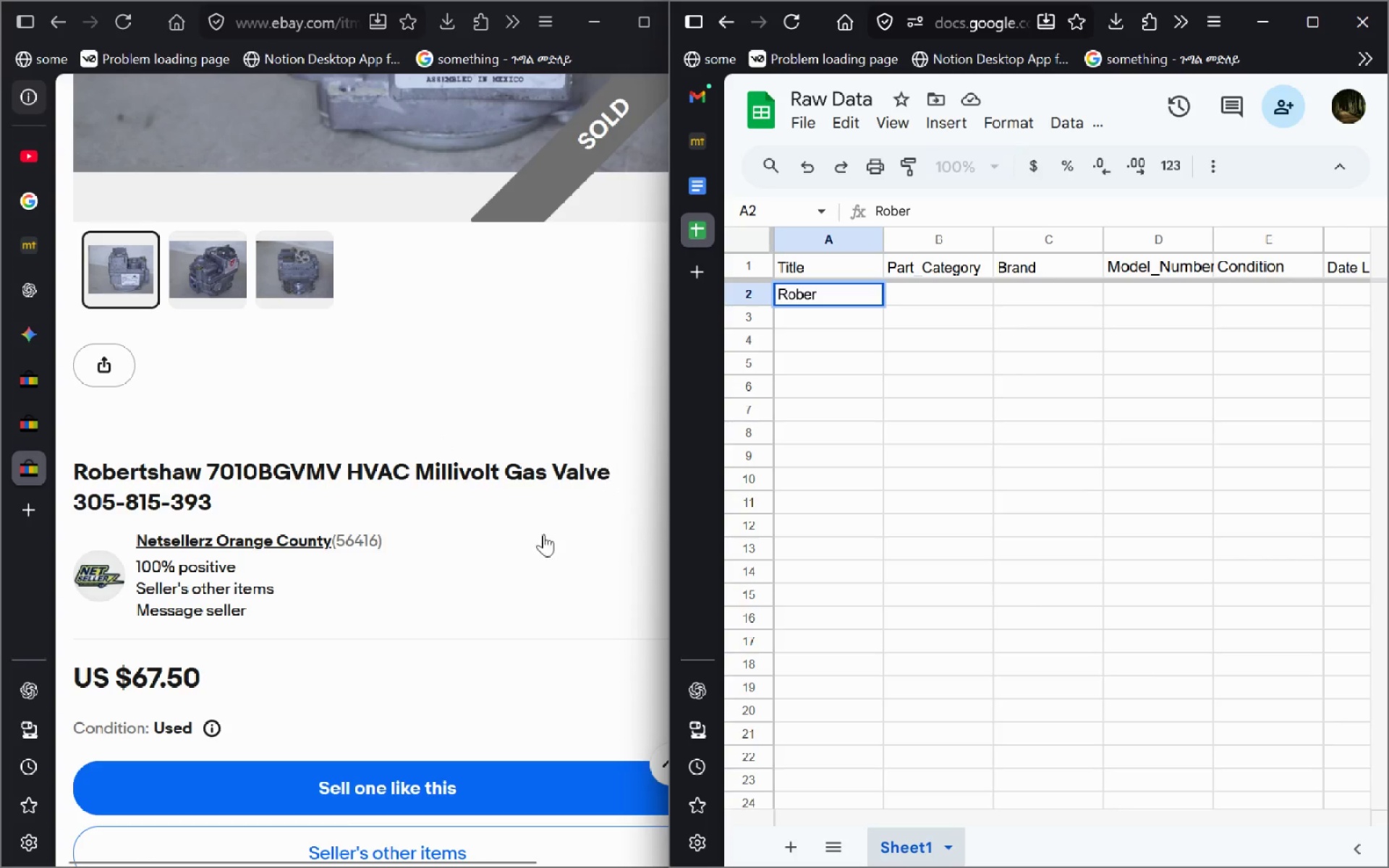 
left_click_drag(start_coordinate=[328, 509], to_coordinate=[77, 476])
 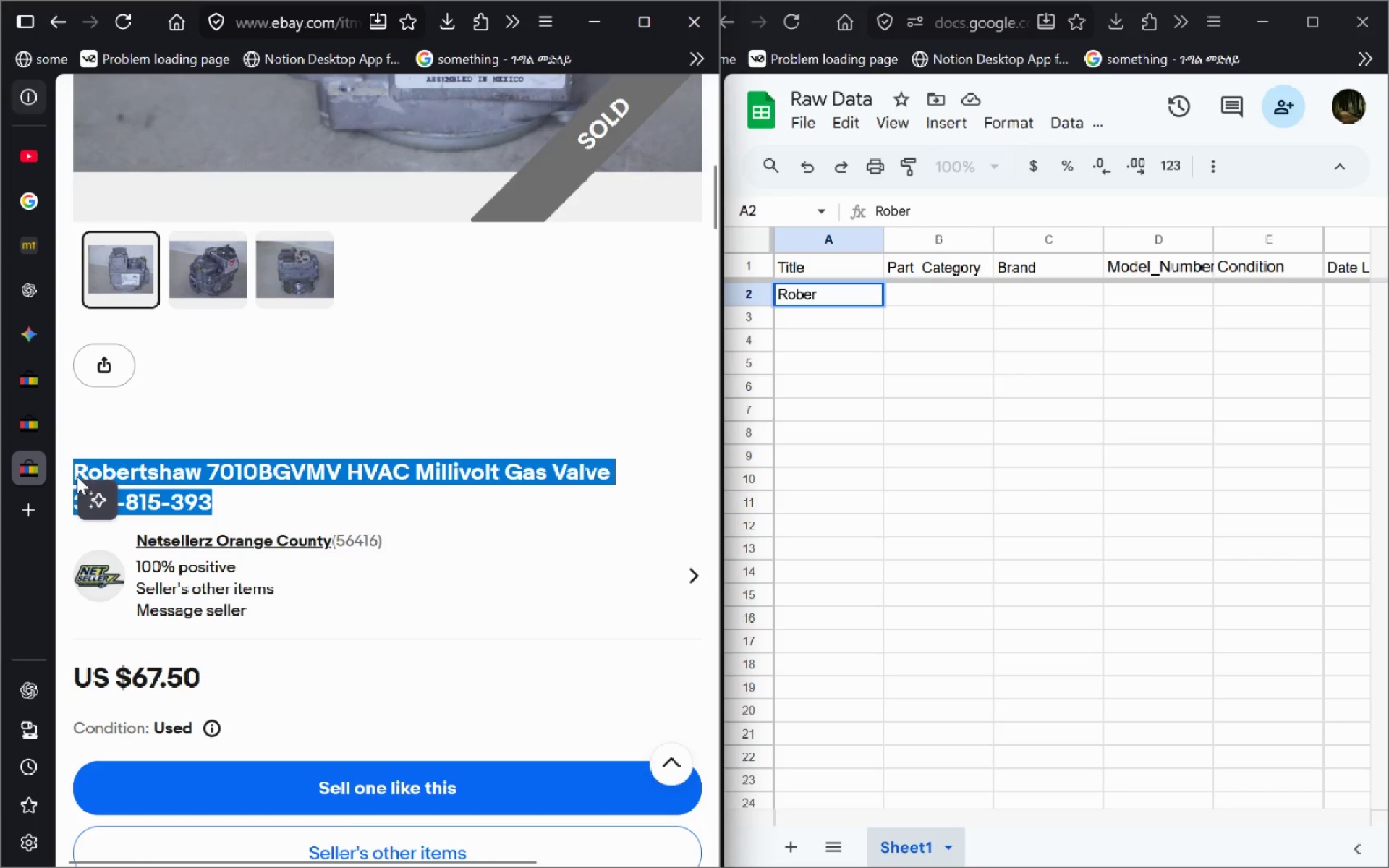 
key(Control+C)
 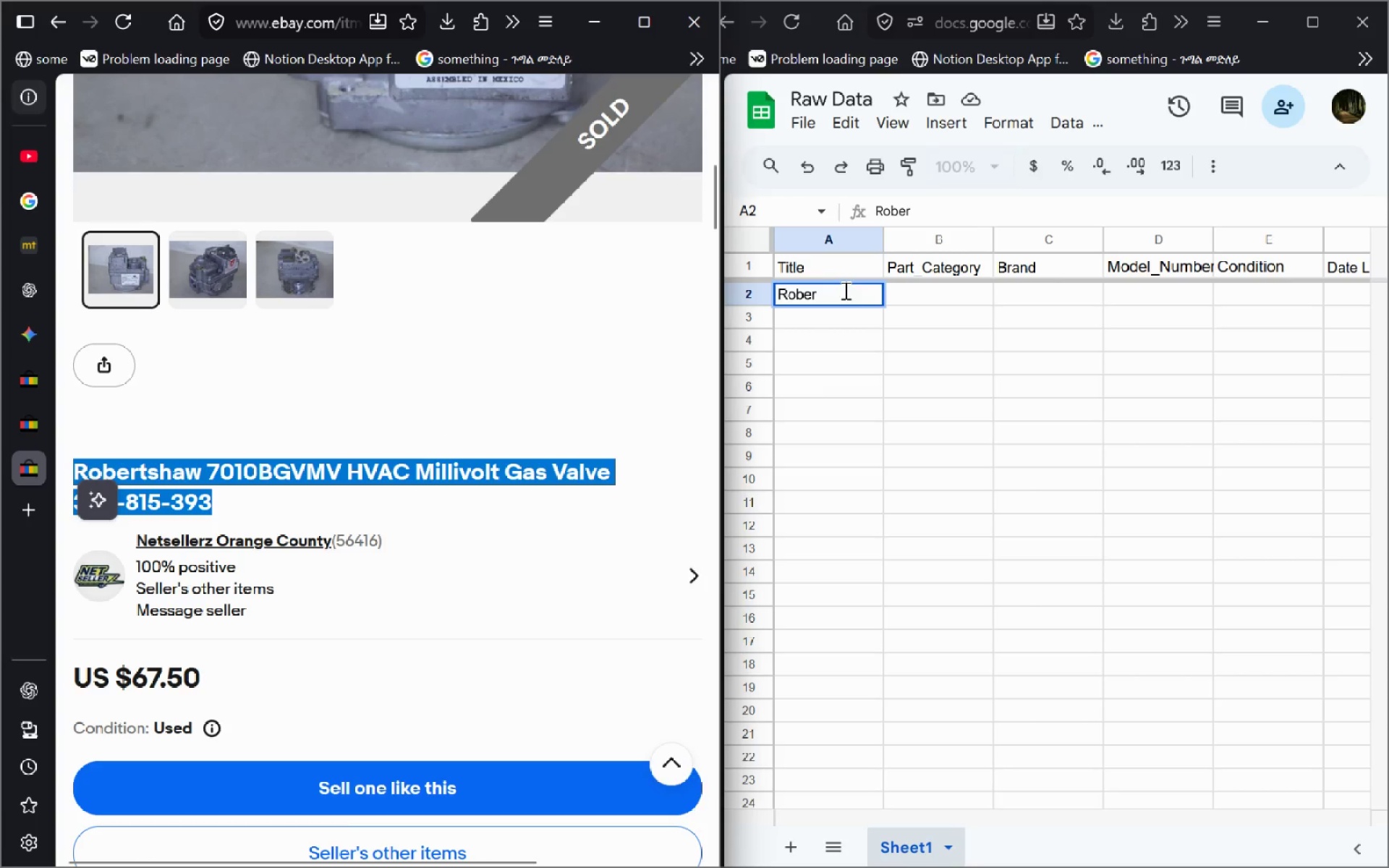 
left_click_drag(start_coordinate=[844, 294], to_coordinate=[641, 282])
 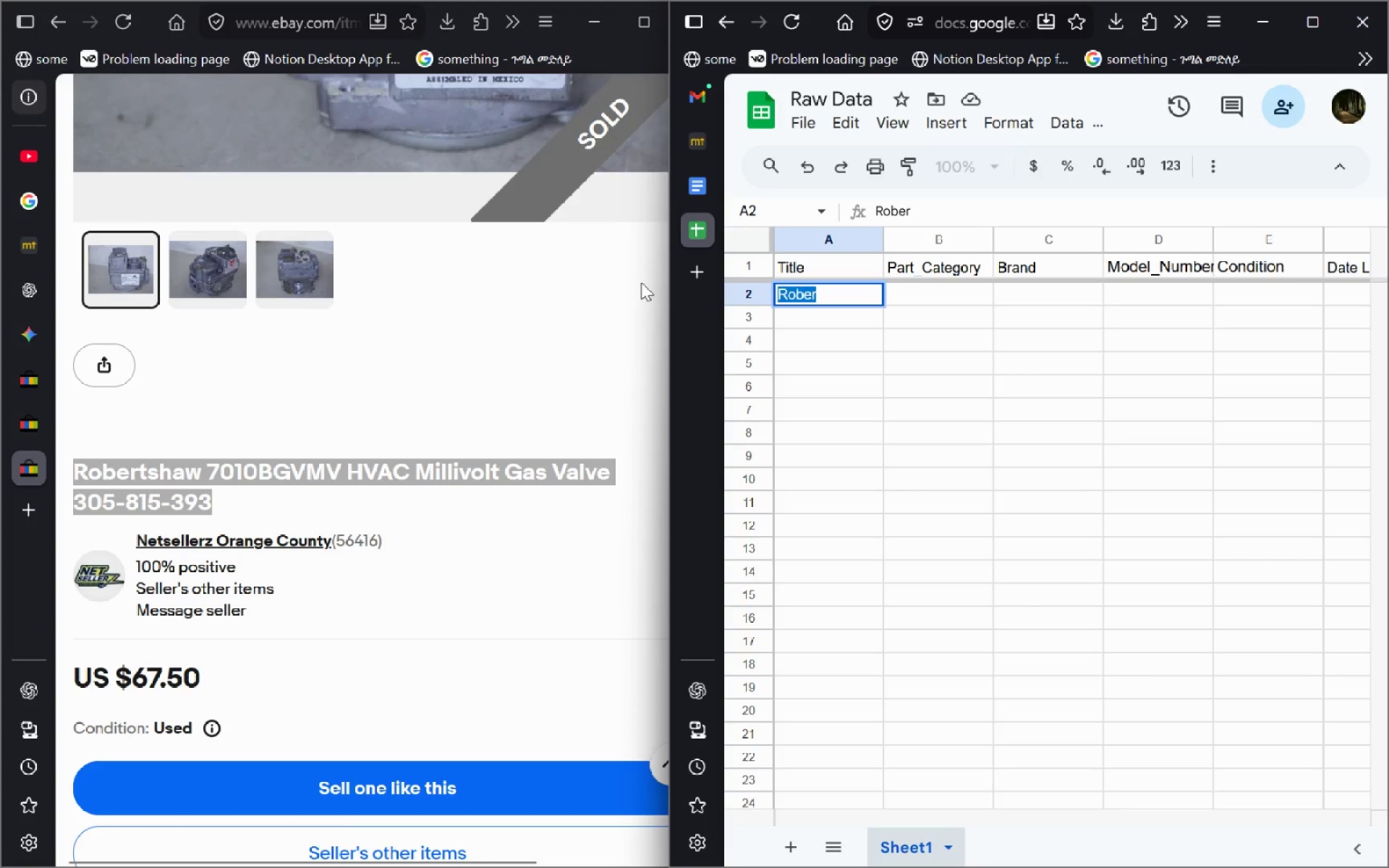 
key(Control+V)
 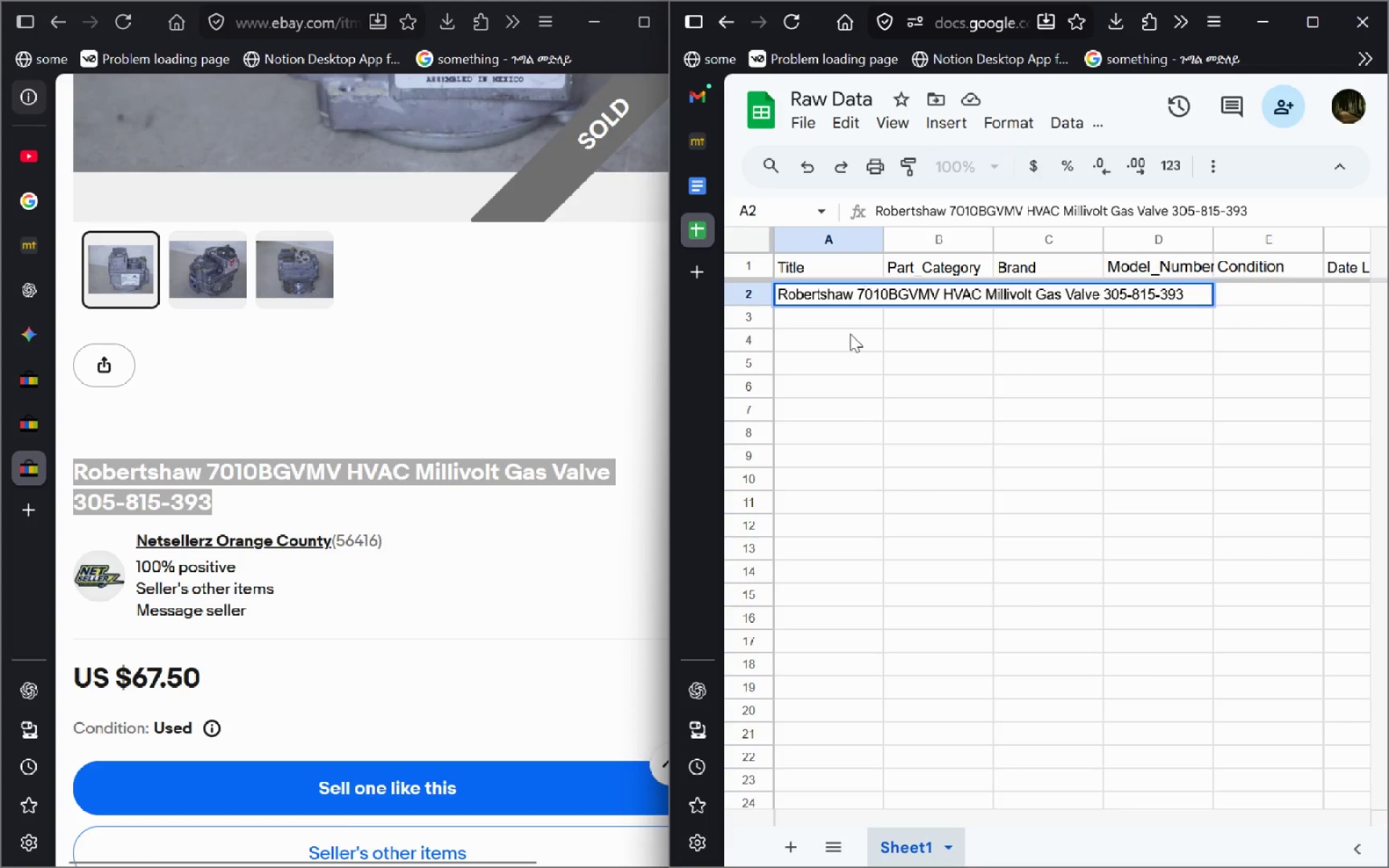 
left_click([842, 346])
 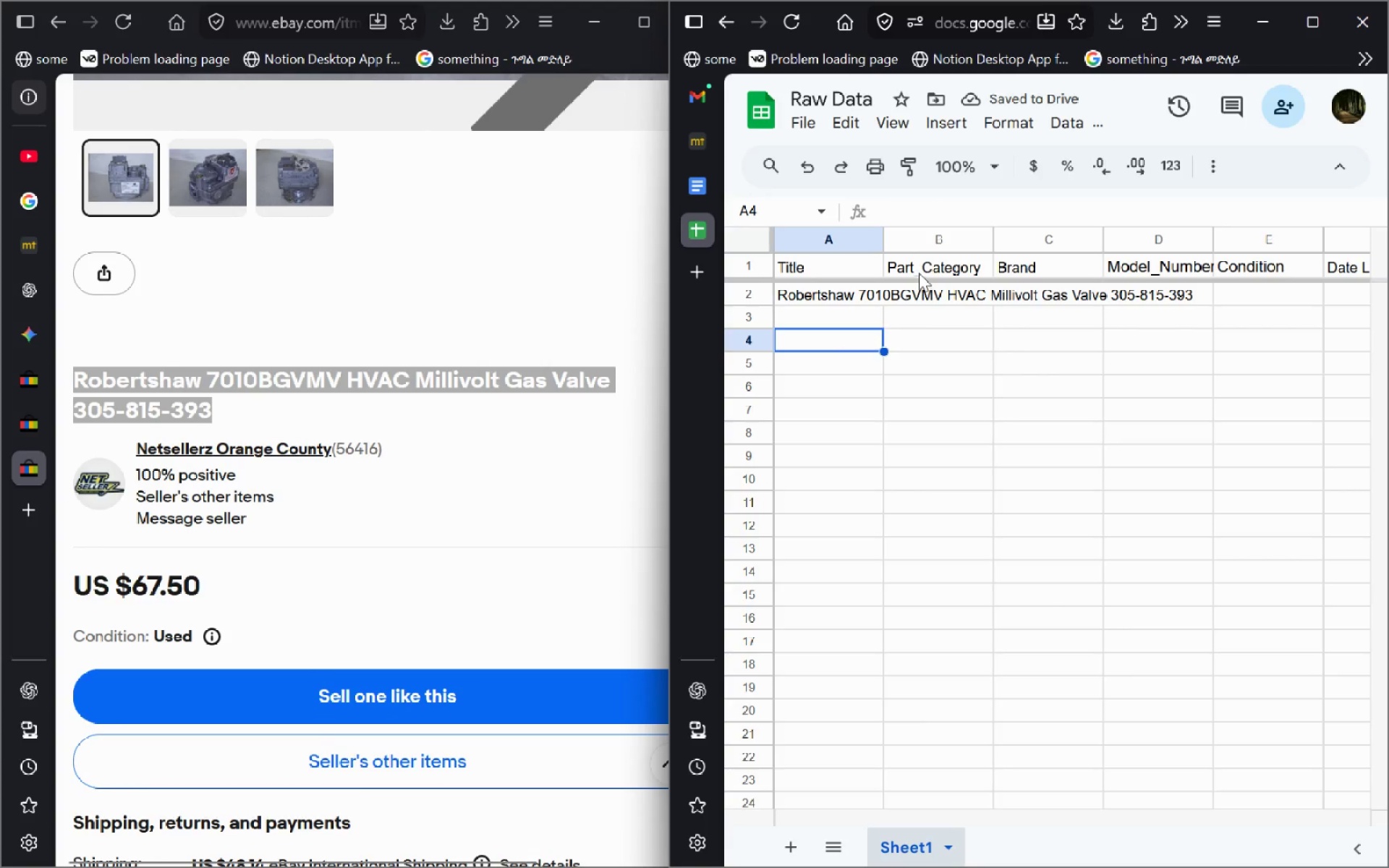 
left_click([909, 310])
 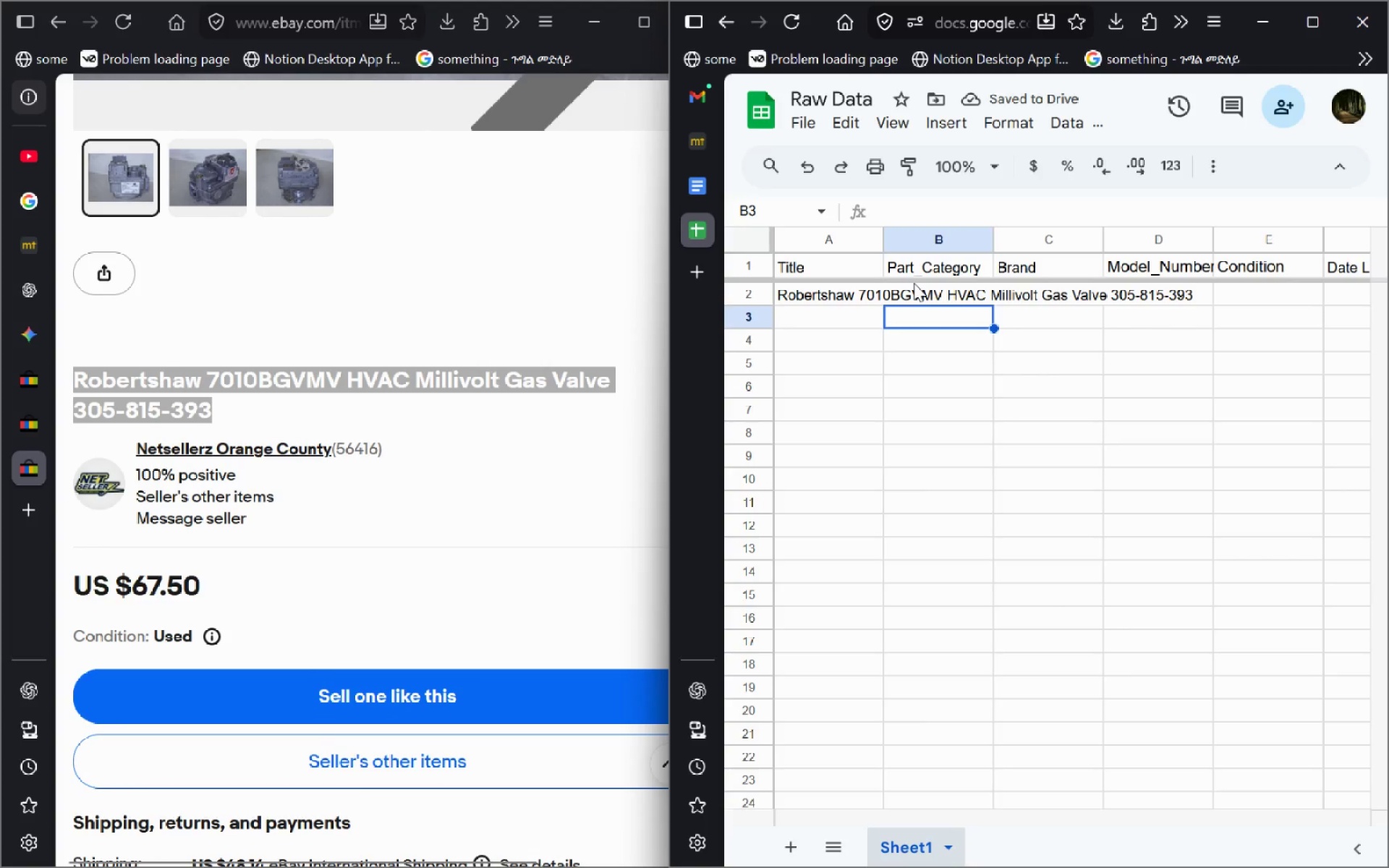 
left_click([914, 283])
 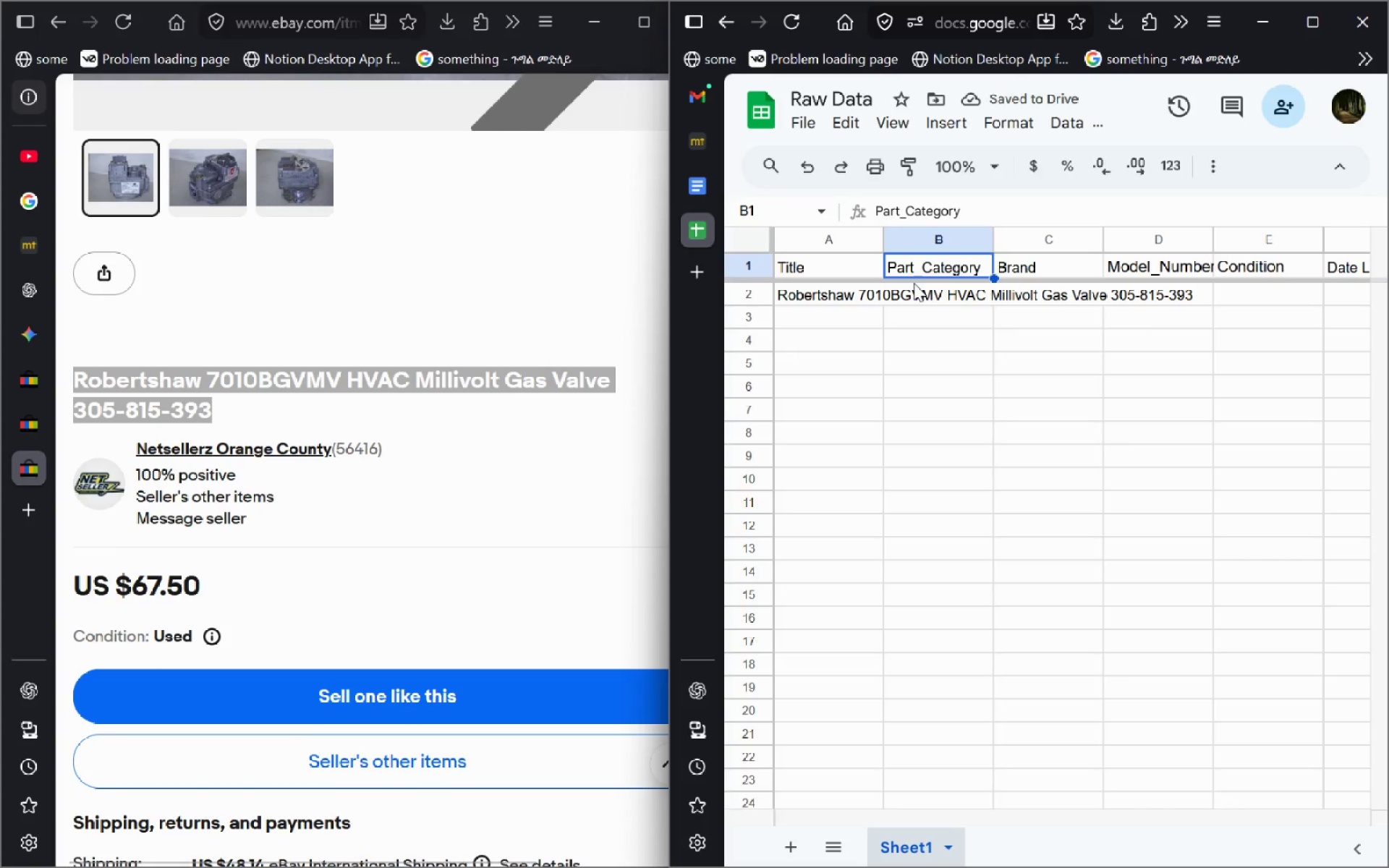 
left_click([914, 283])
 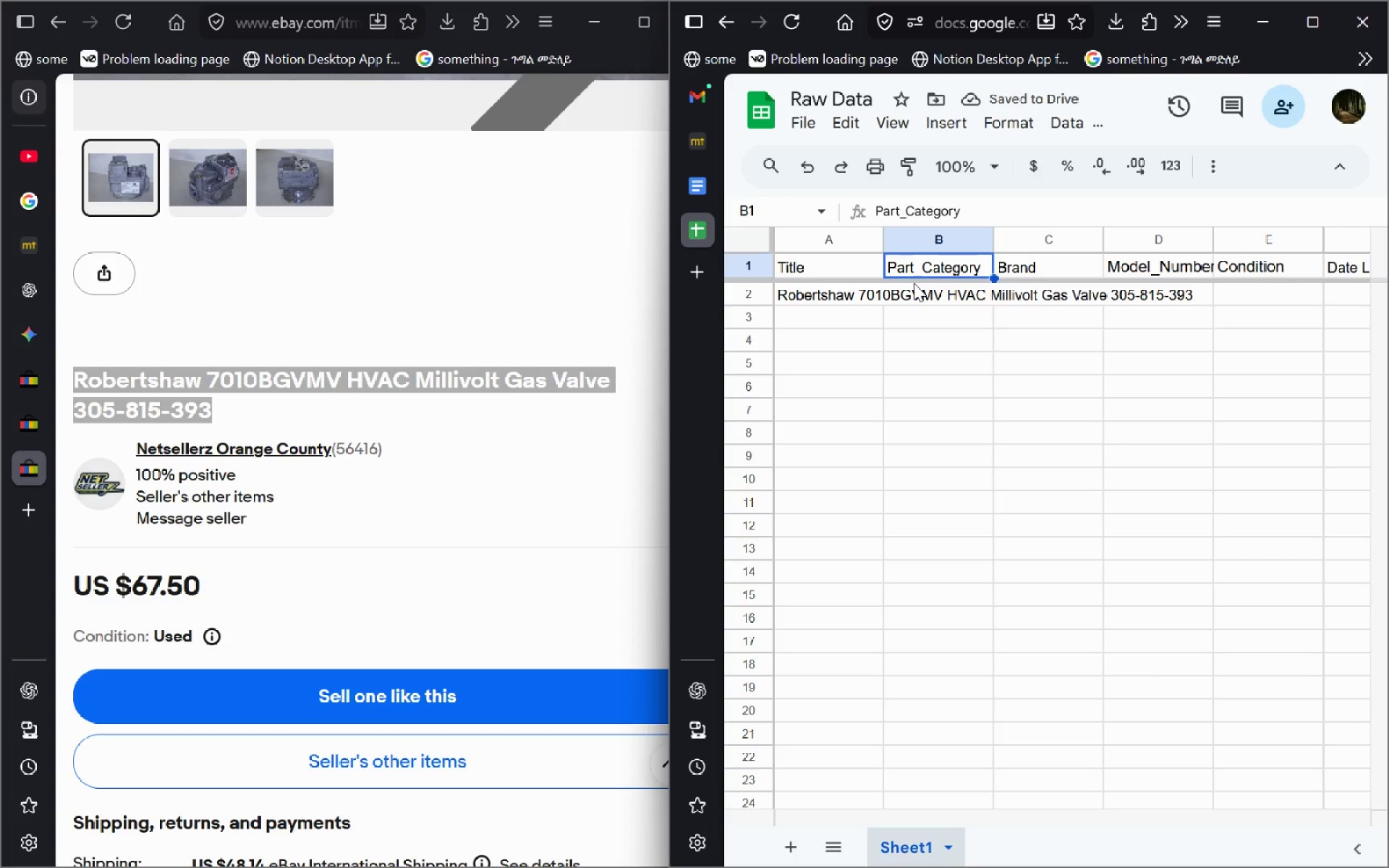 
key(ArrowDown)
 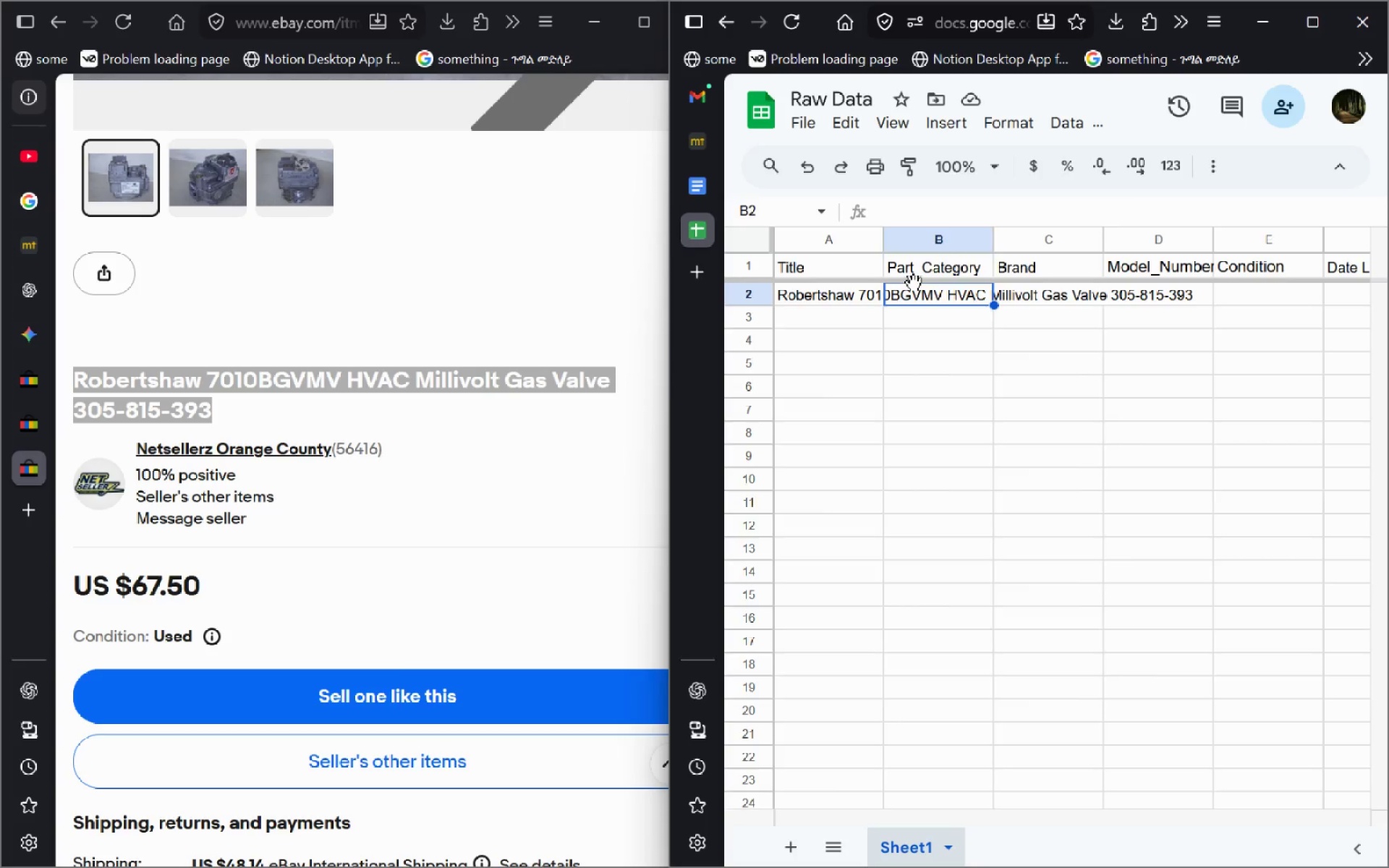 
key(Alt+Space)
 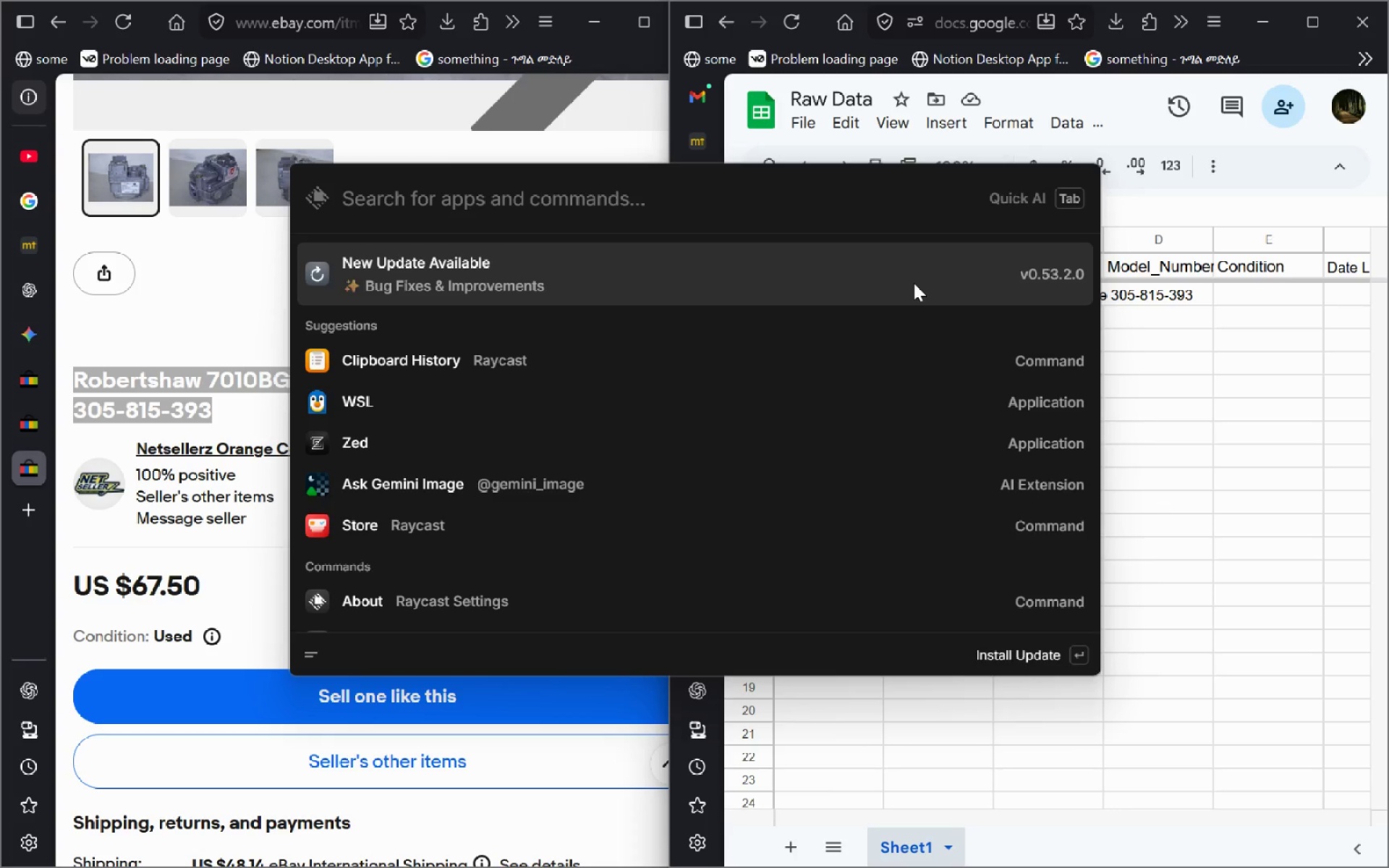 
key(ArrowDown)
 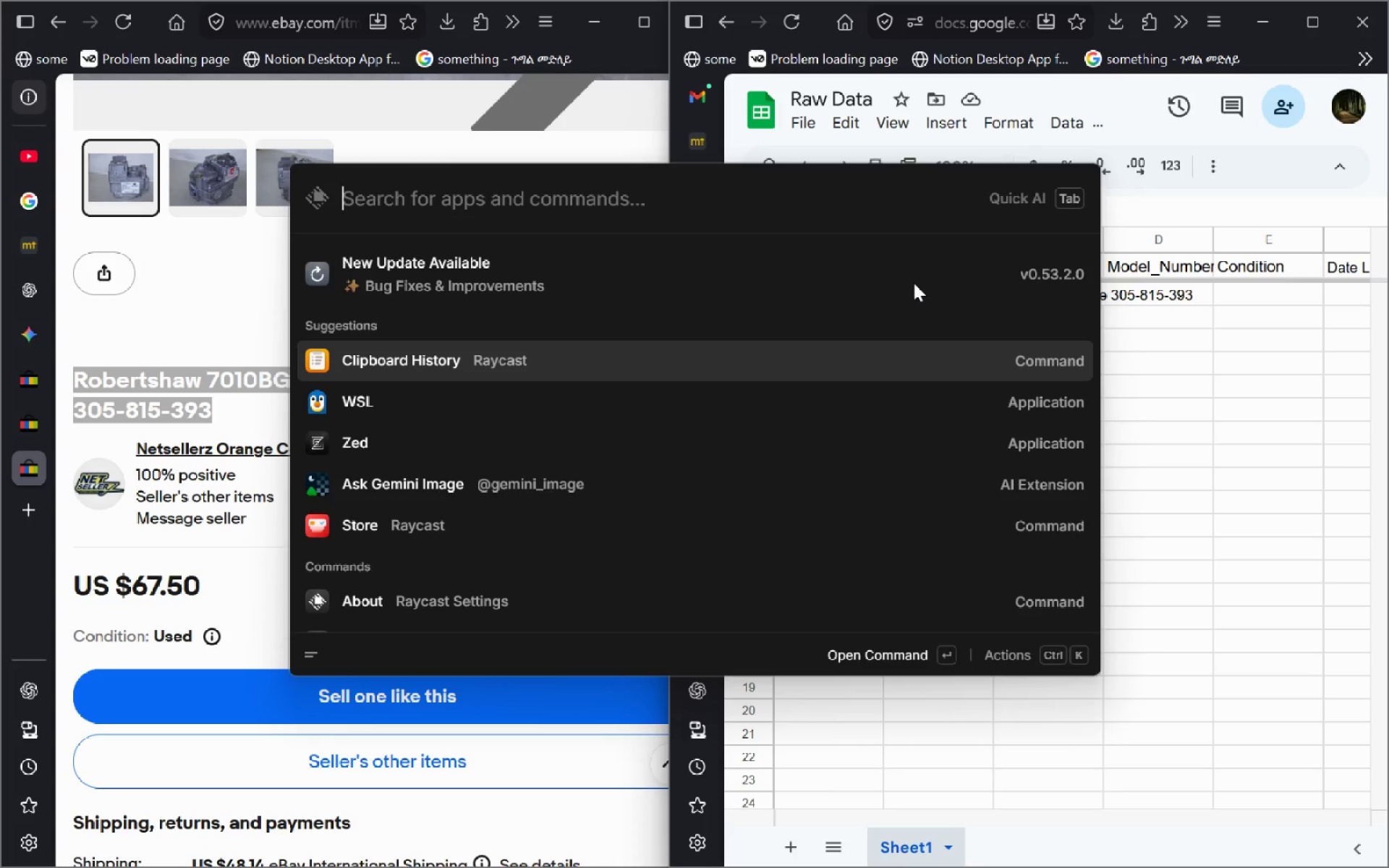 
key(Enter)
 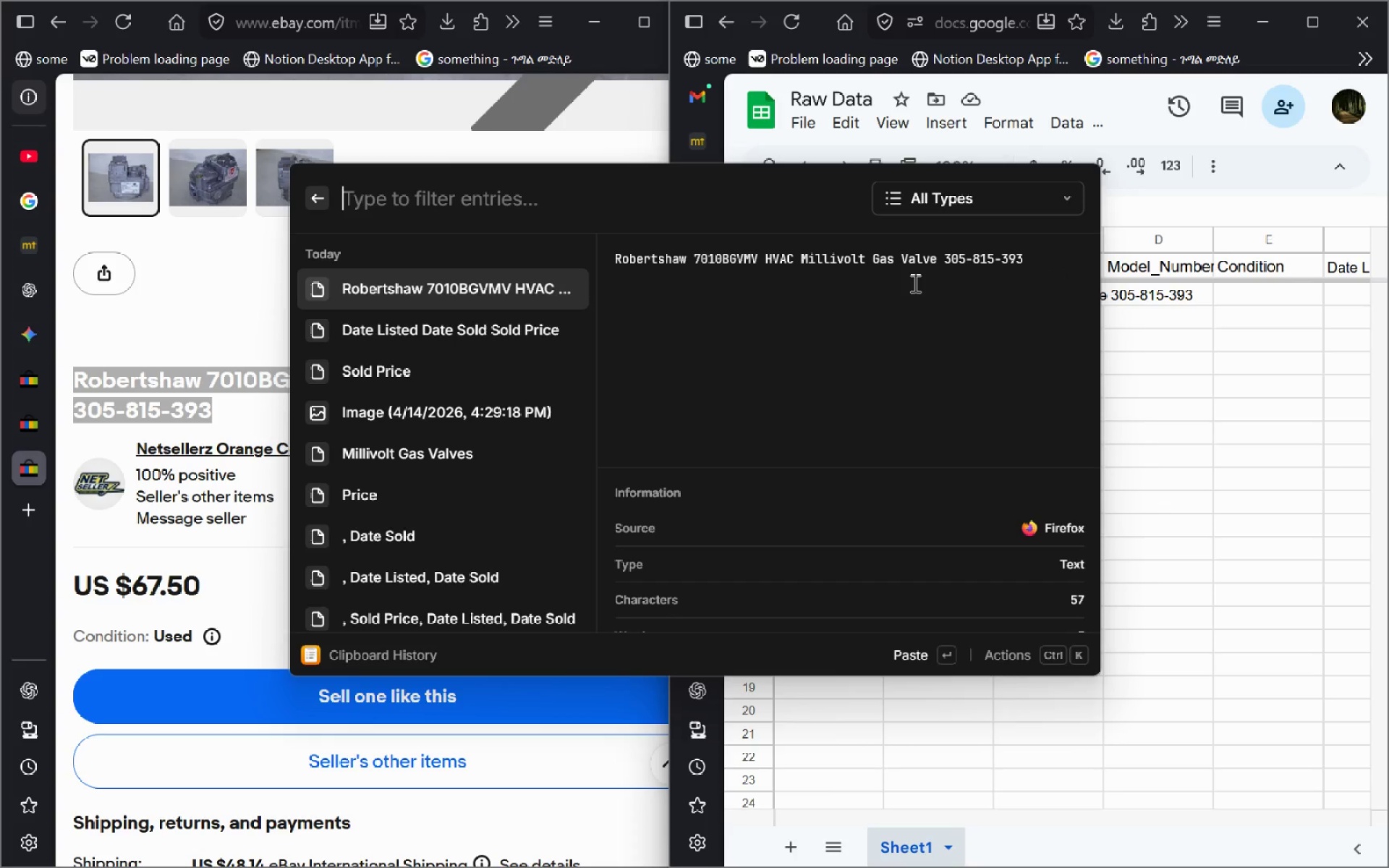 
key(ArrowDown)
 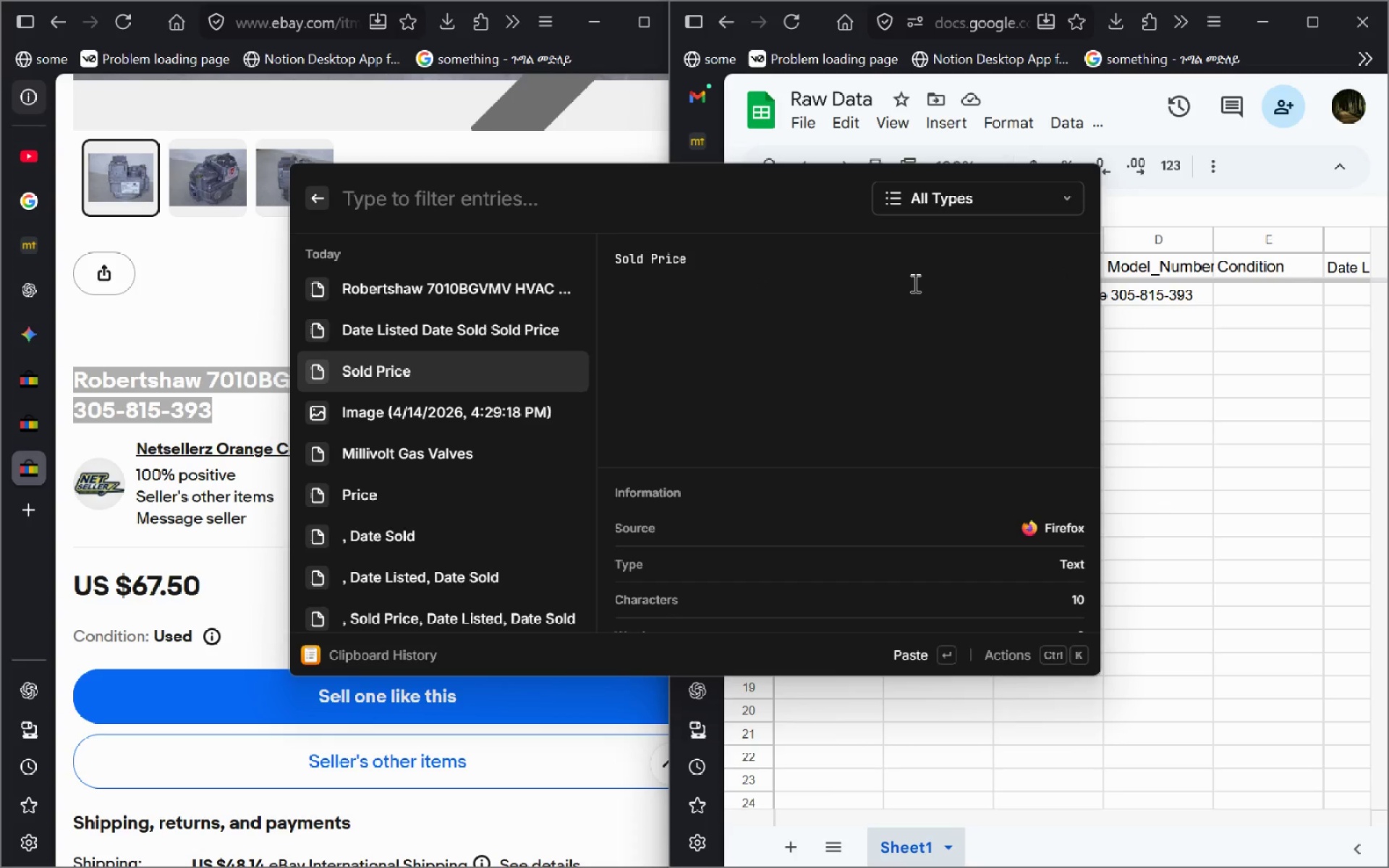 
key(ArrowDown)
 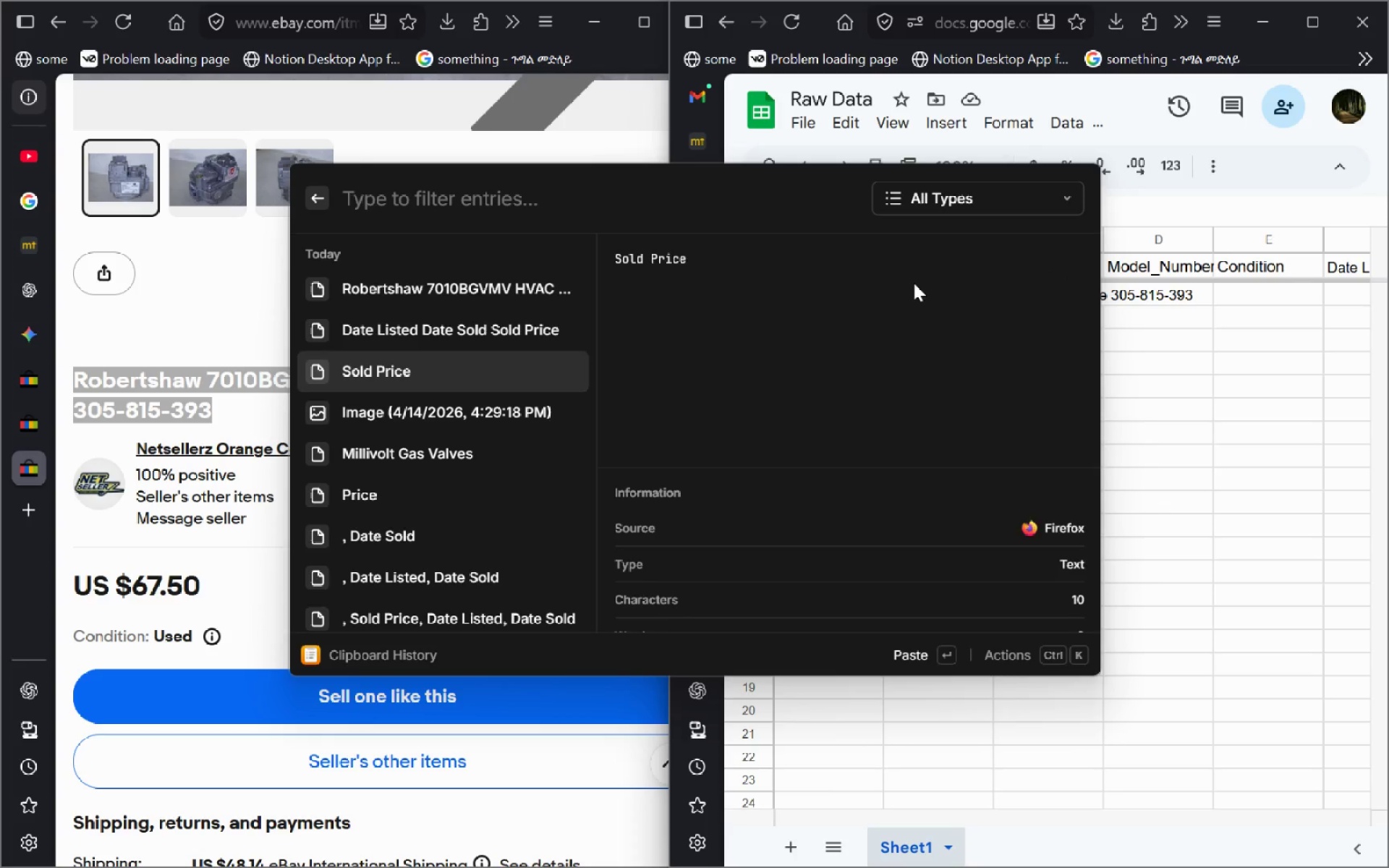 
key(ArrowDown)
 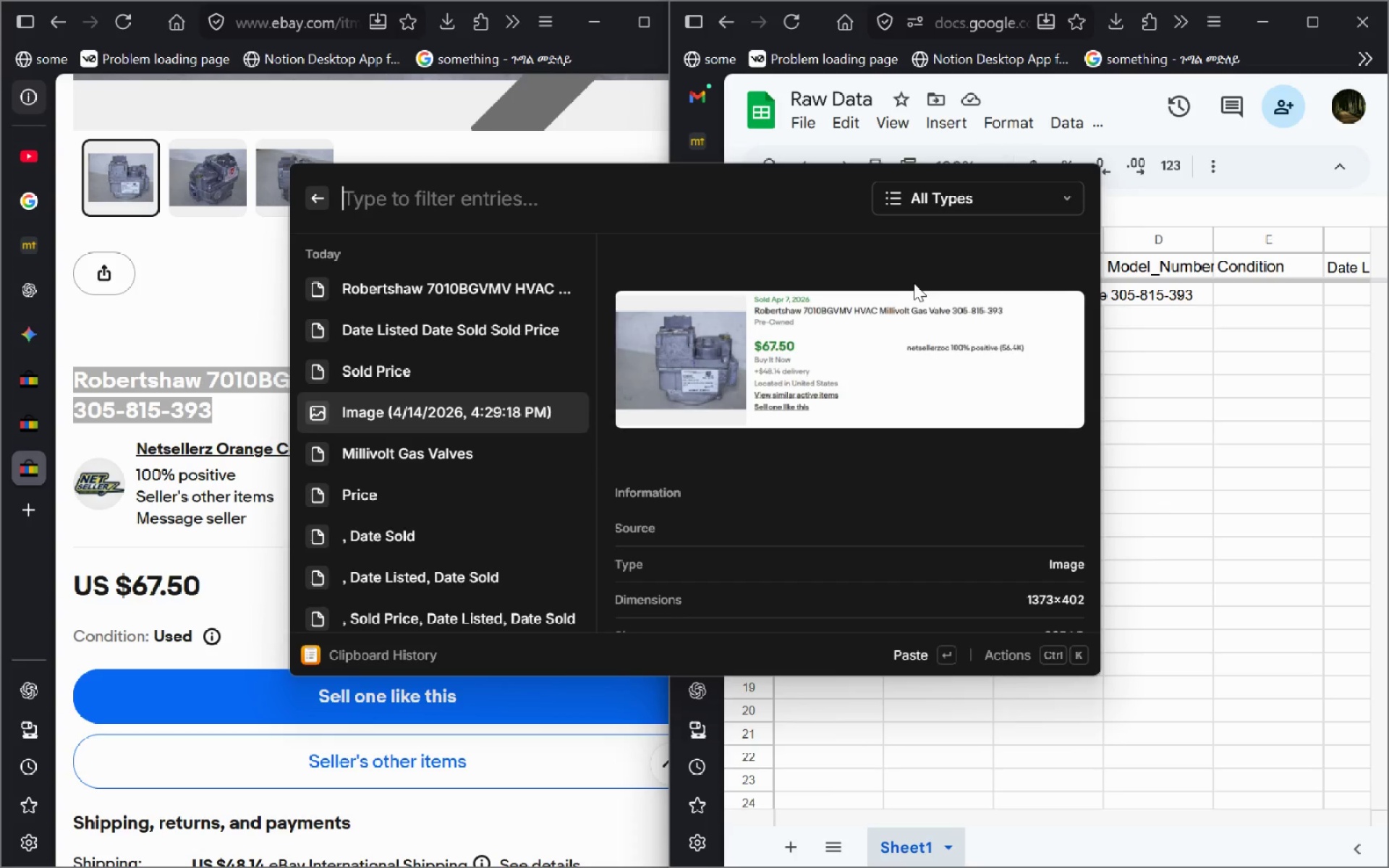 
key(ArrowDown)
 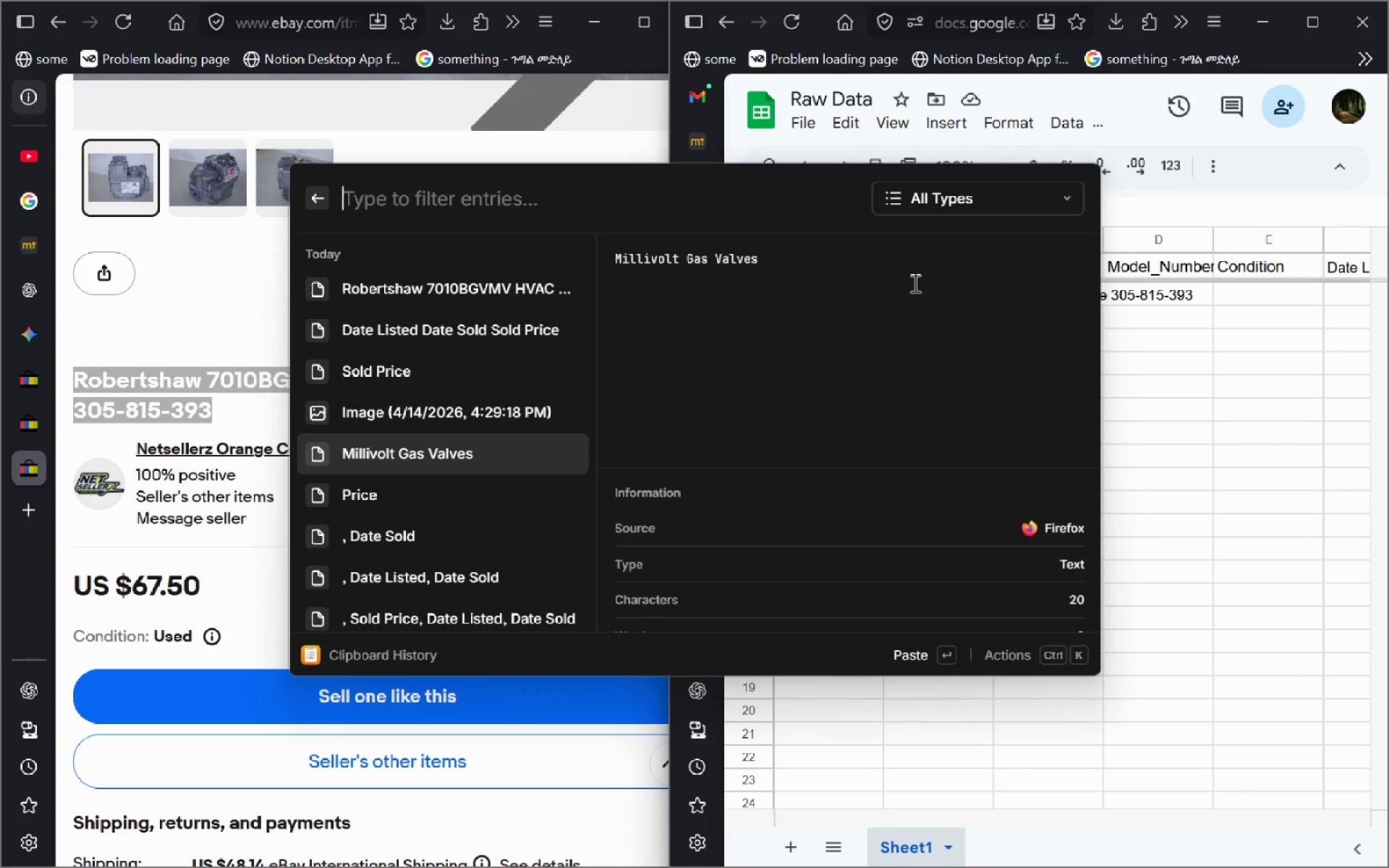 
key(Enter)
 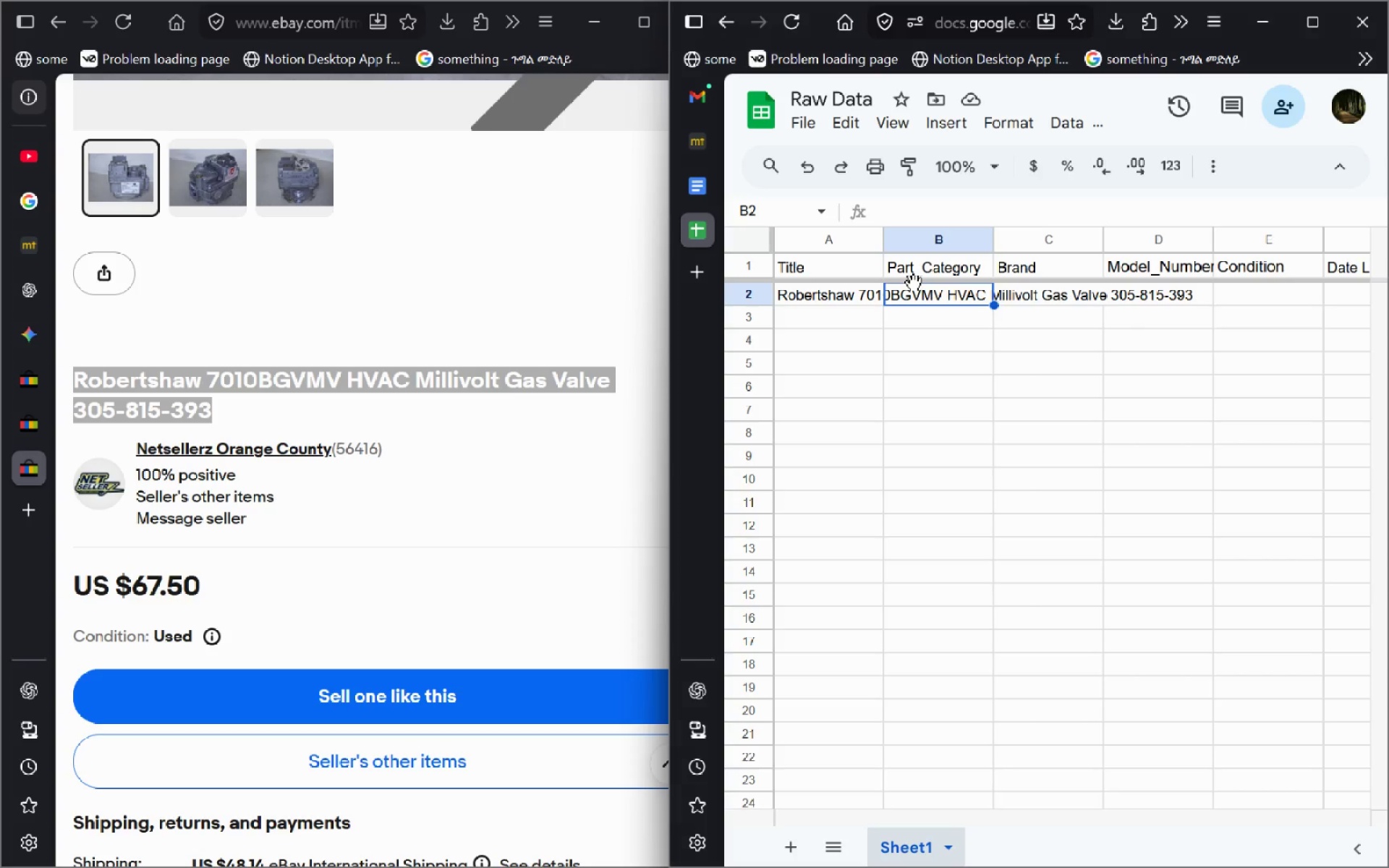 
key(Shift+ShiftLeft)
 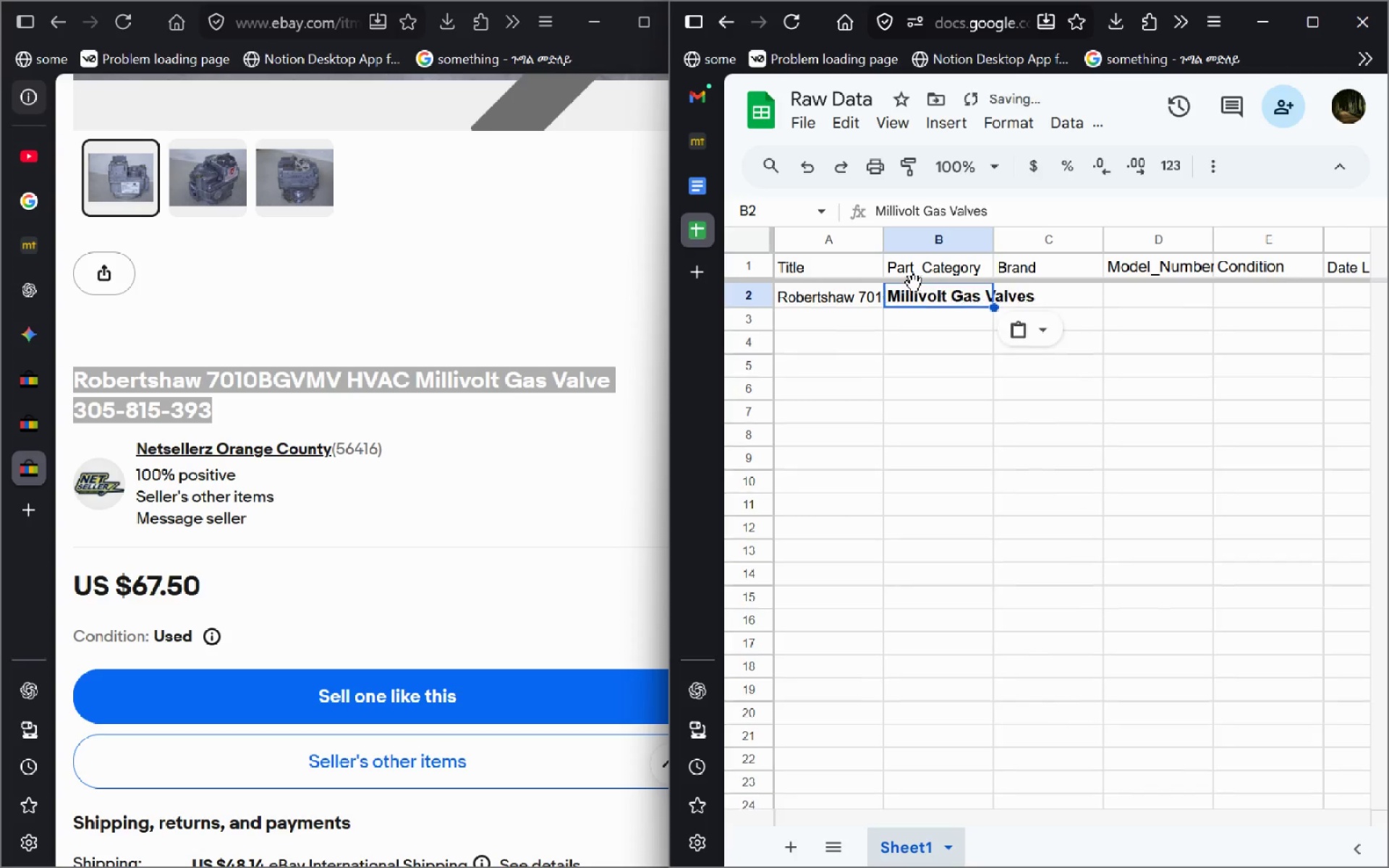 
key(Control+A)
 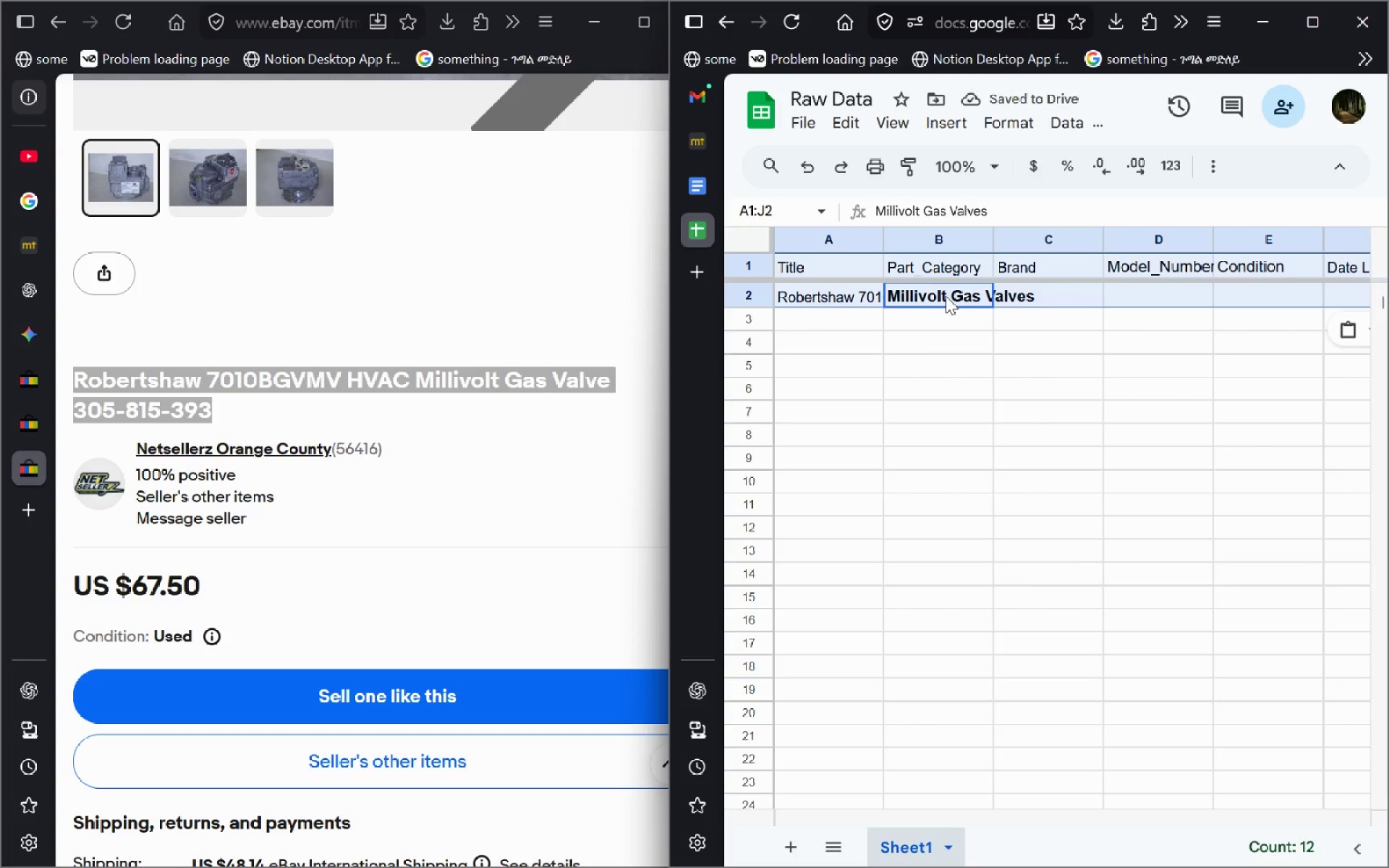 
left_click([946, 296])
 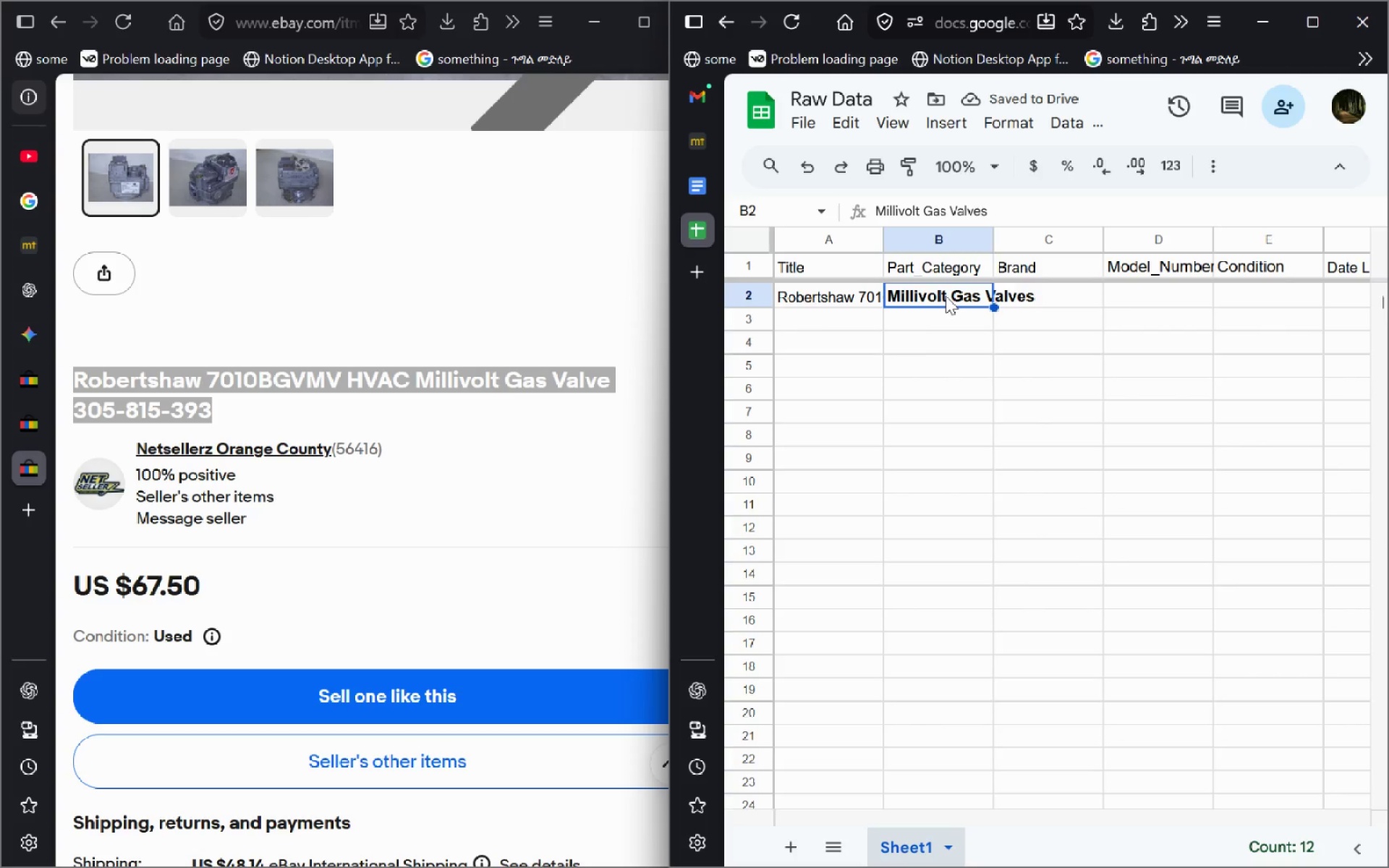 
double_click([946, 296])
 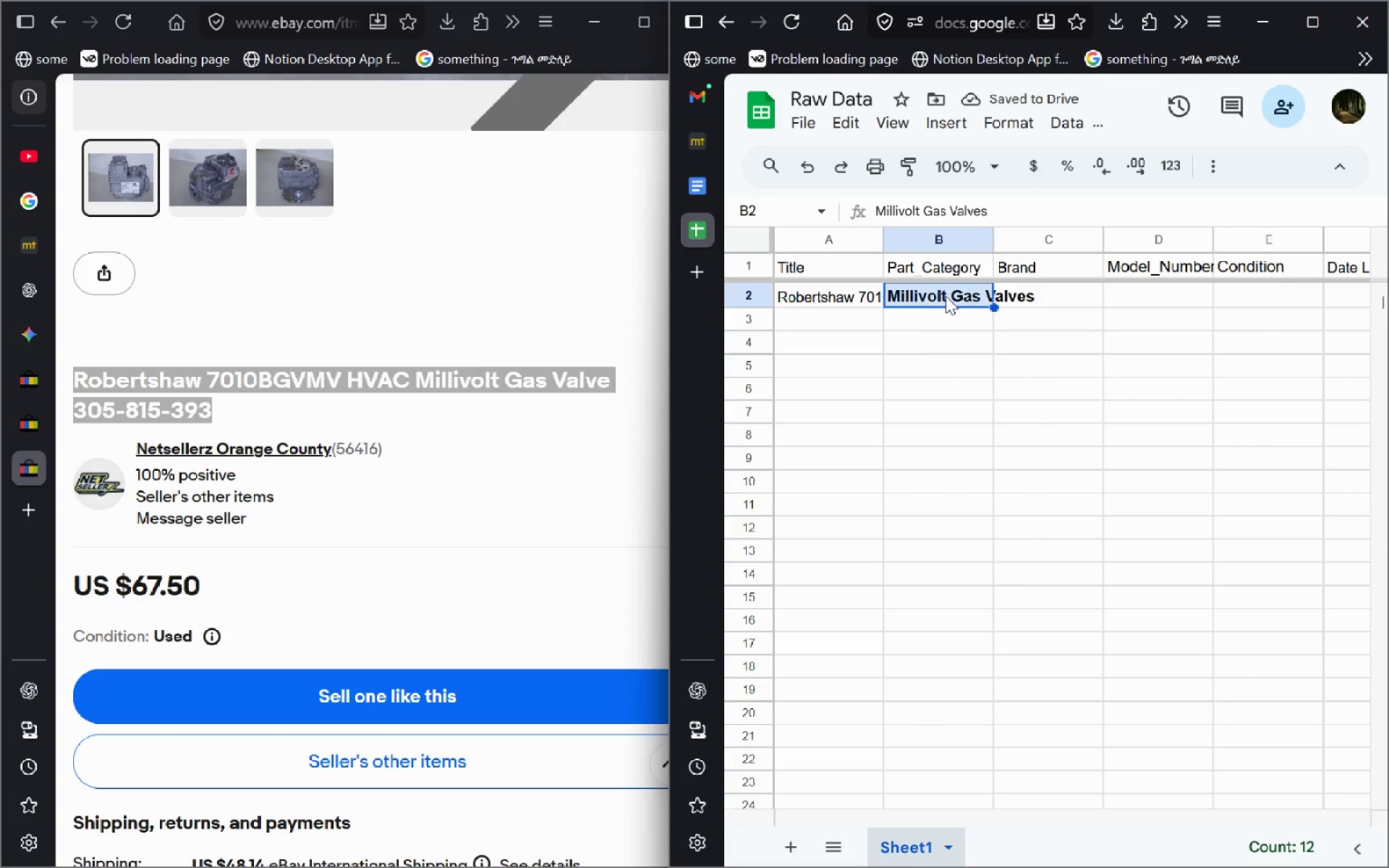 
key(Control+A)
 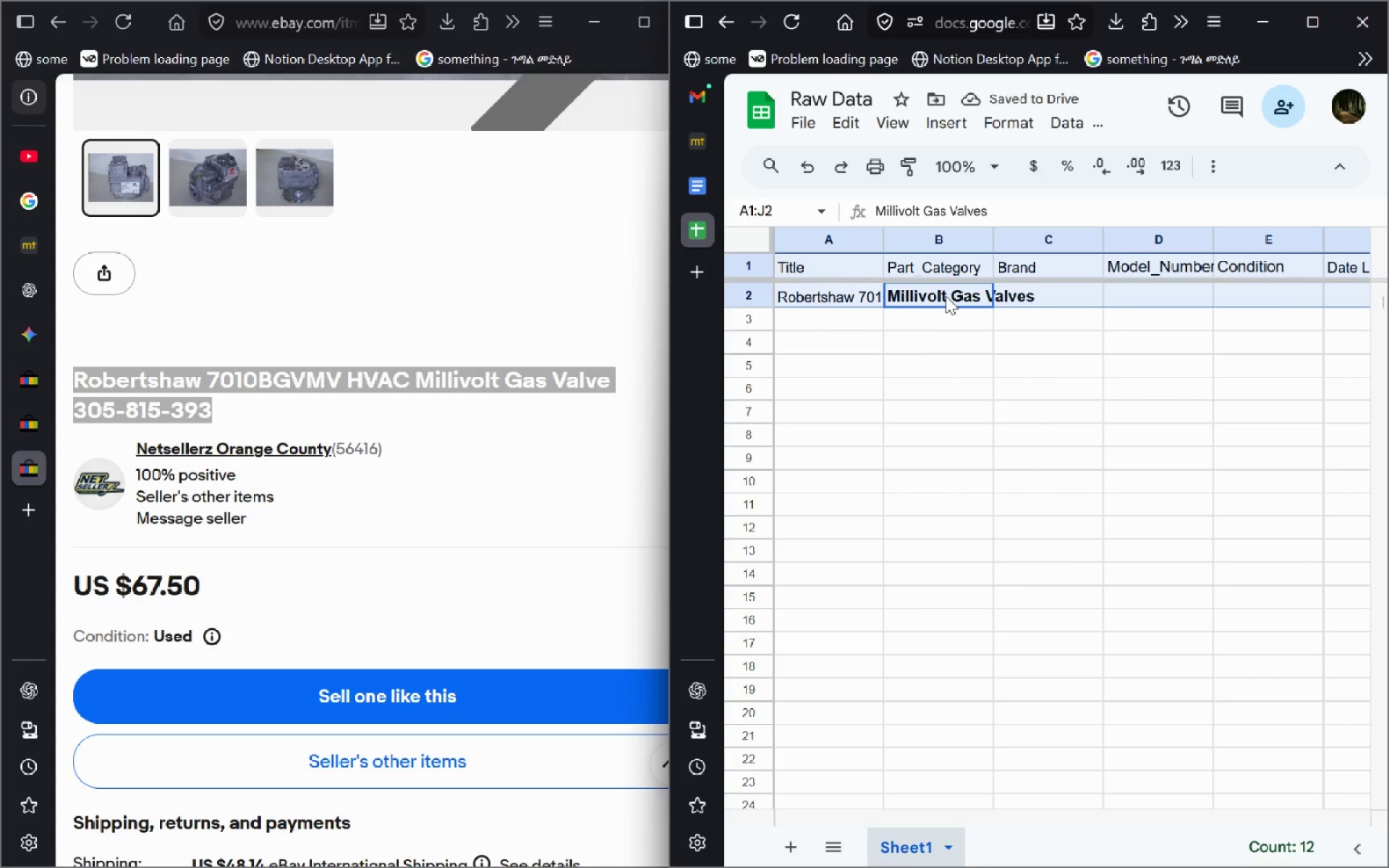 
double_click([946, 296])
 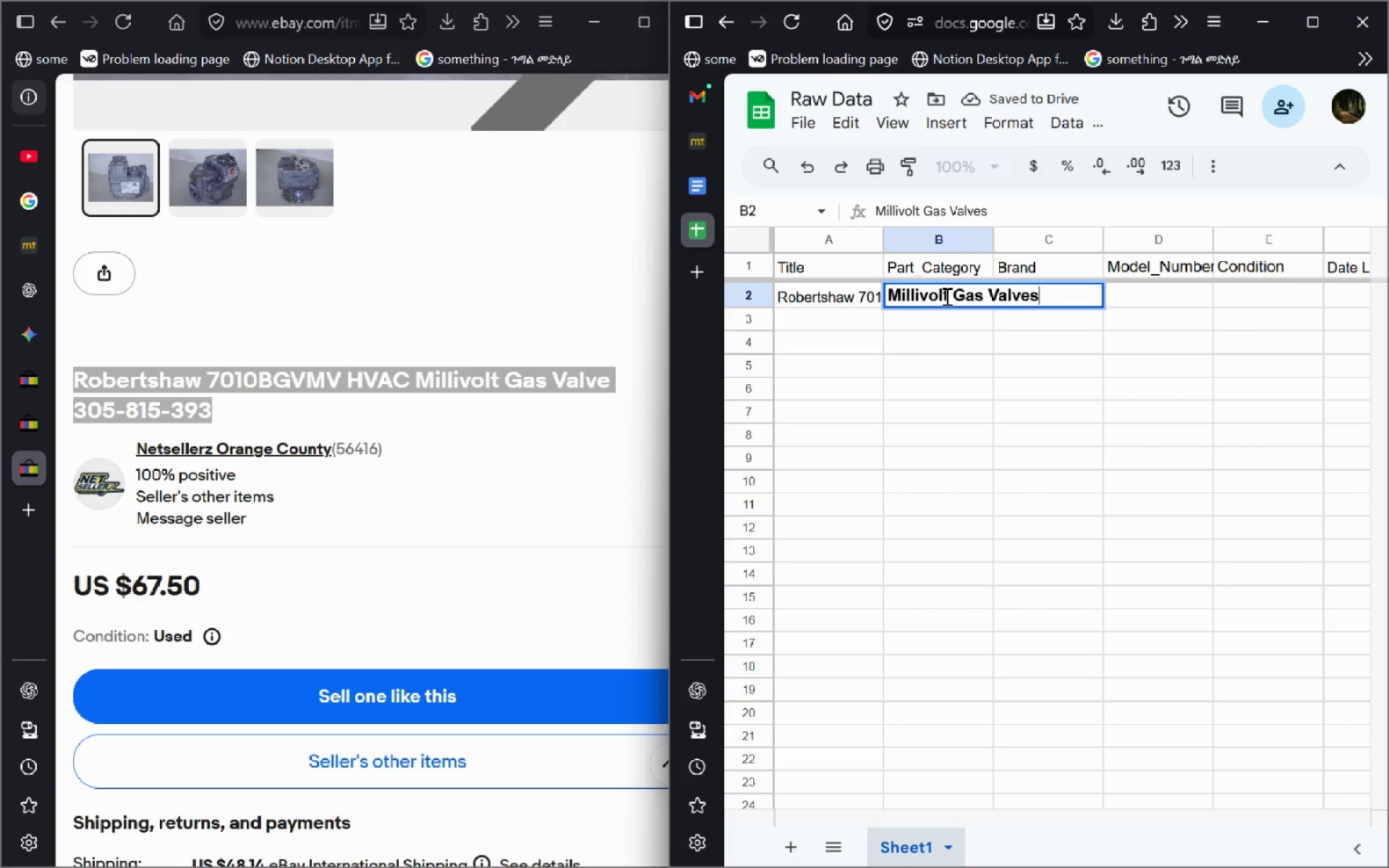 
key(Control+A)
 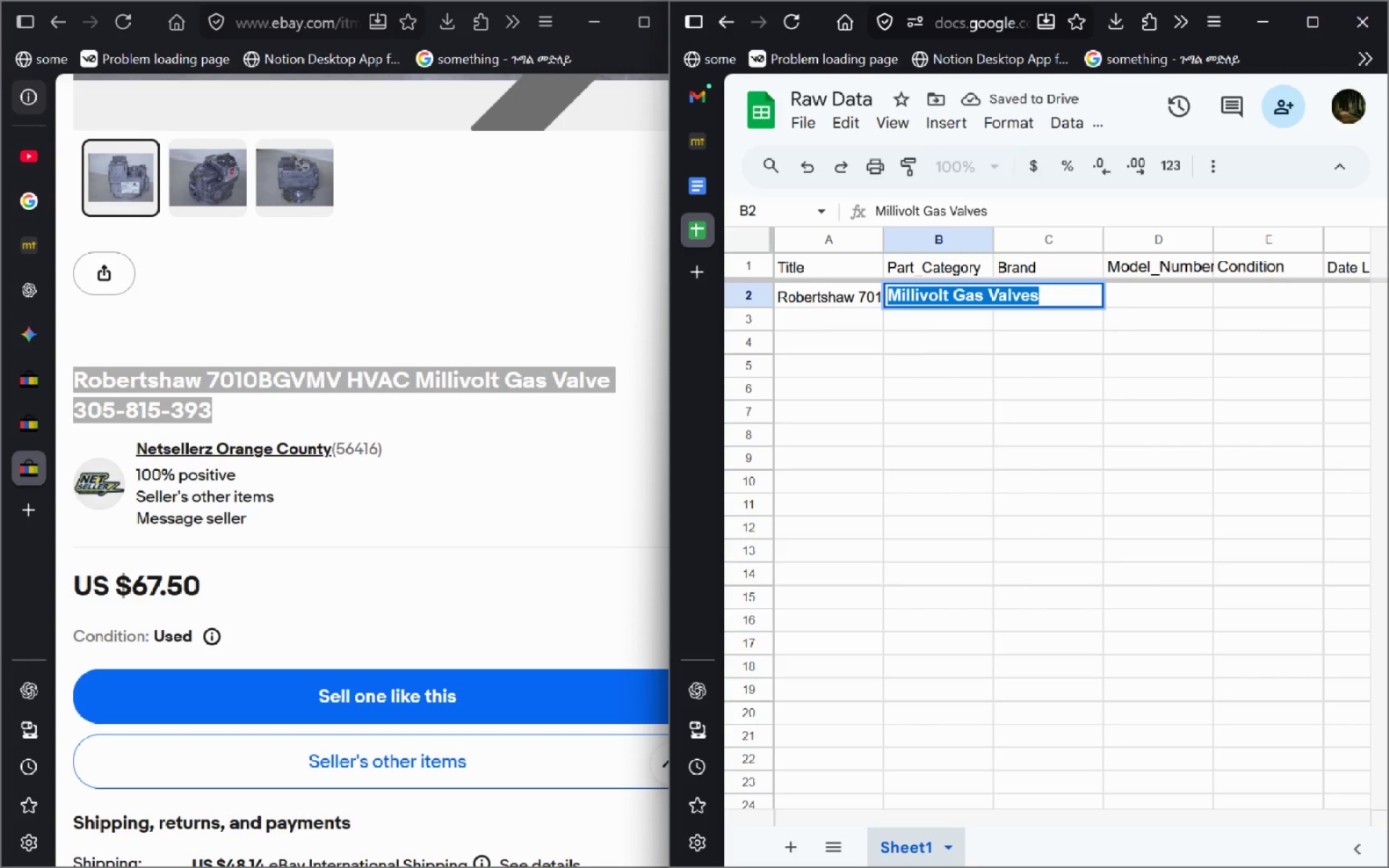 
key(Control+B)
 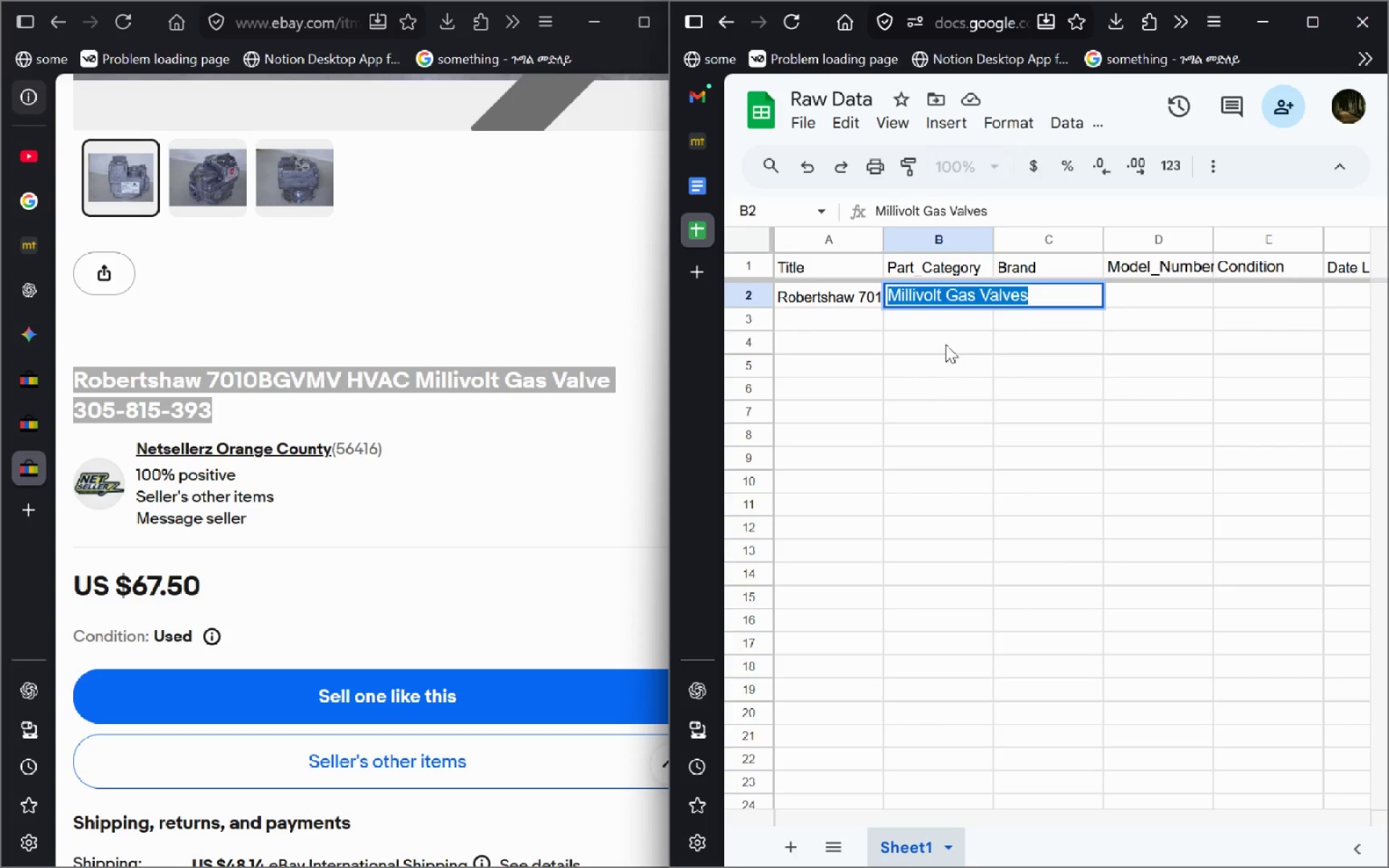 
left_click([946, 344])
 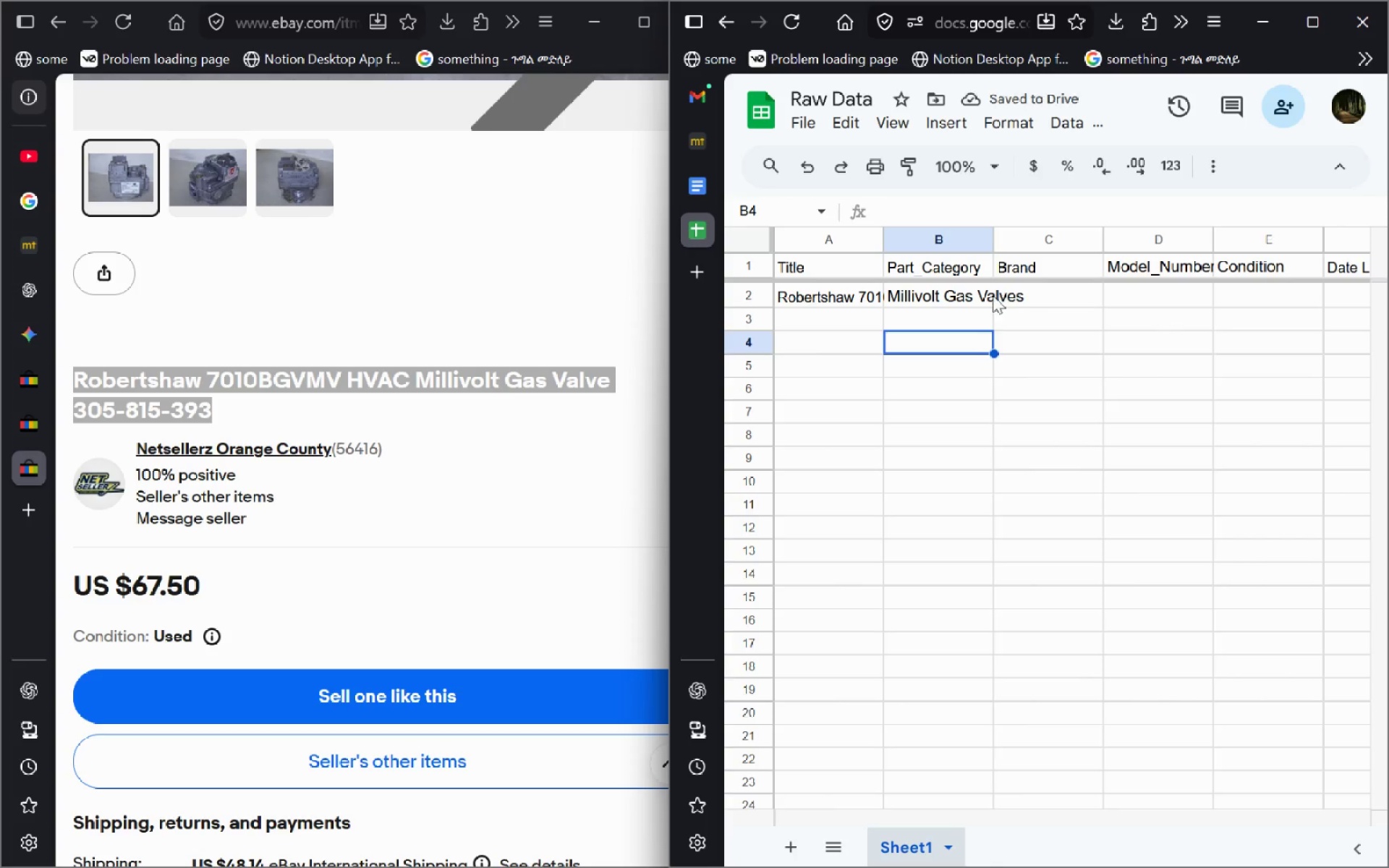 
double_click([1027, 296])
 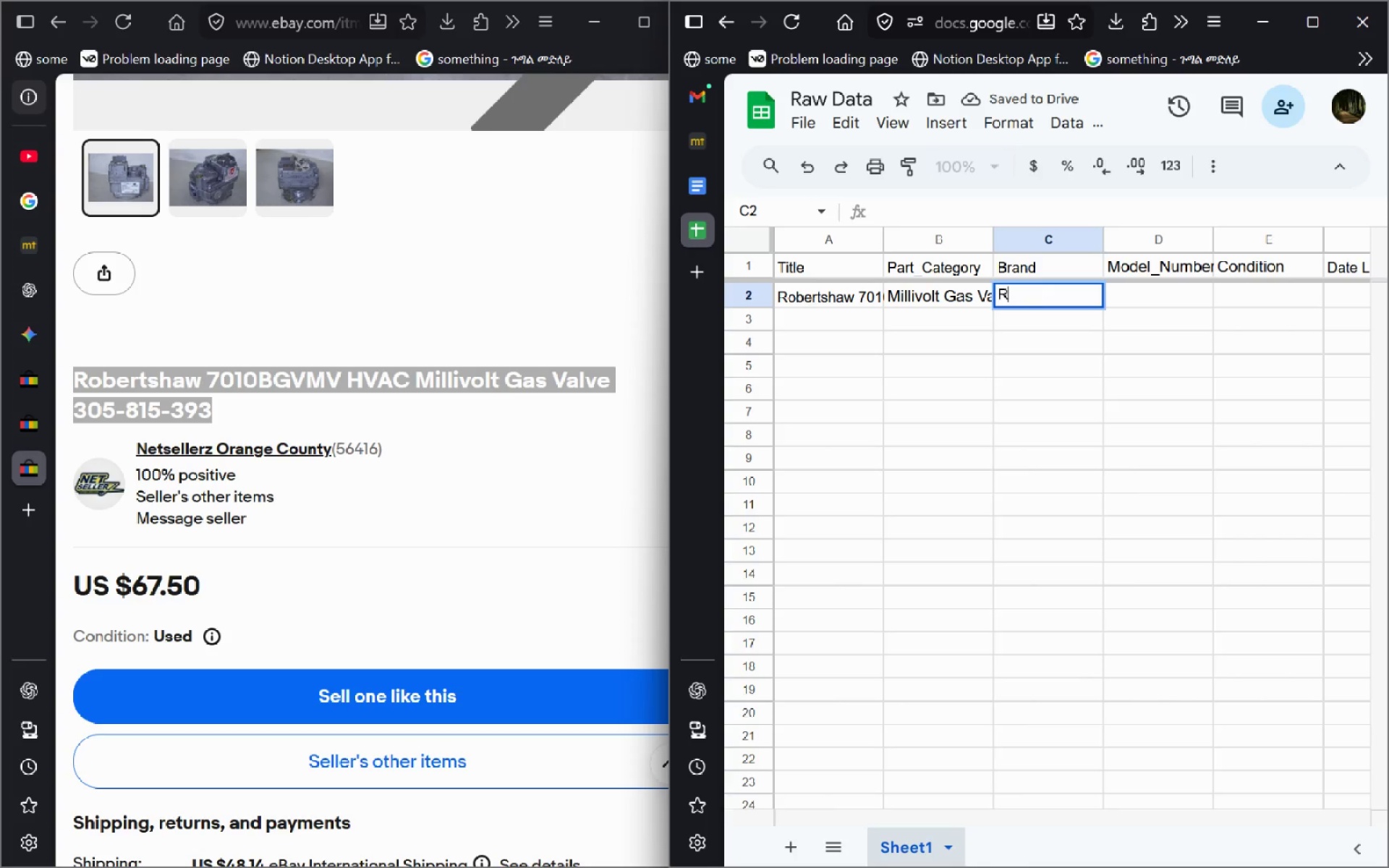 
type(Robershaw)
 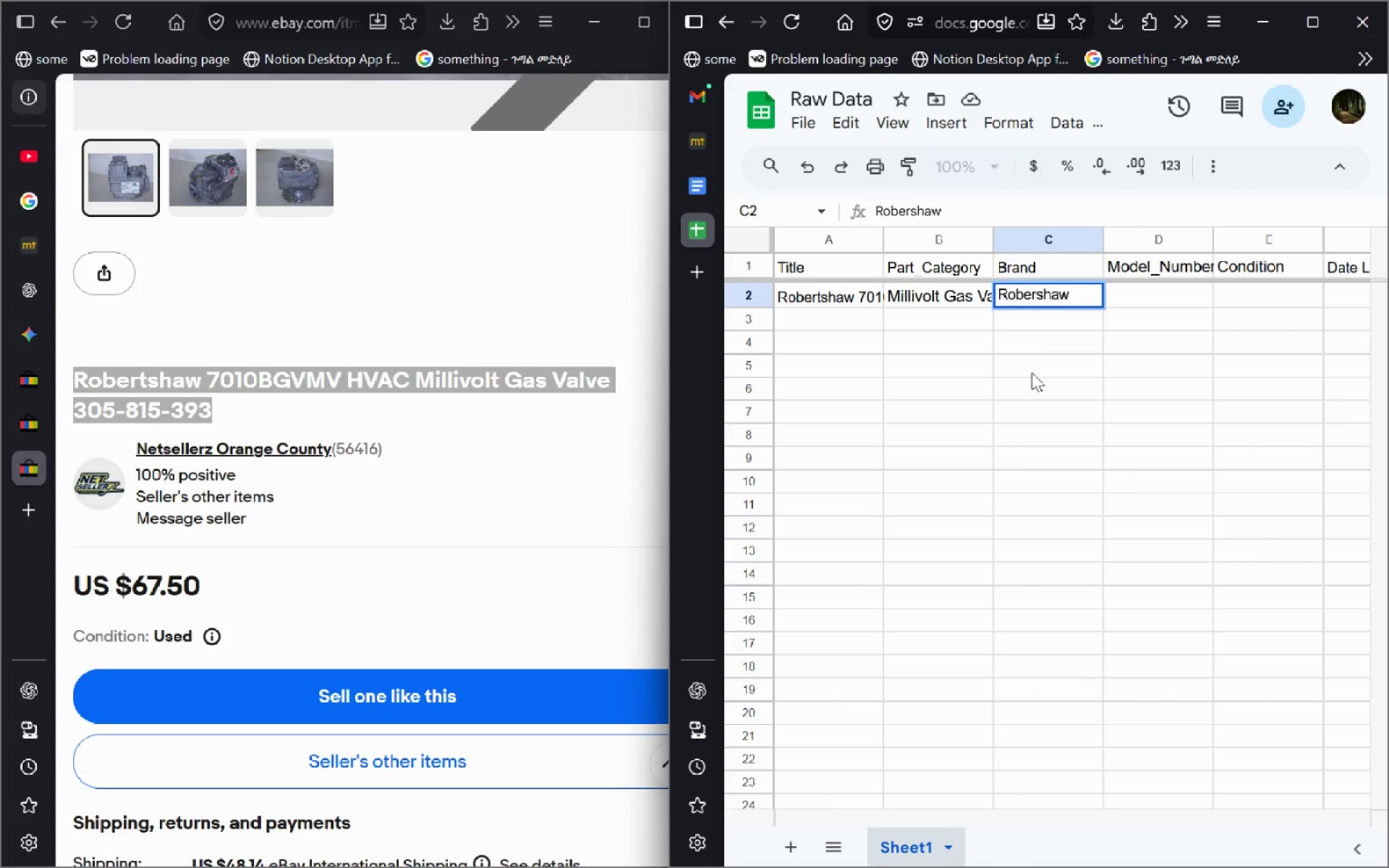 
left_click([1032, 373])
 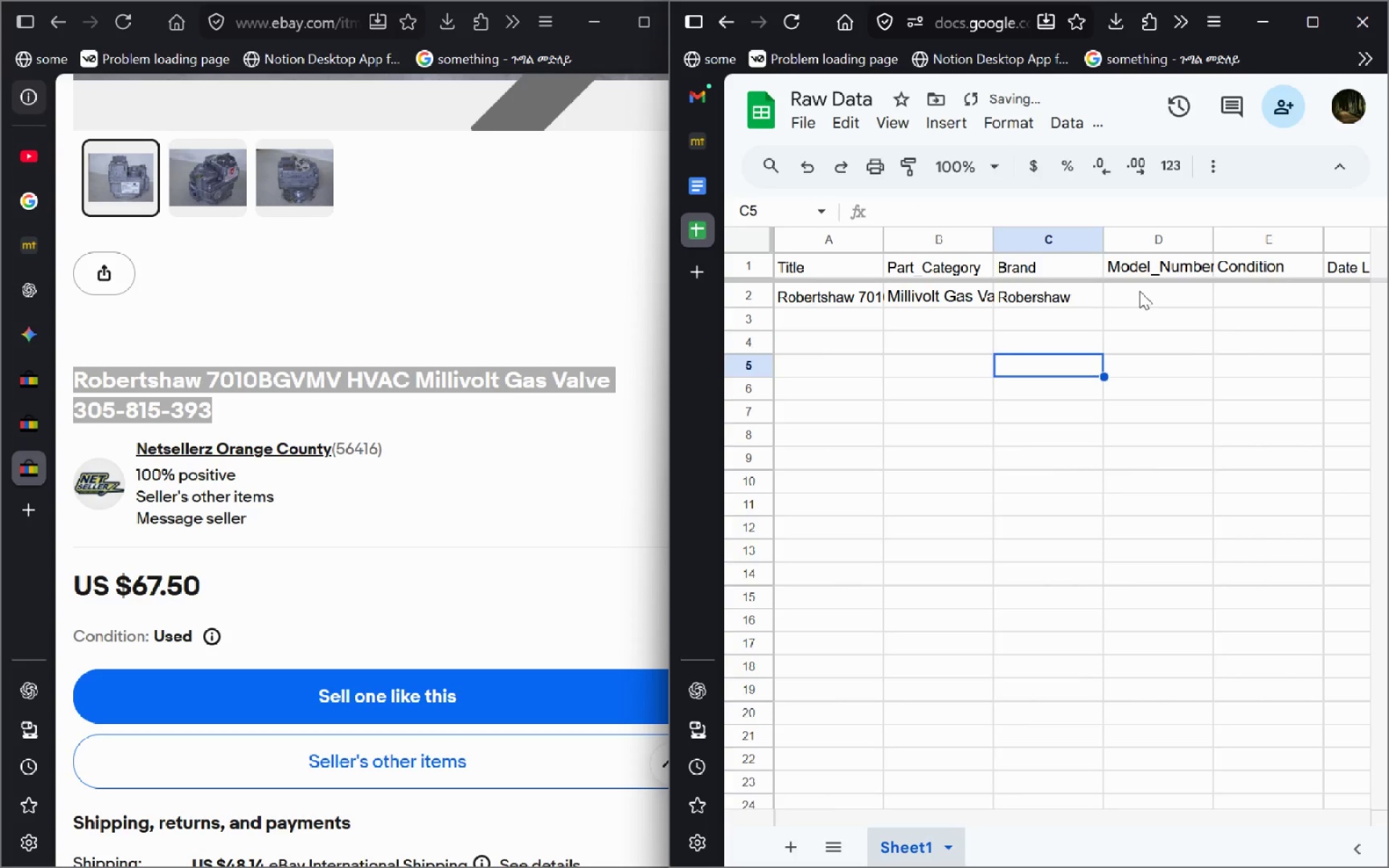 
left_click([1139, 291])
 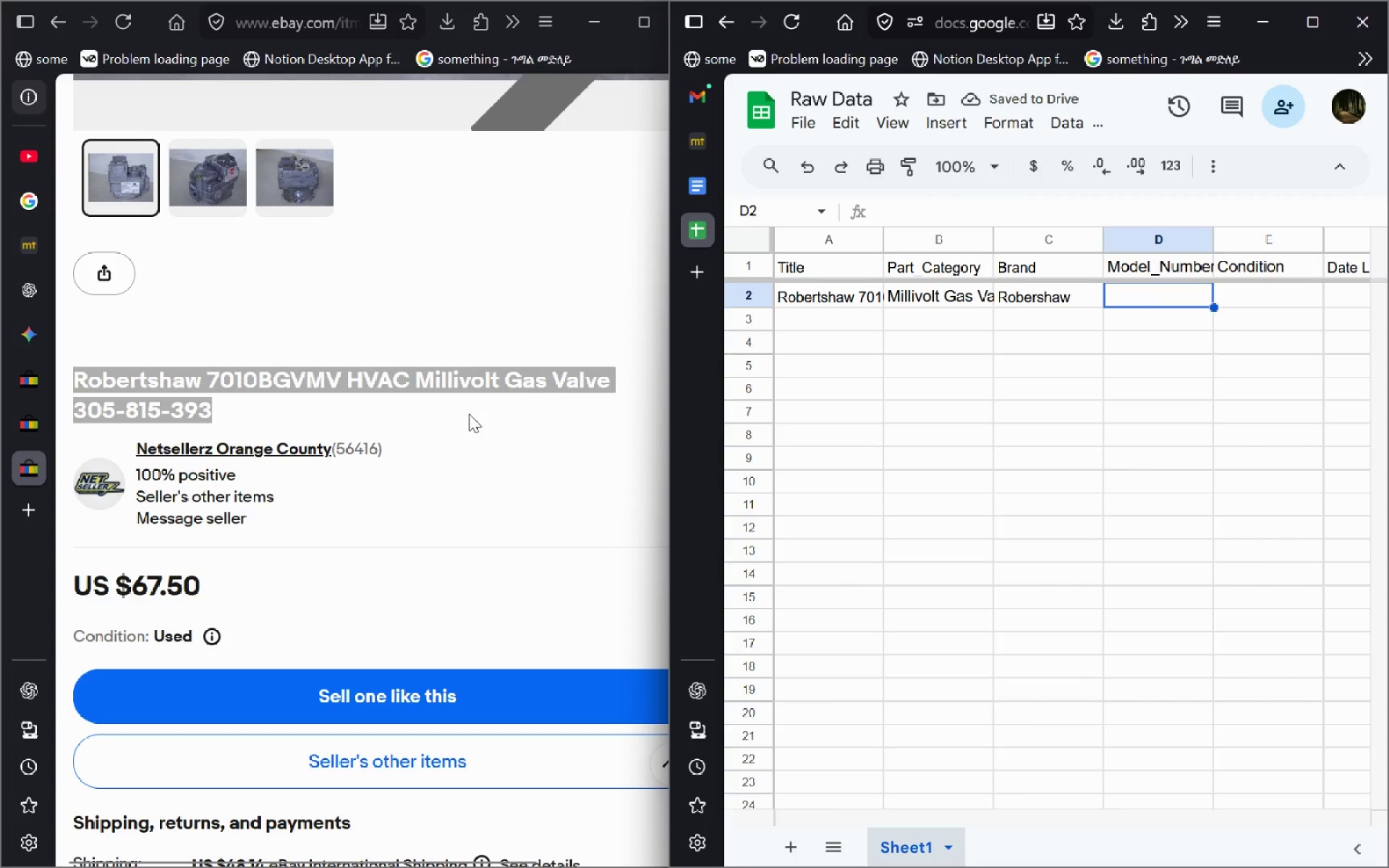 
left_click([235, 341])
 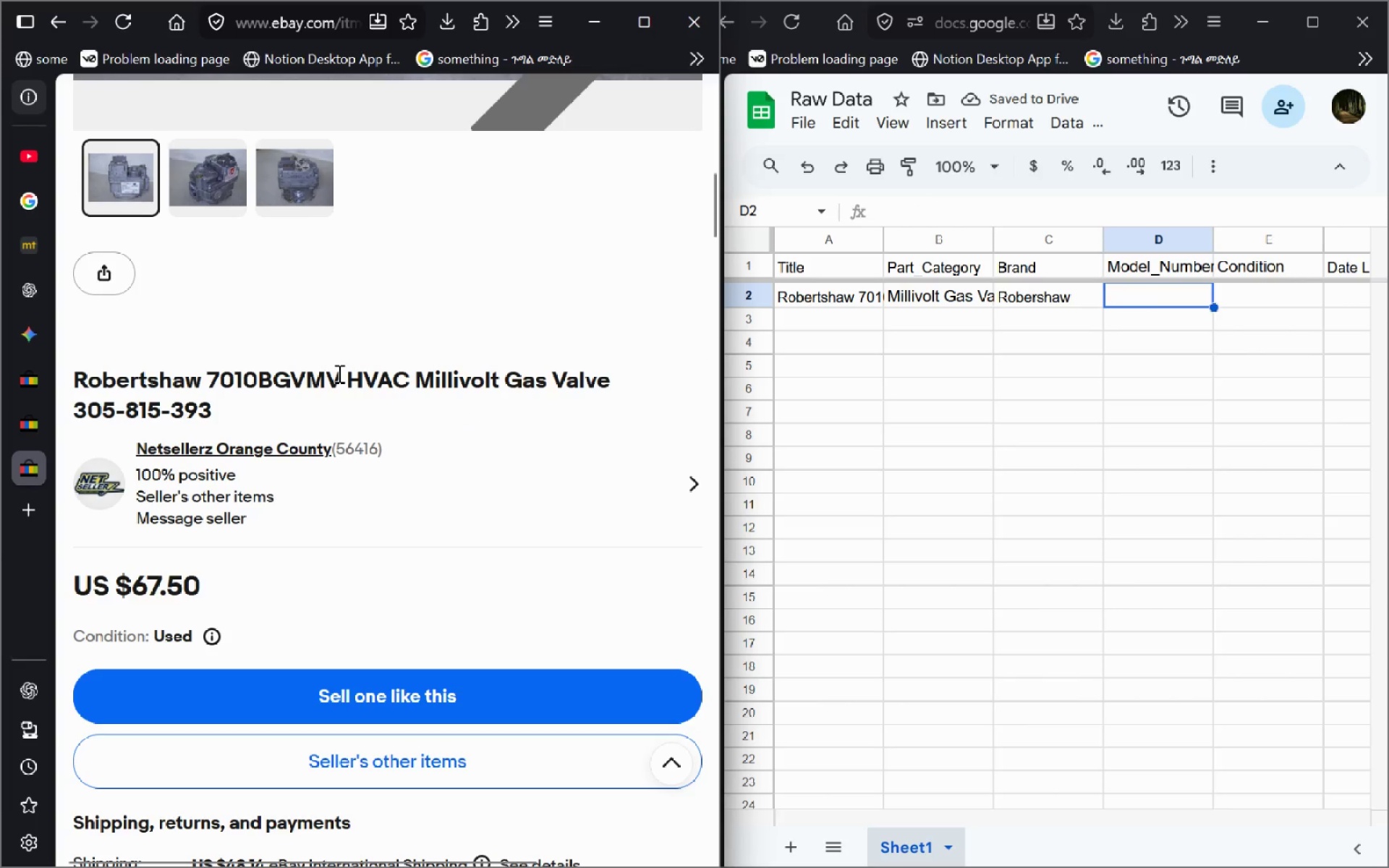 
left_click_drag(start_coordinate=[339, 375], to_coordinate=[208, 378])
 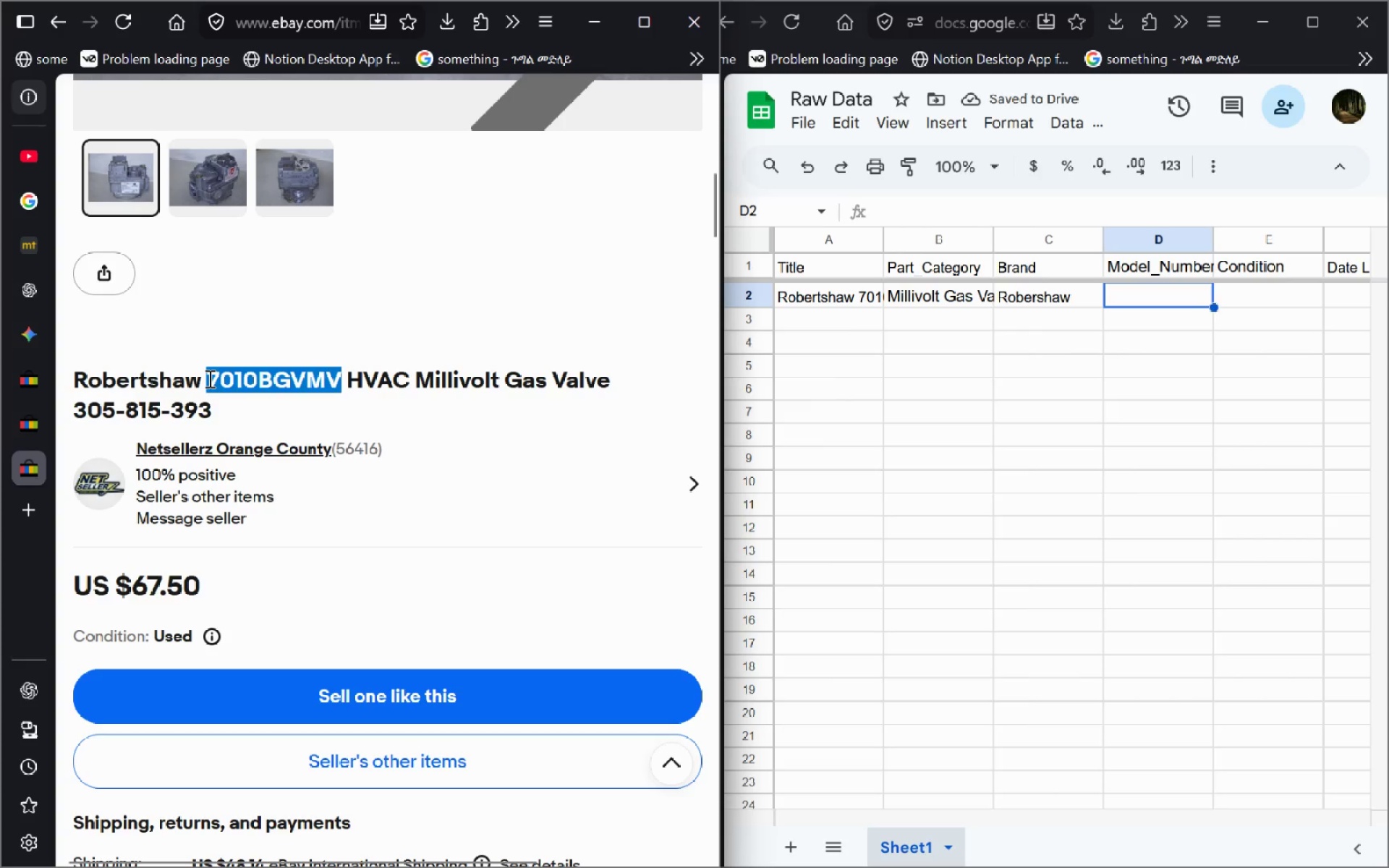 
key(Control+C)
 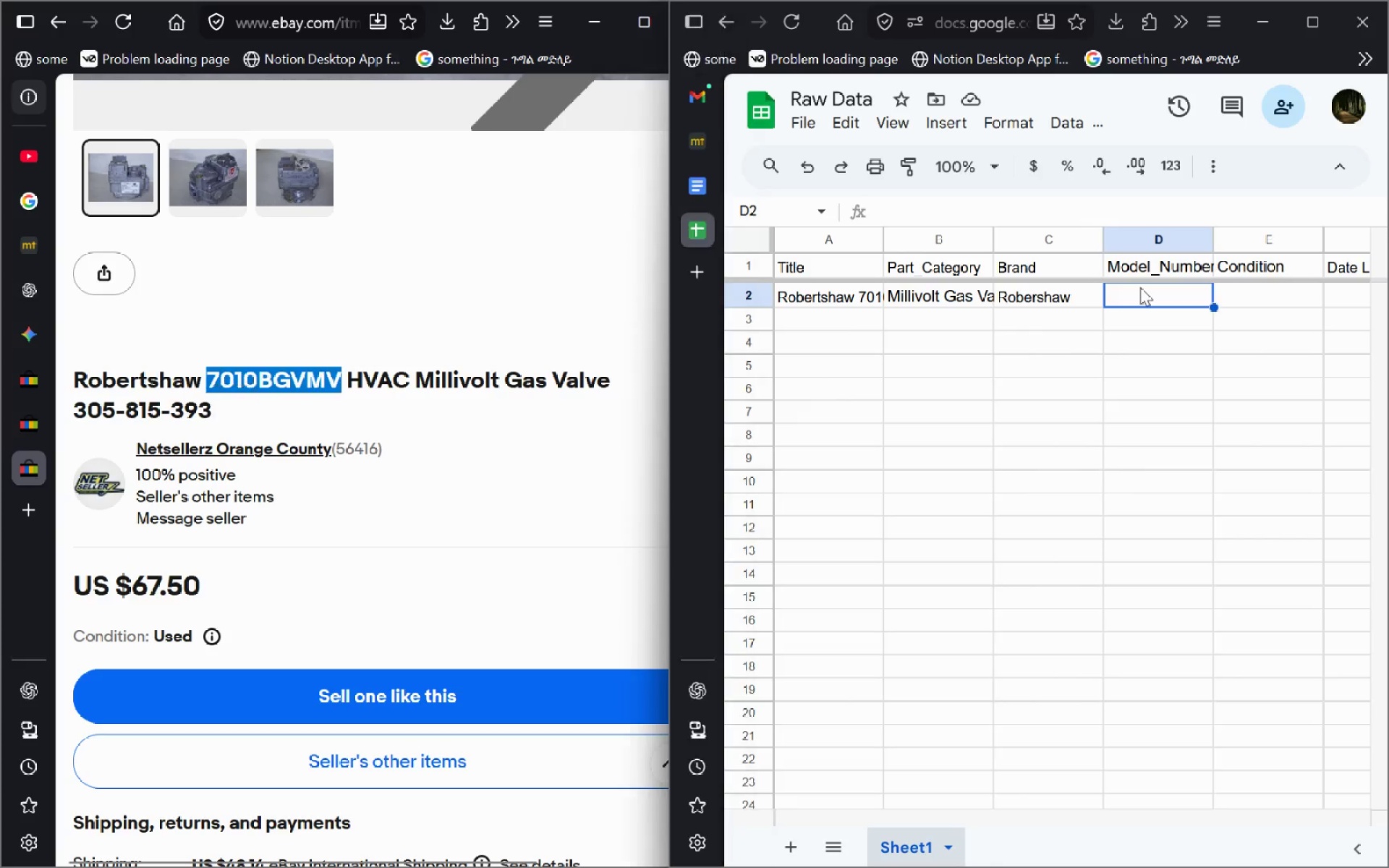 
double_click([1140, 287])
 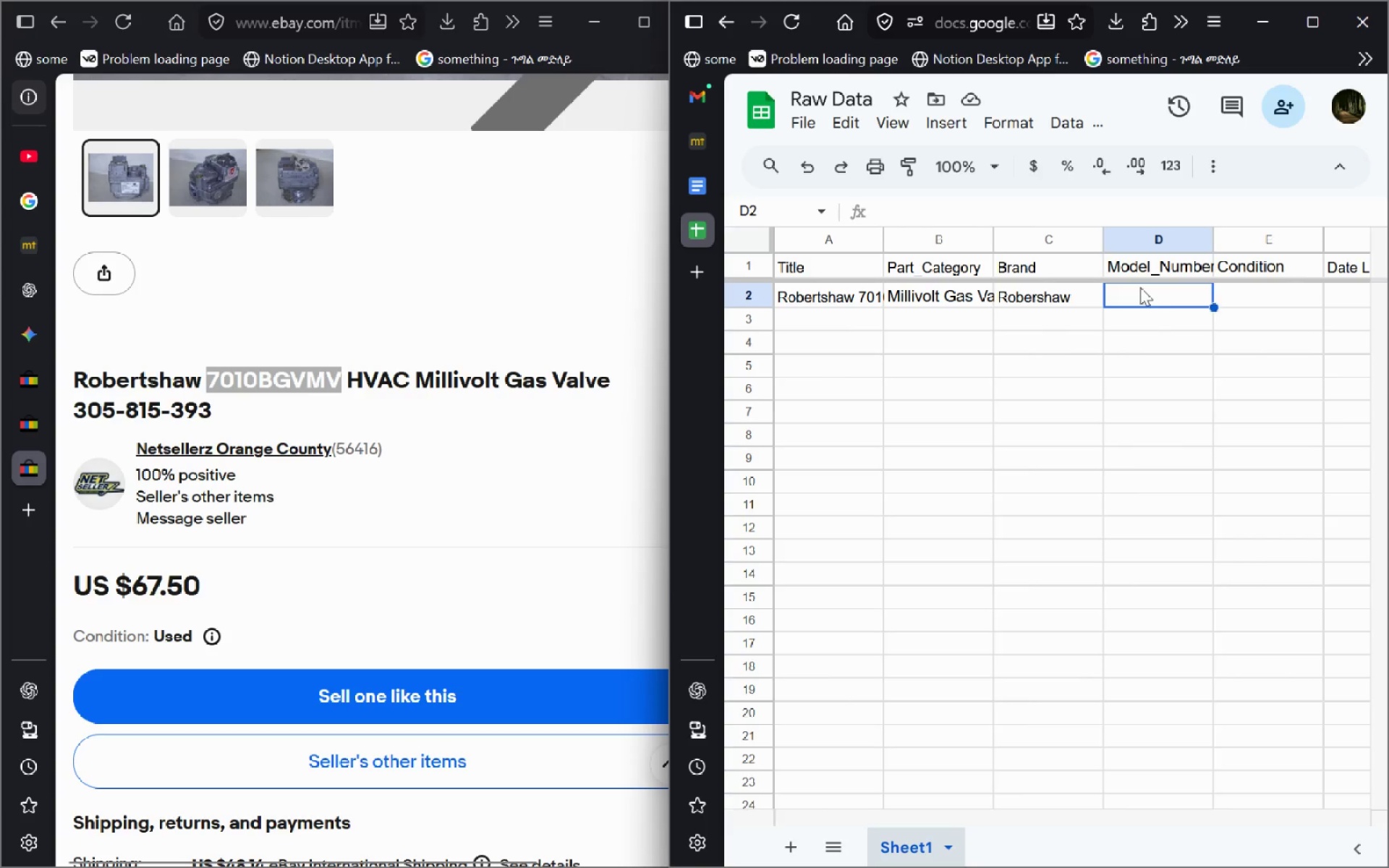 
hold_key(key=ControlLeft, duration=0.86)
 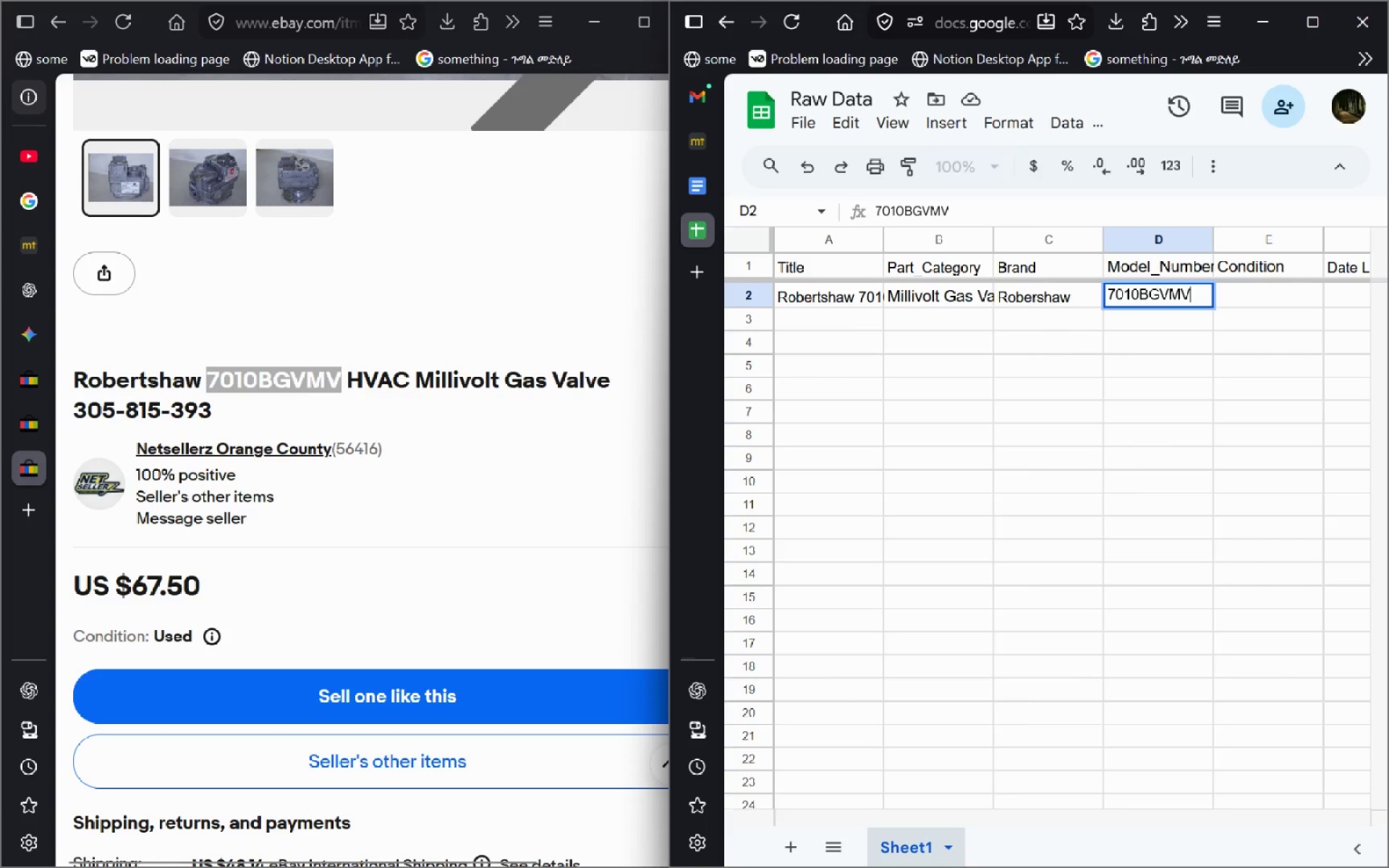 
key(V)
 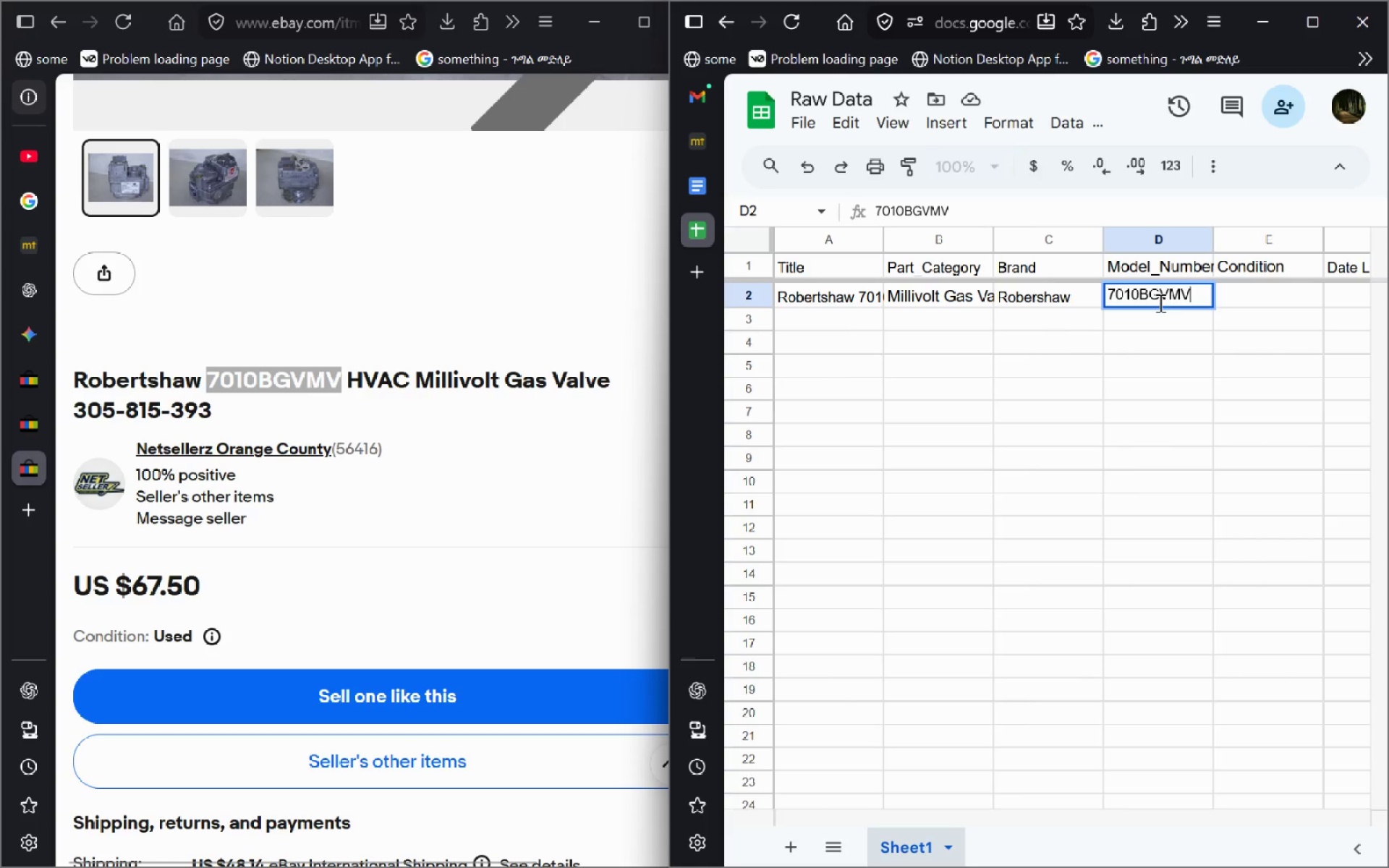 
left_click([1174, 315])
 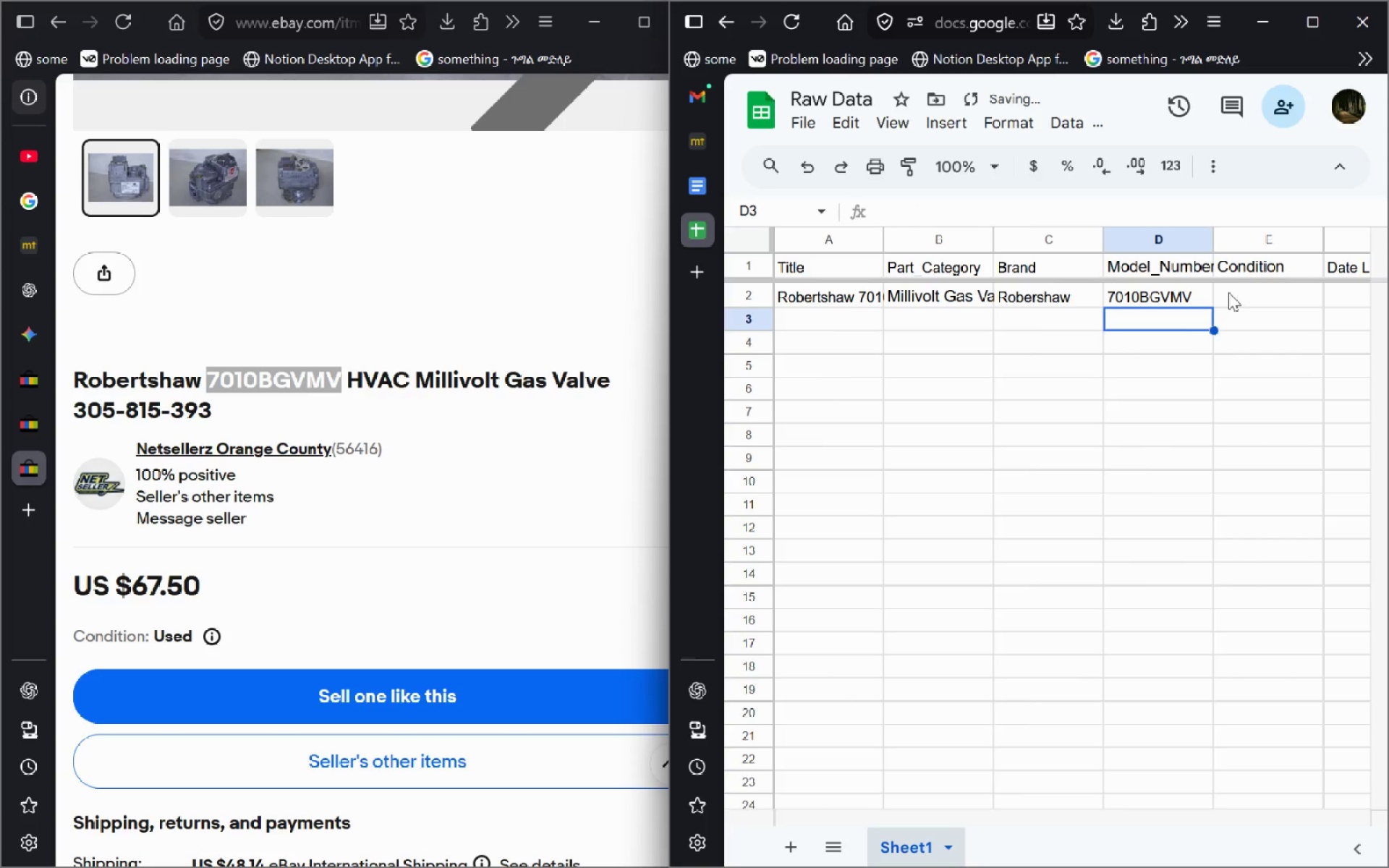 
left_click([1228, 292])
 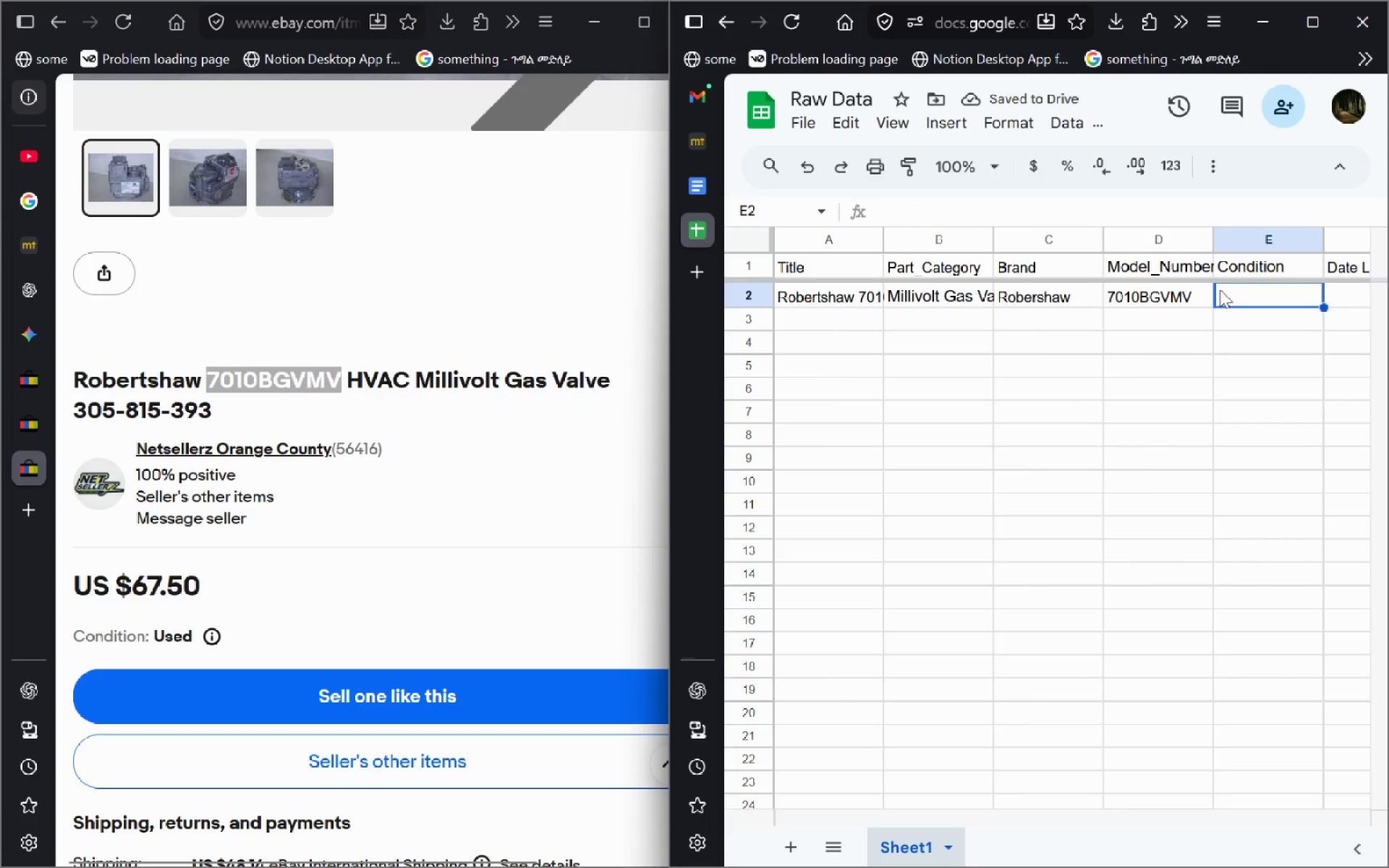 
double_click([1246, 302])
 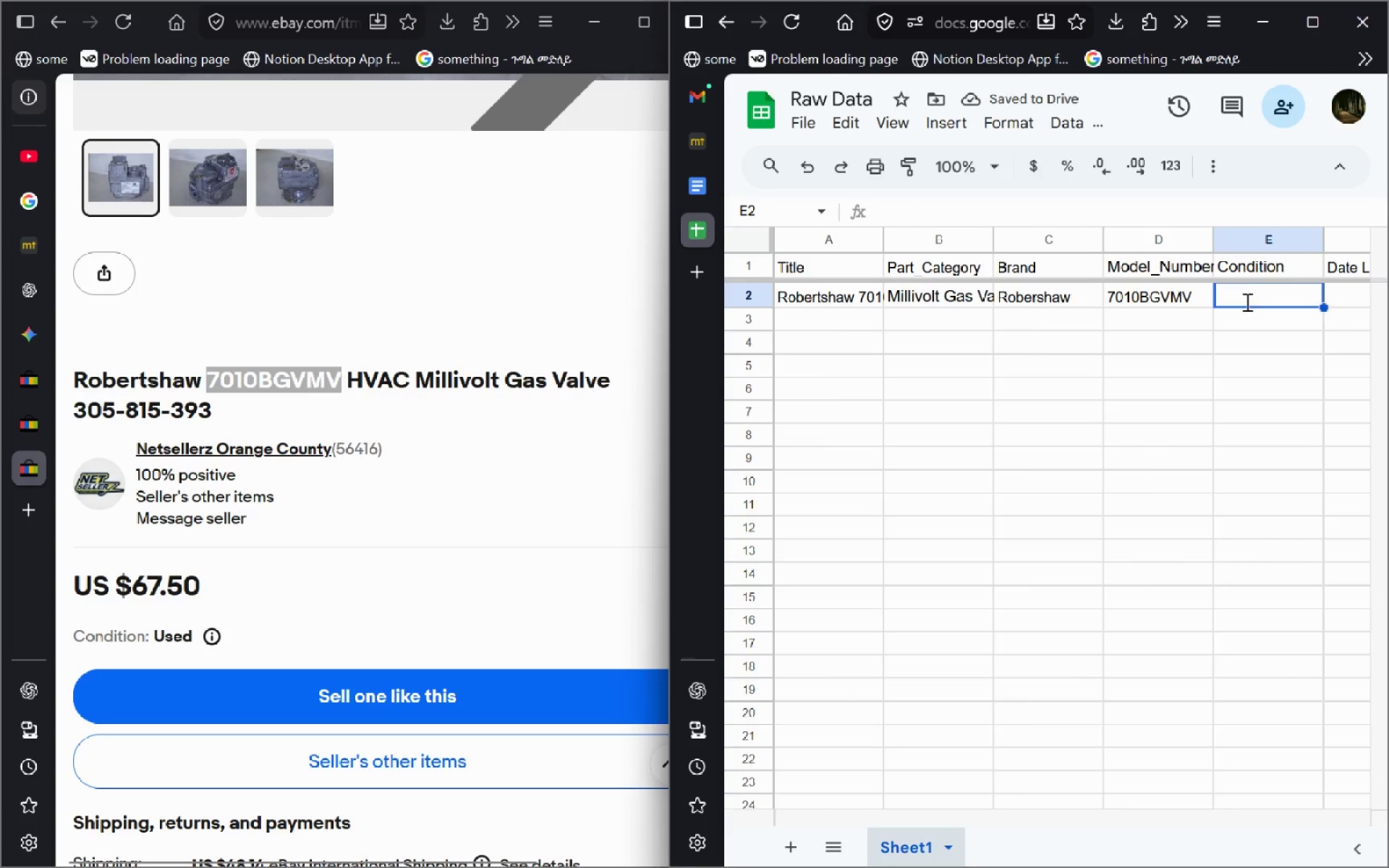 
type(Used)
 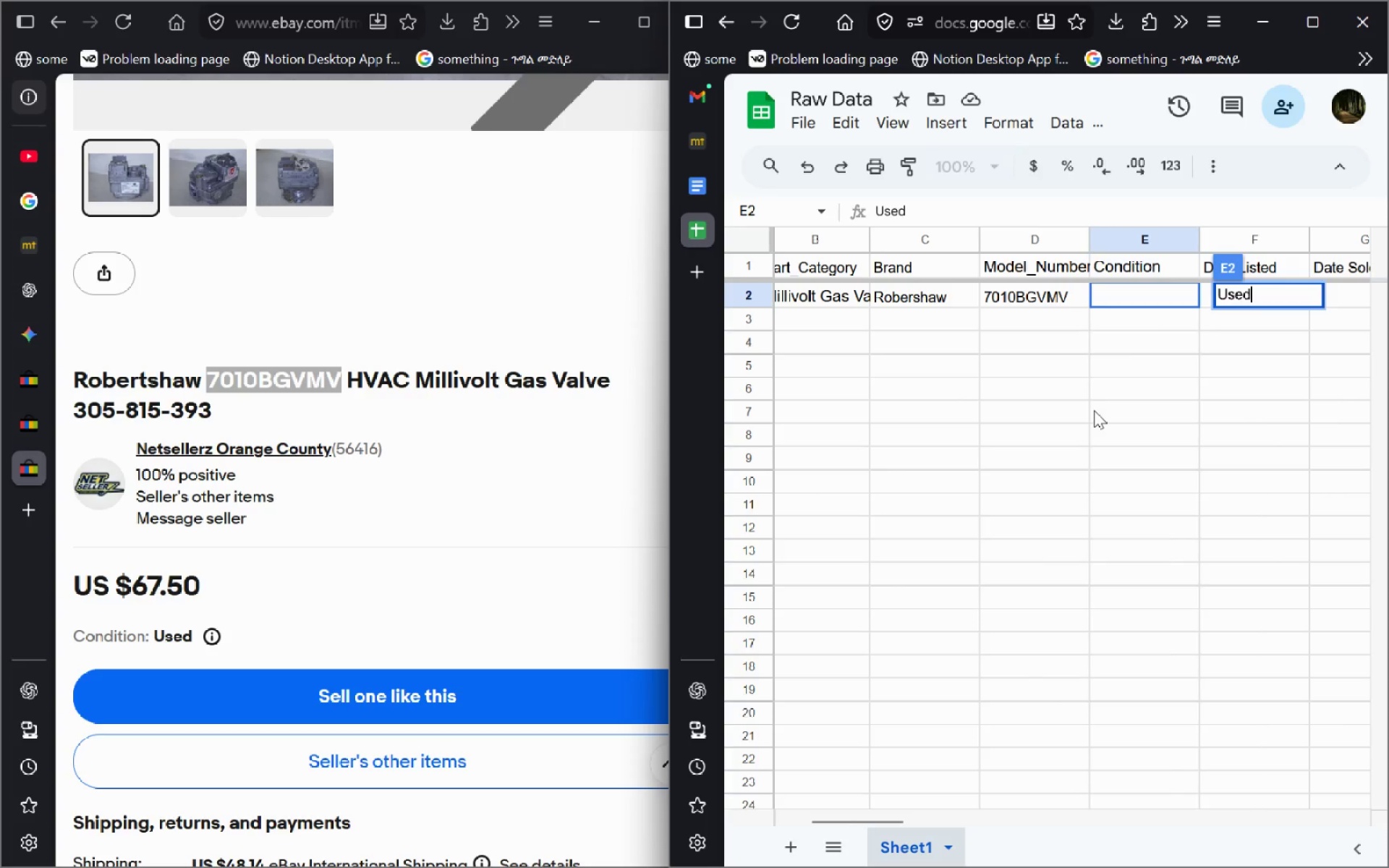 
left_click([1138, 369])
 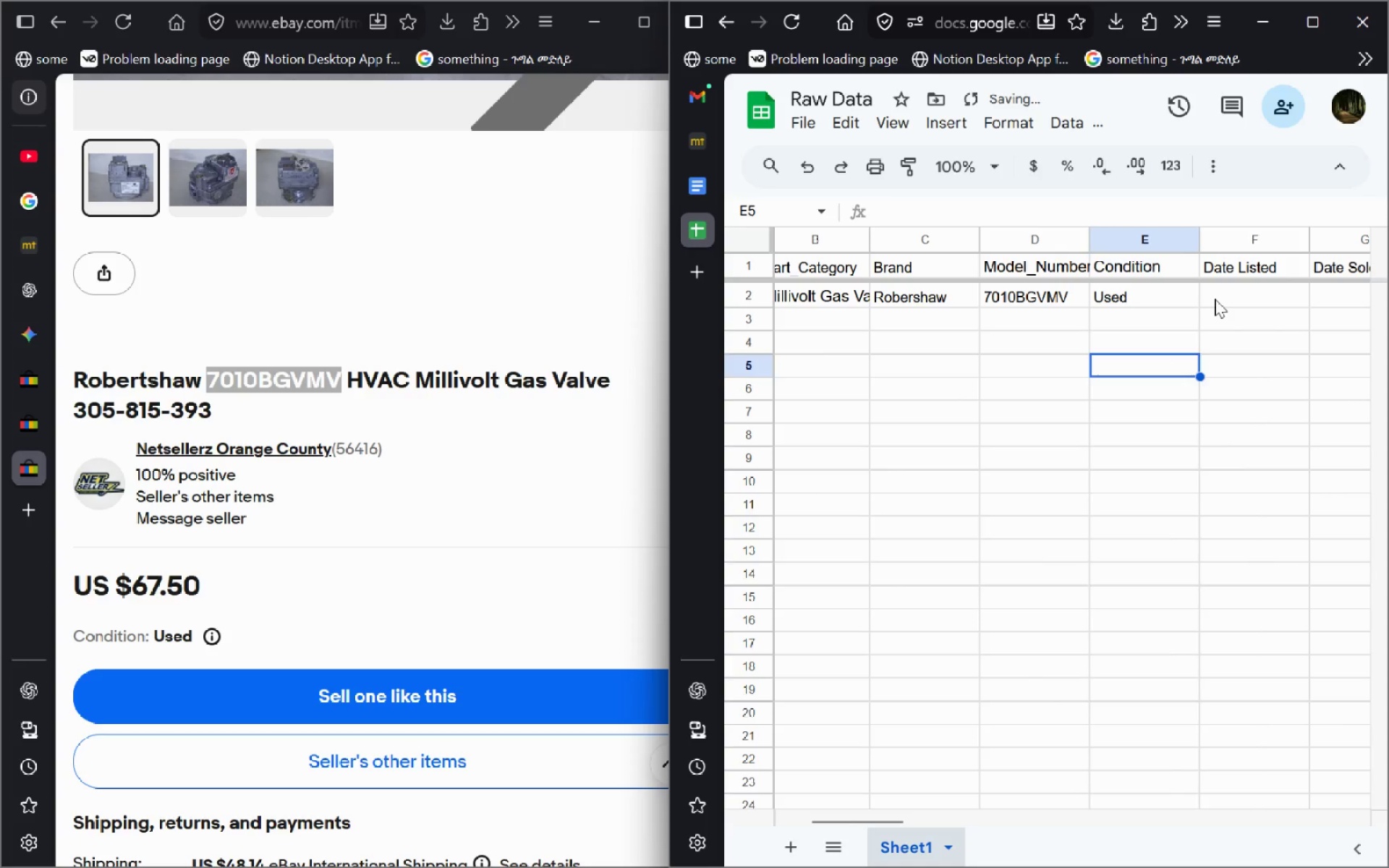 
left_click([1215, 299])
 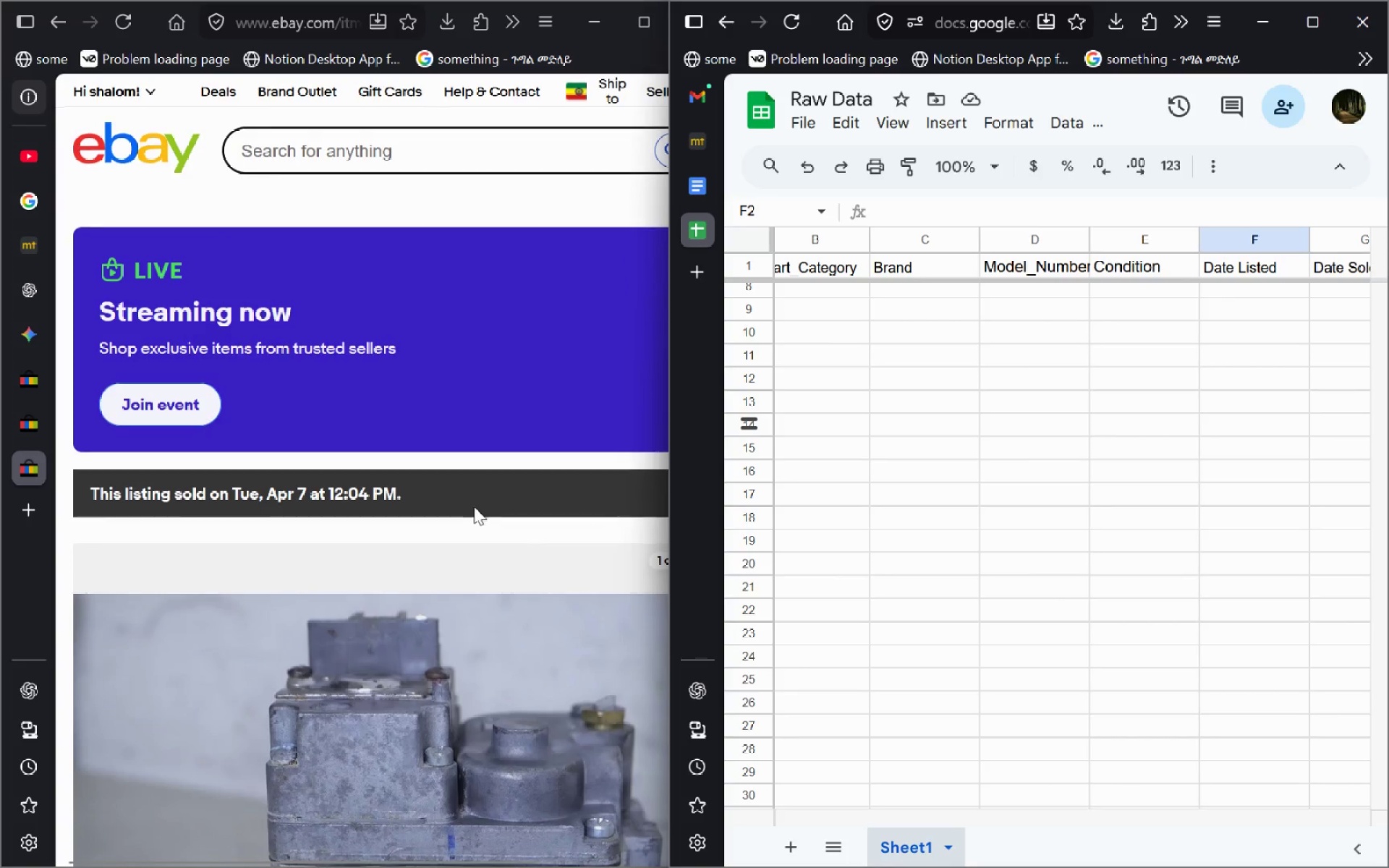 
wait(7.78)
 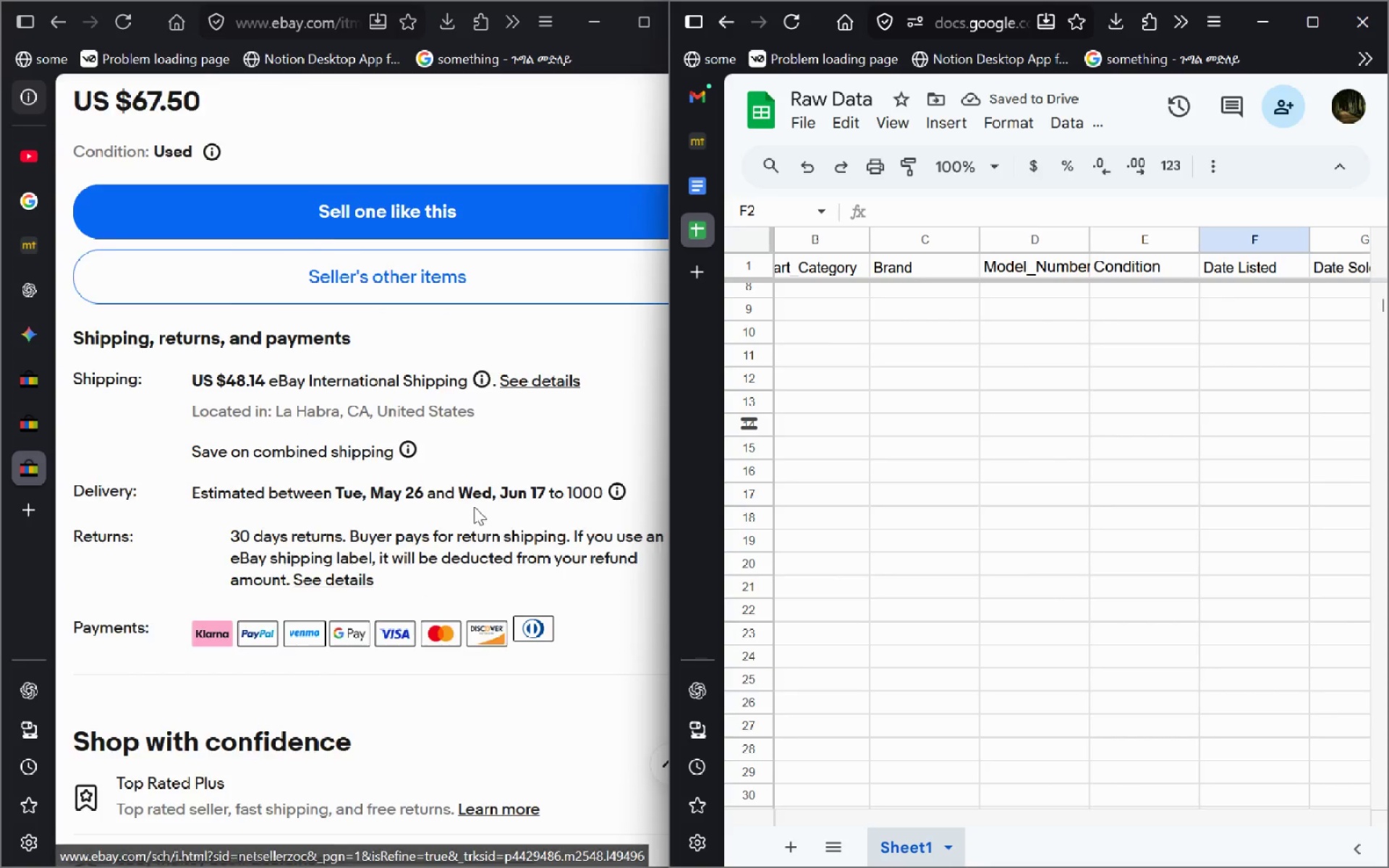 
key(Alt+AltLeft)
 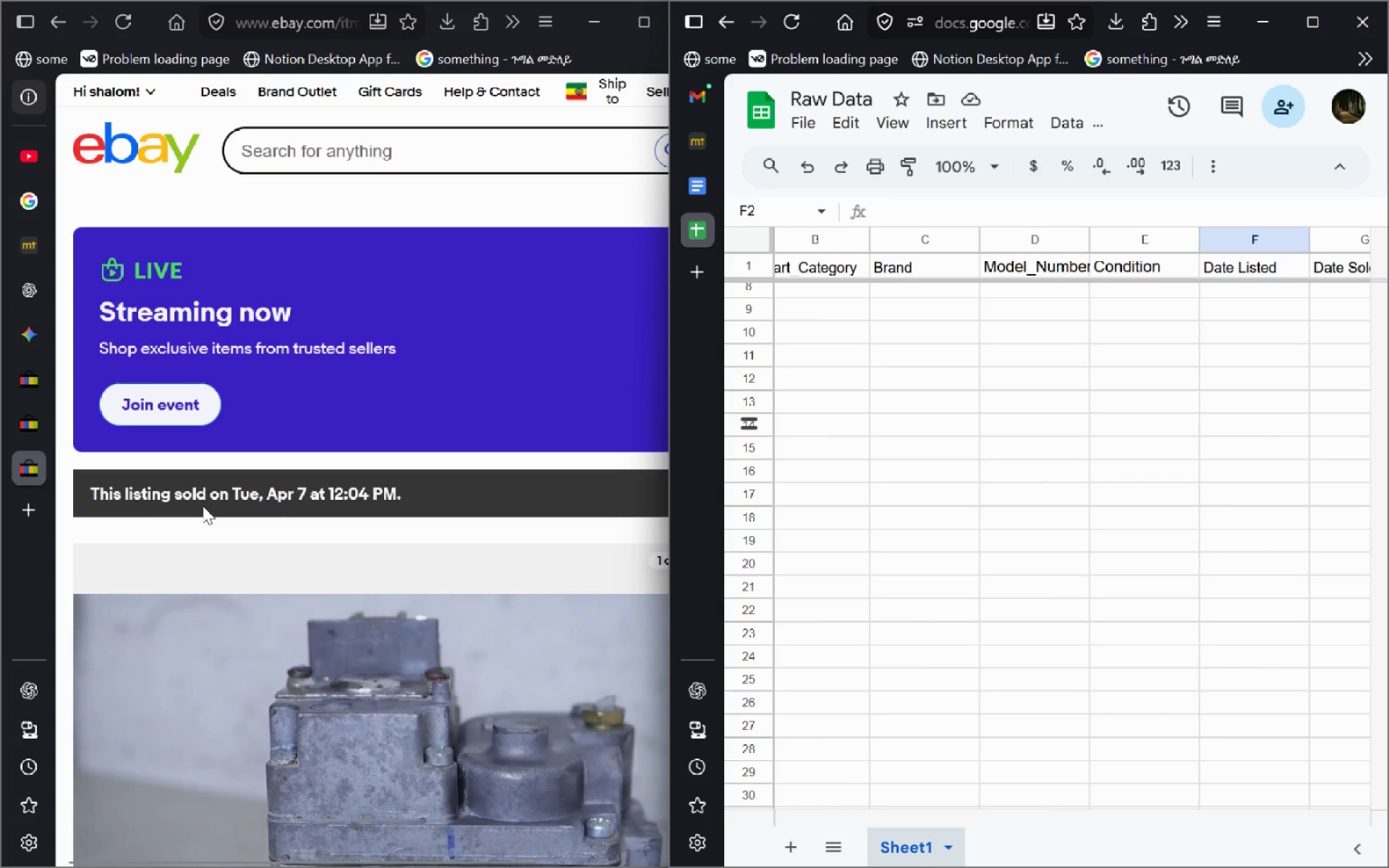 
key(Alt+ArrowLeft)
 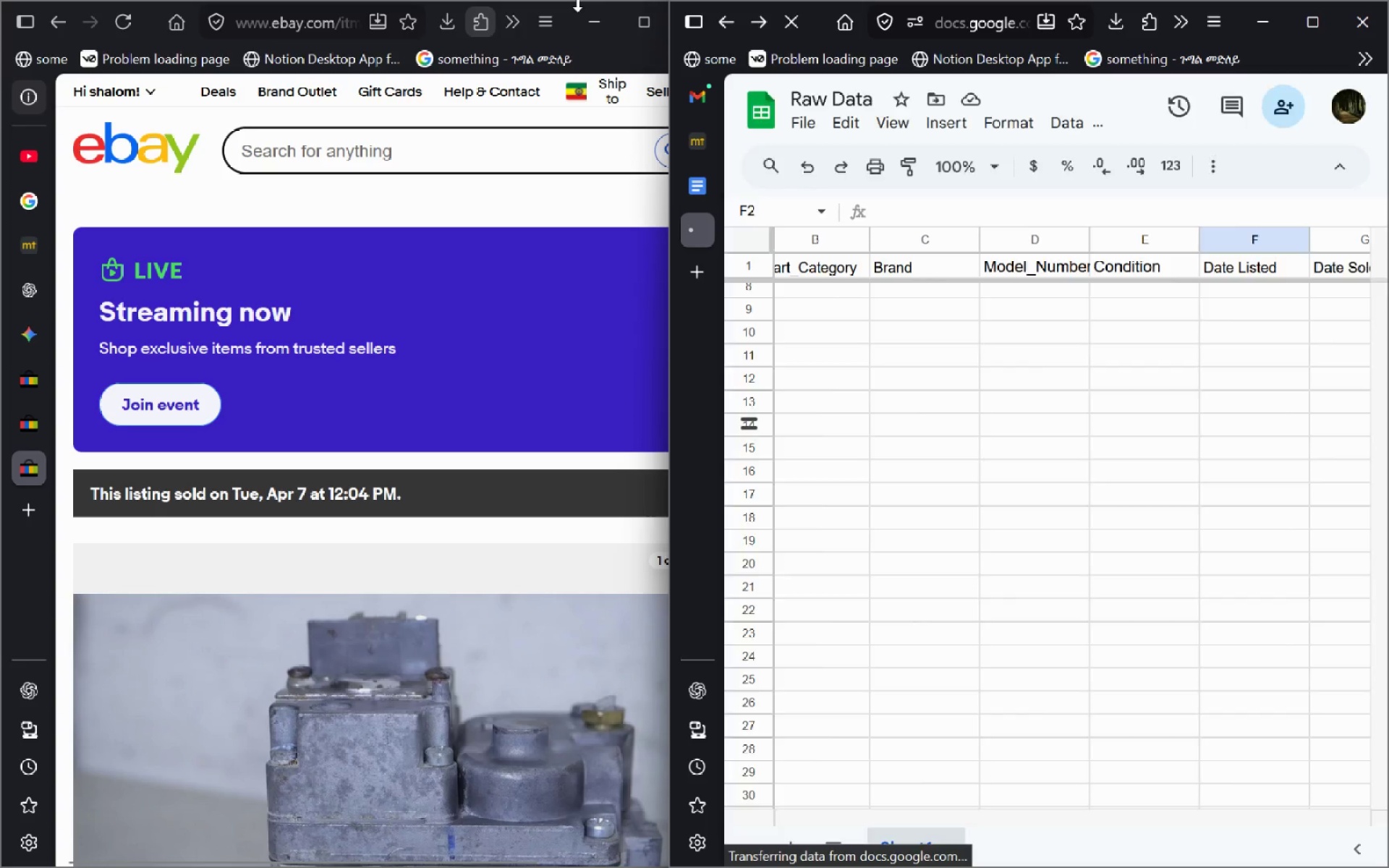 
mouse_move([629, 35])
 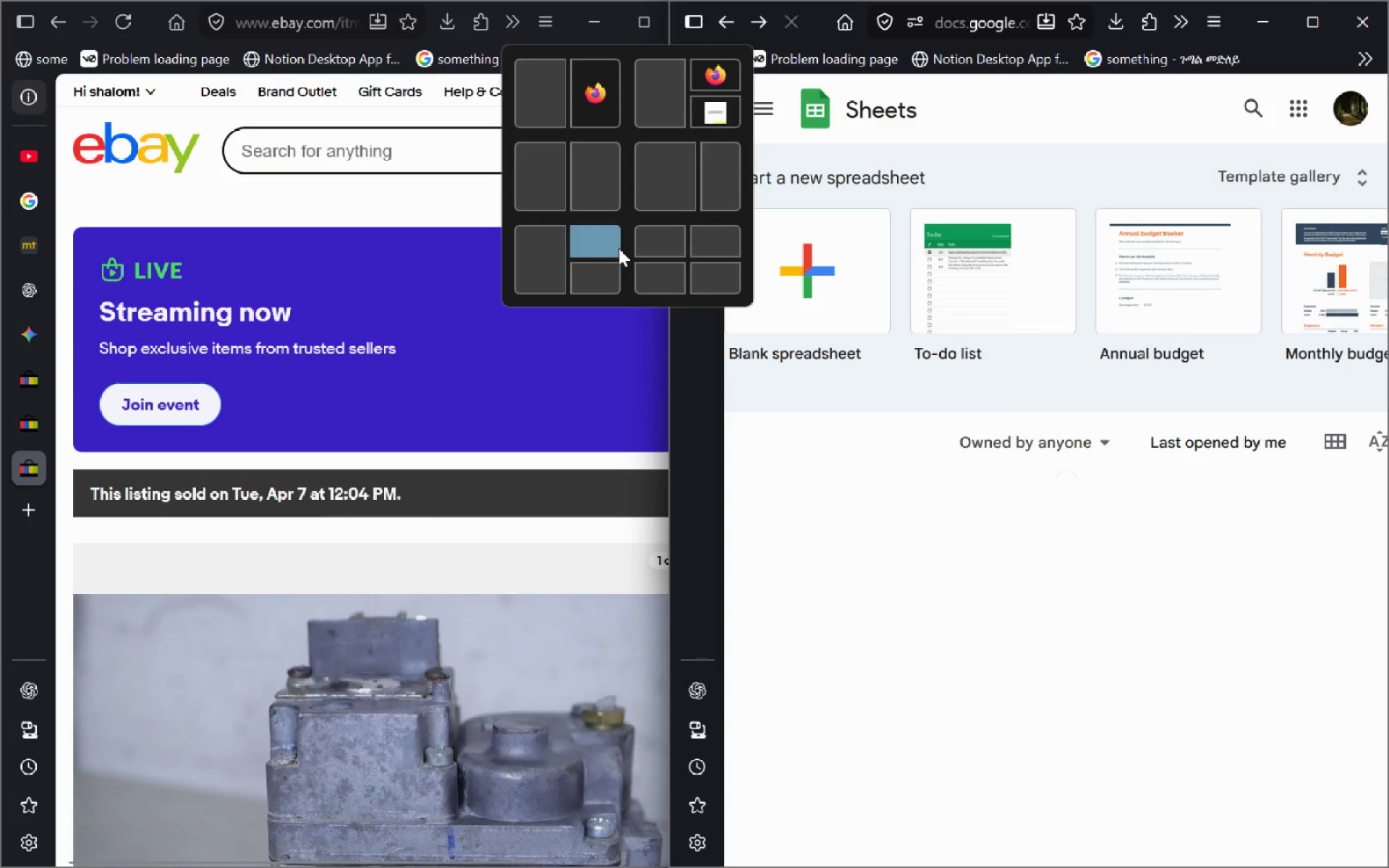 
key(Alt+ArrowRight)
 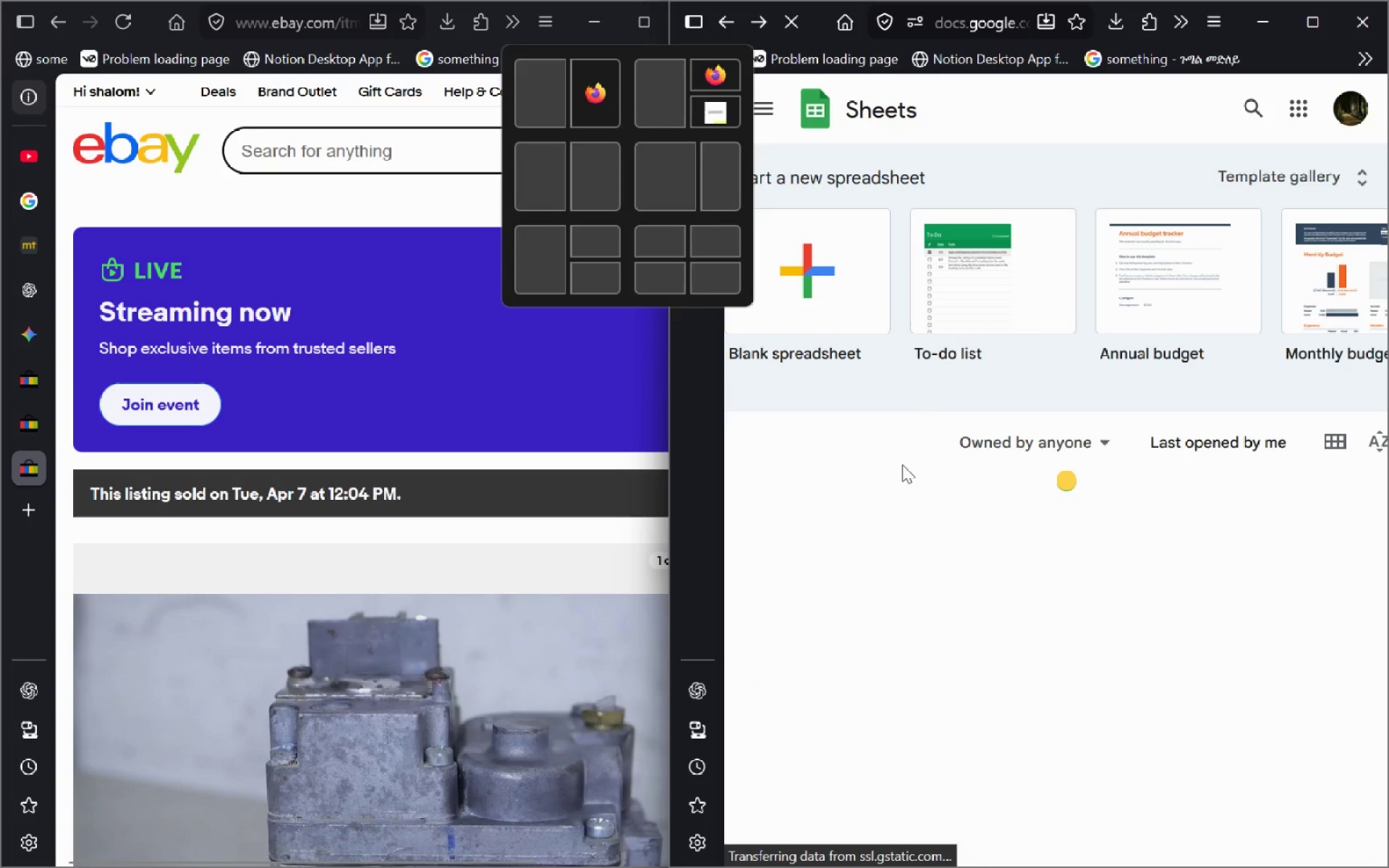 
left_click([902, 464])
 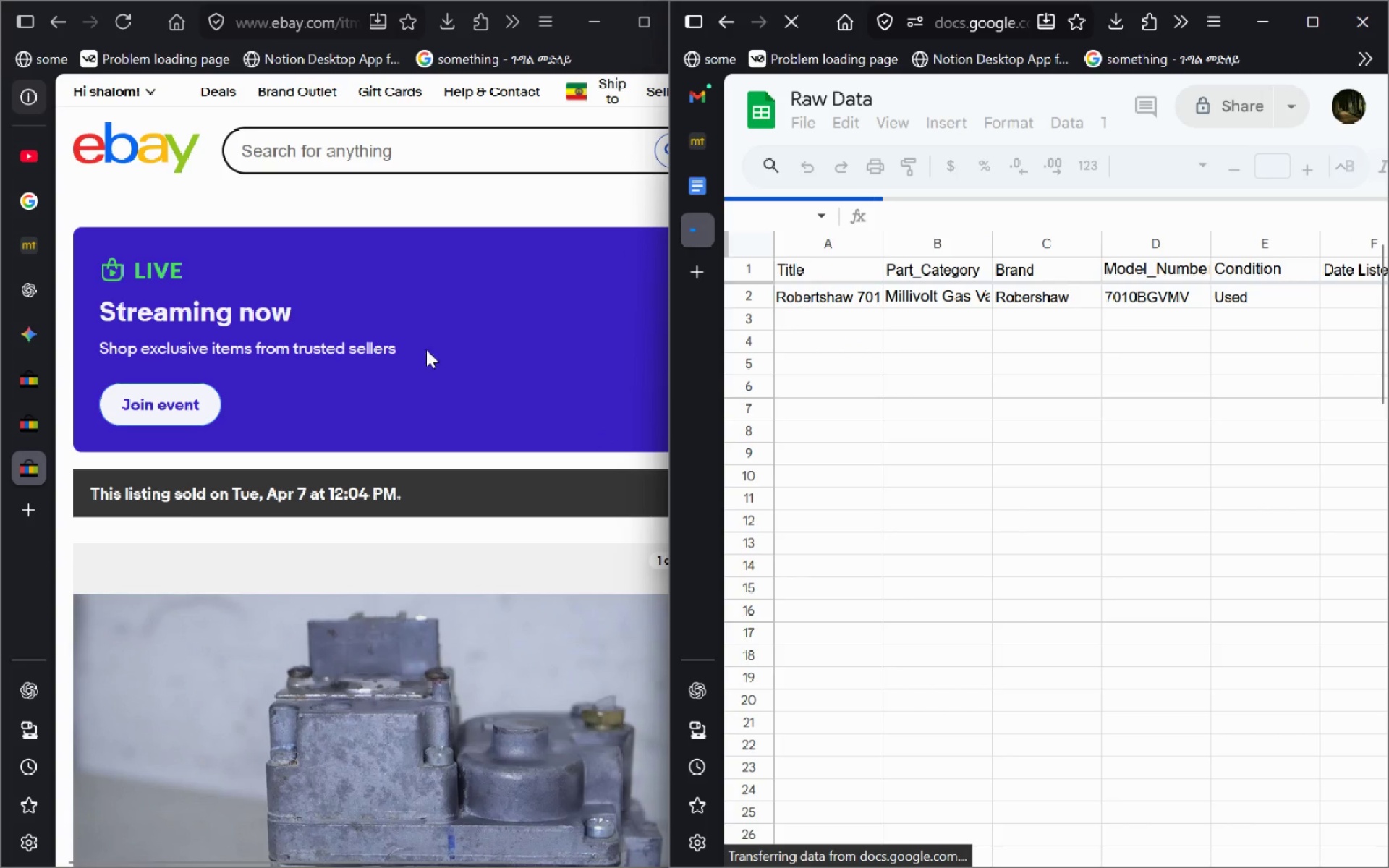 
left_click([462, 260])
 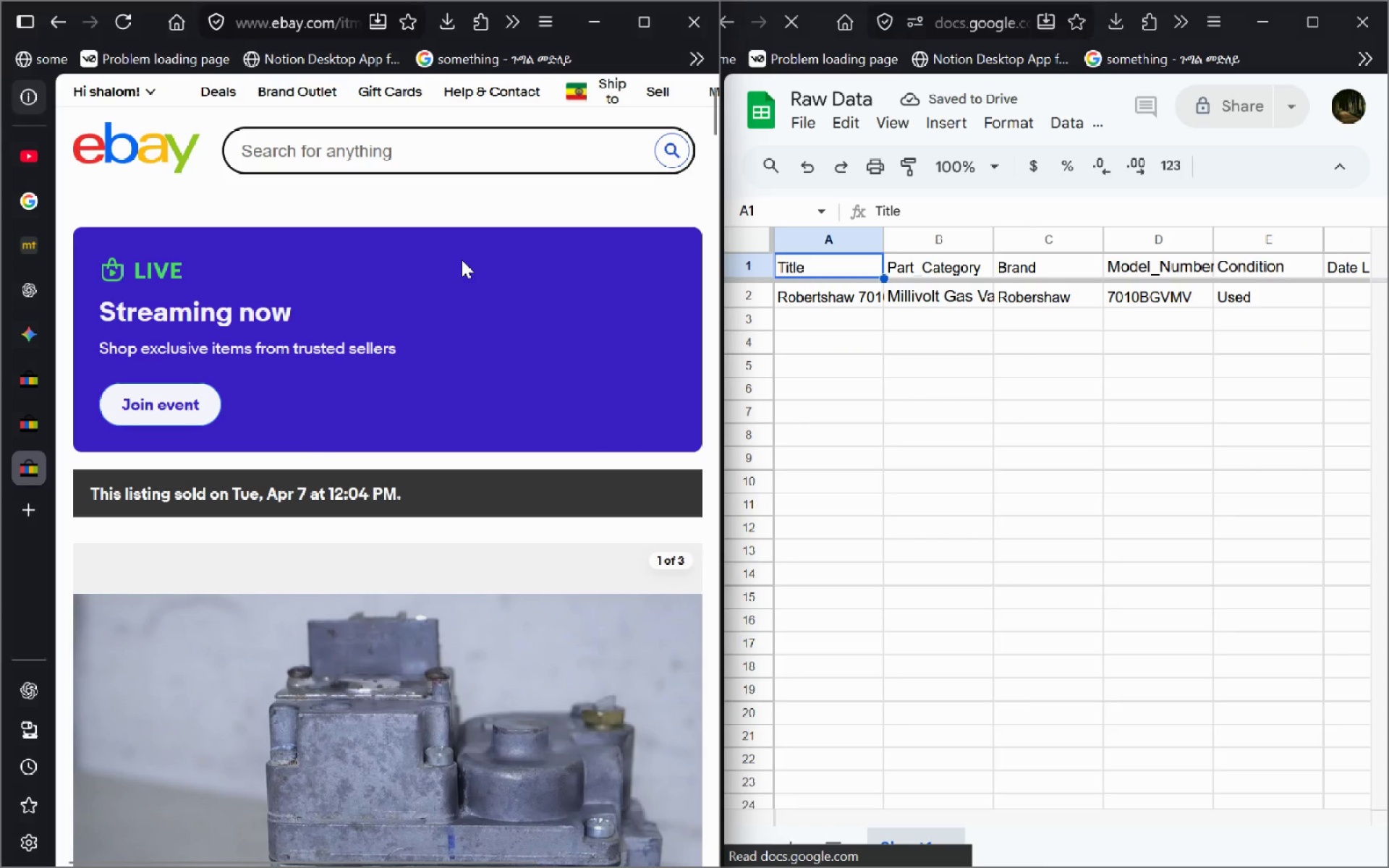 
key(Alt+ArrowLeft)
 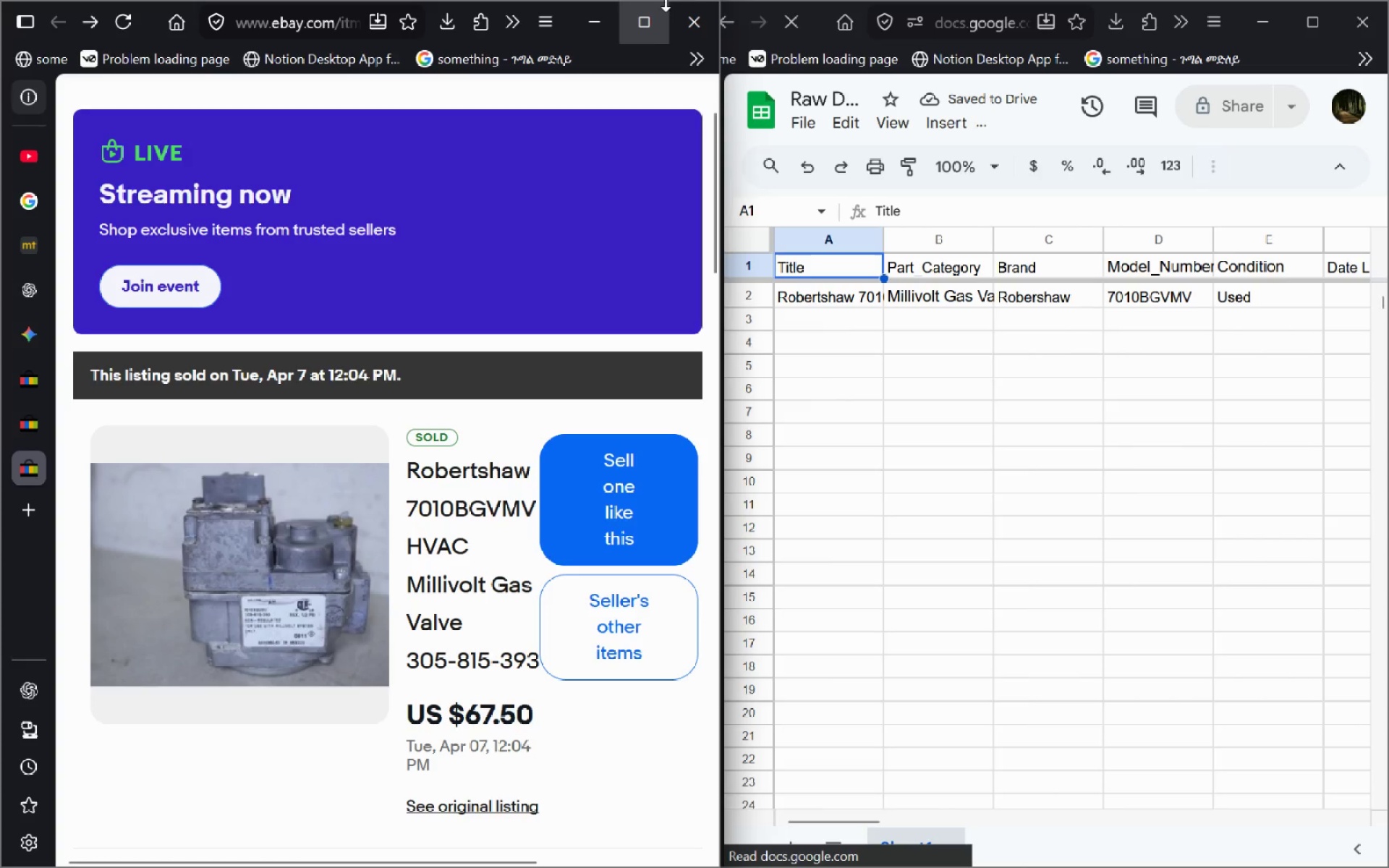 
left_click([643, 33])
 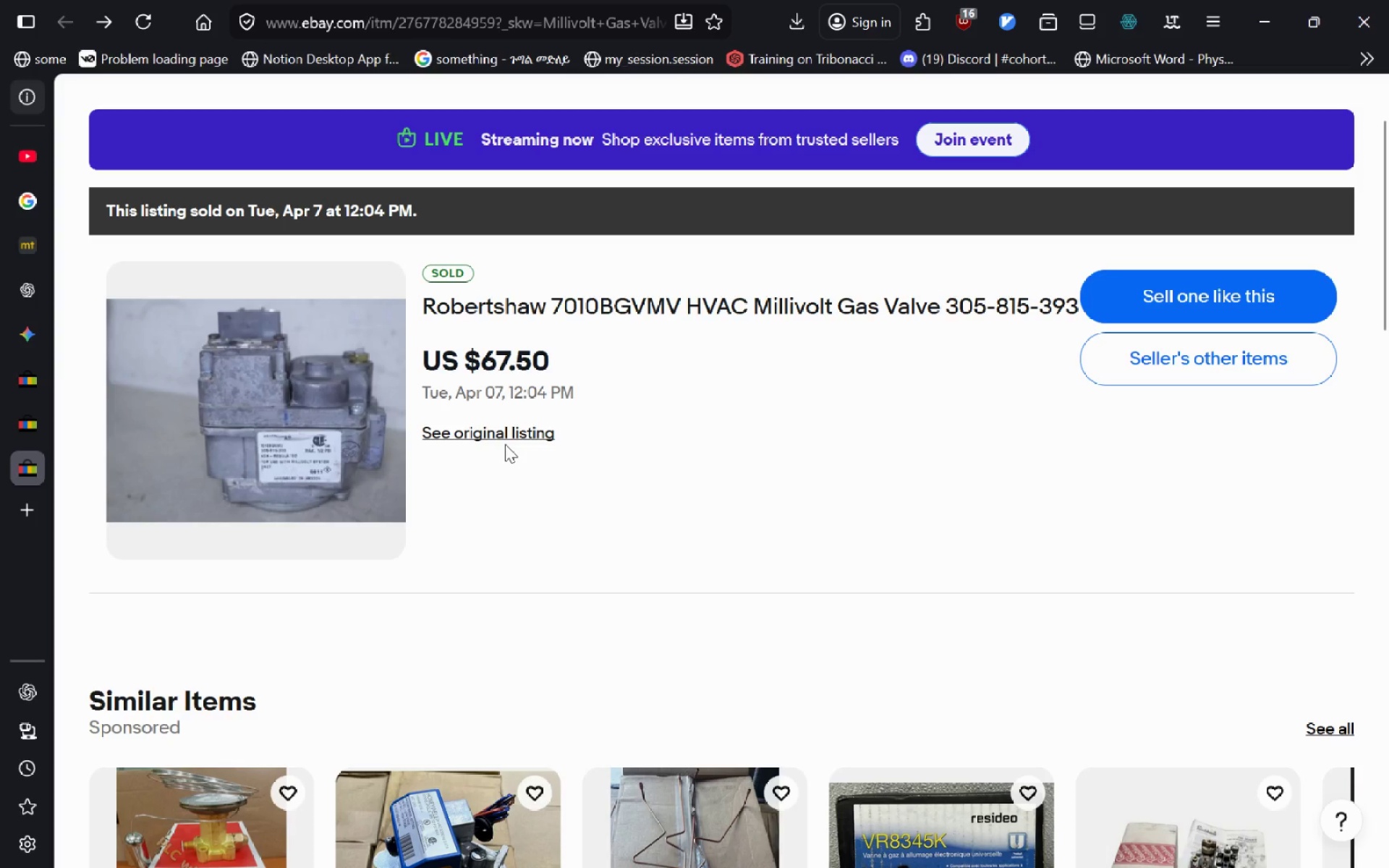 
mouse_move([448, 462])
 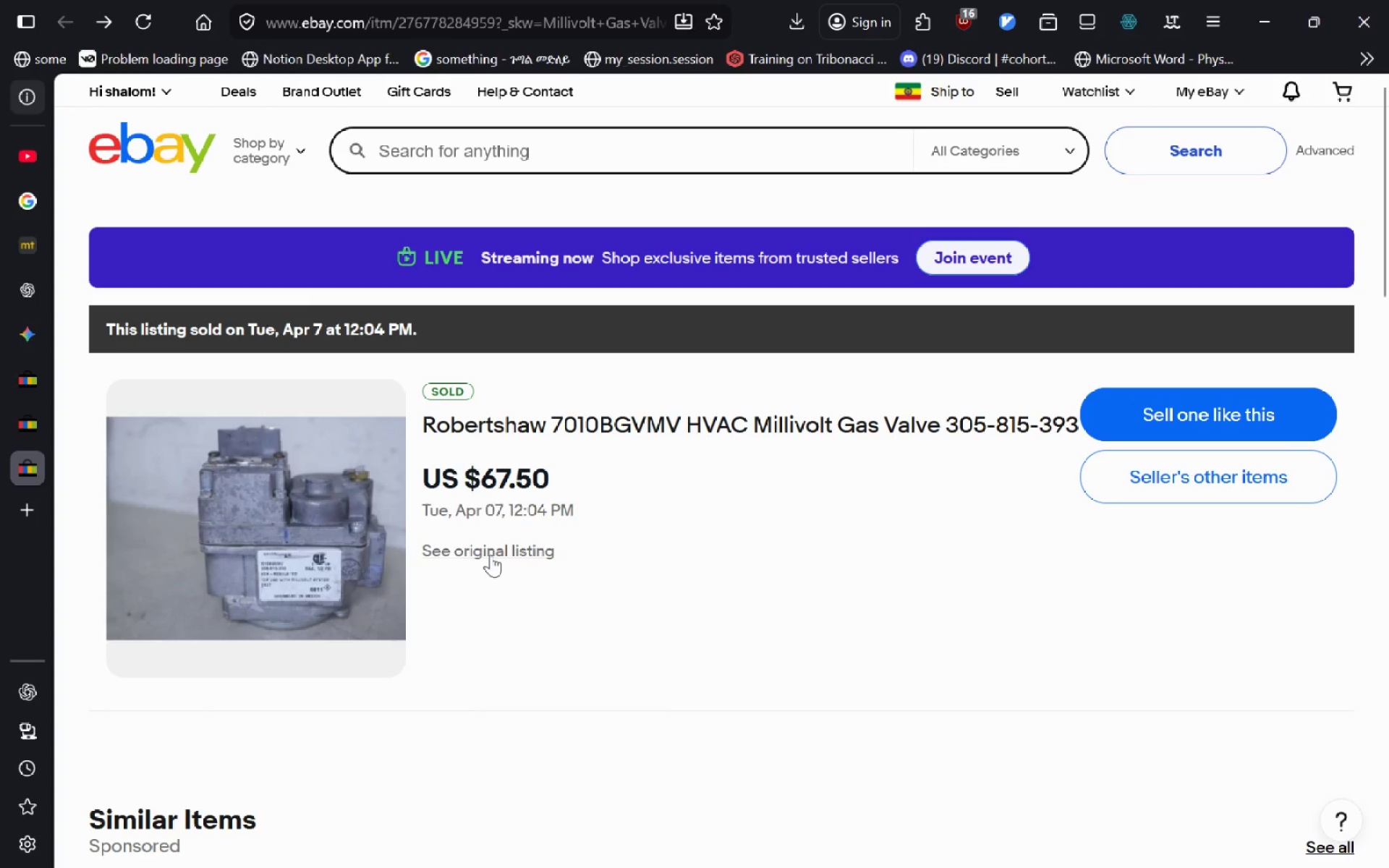 
left_click([490, 555])
 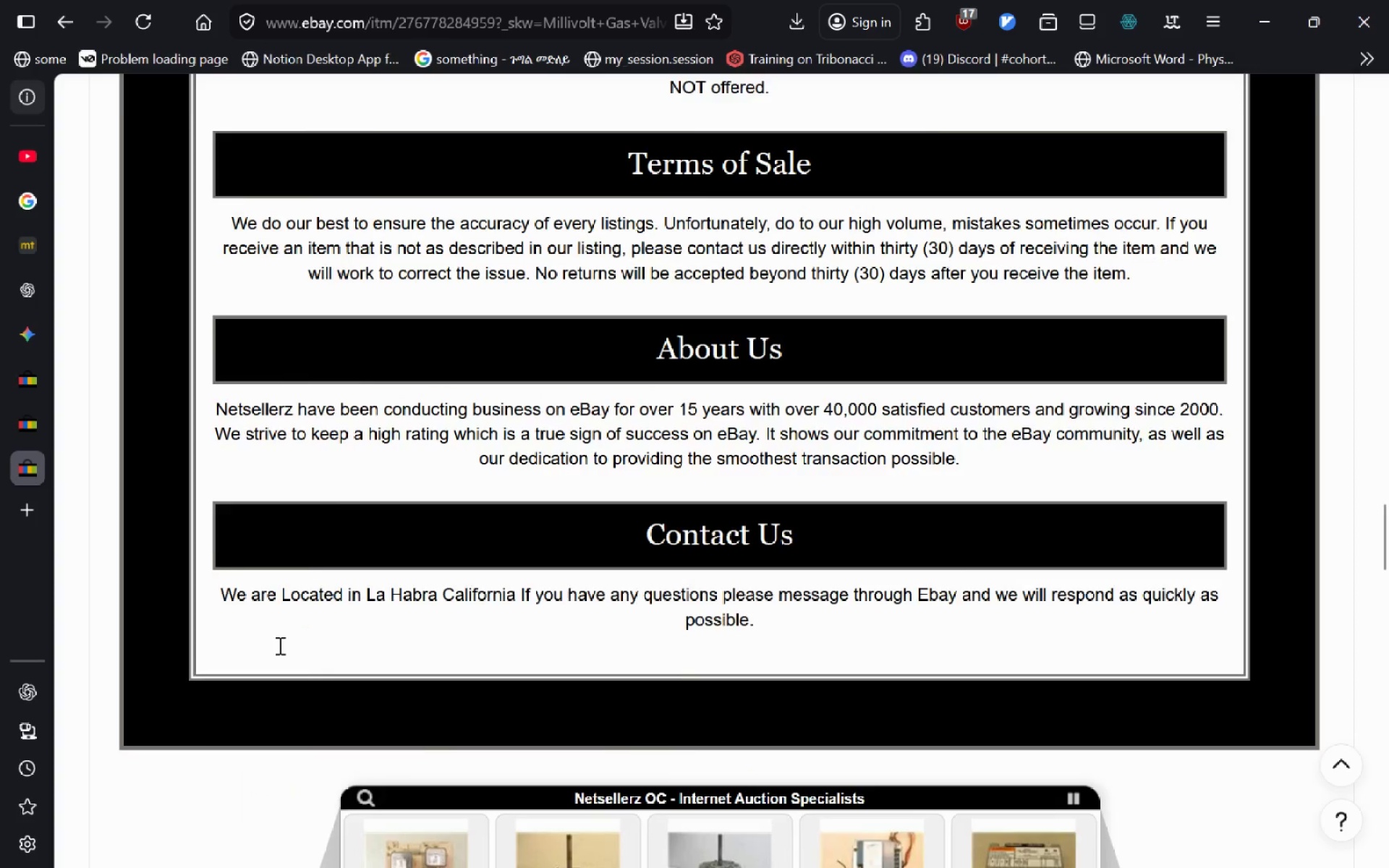 
wait(25.28)
 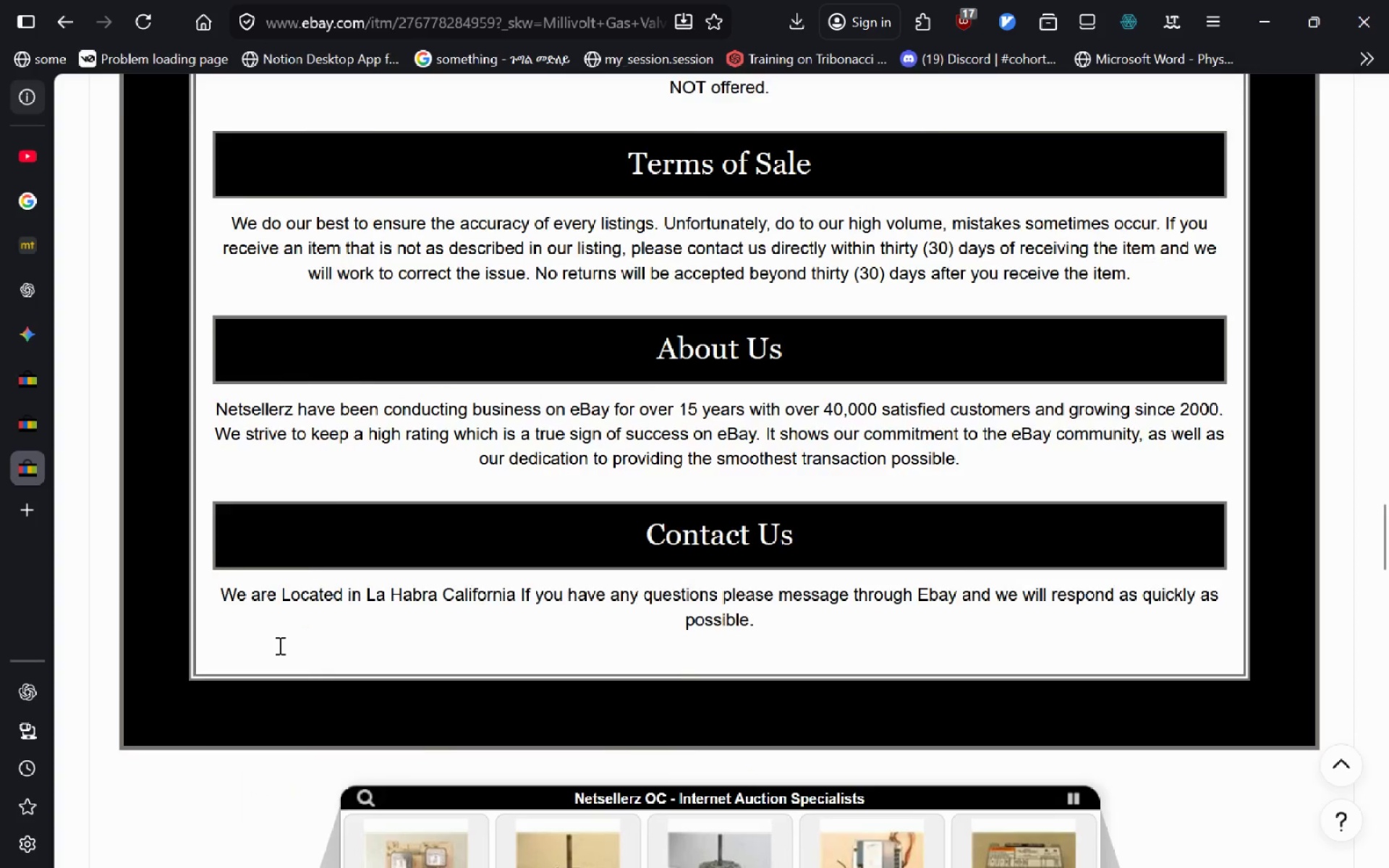 
left_click([41, 288])
 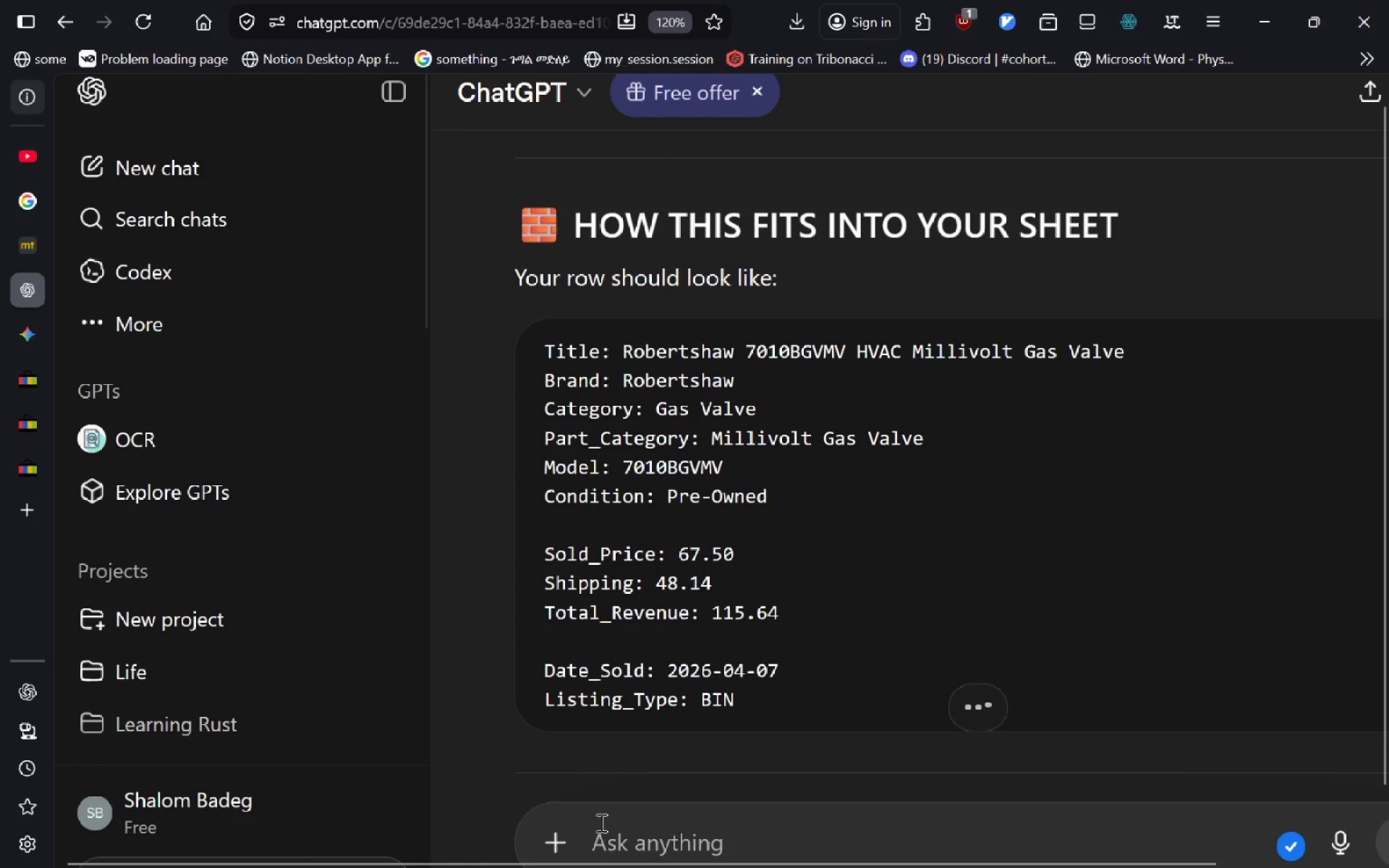 
left_click([605, 840])
 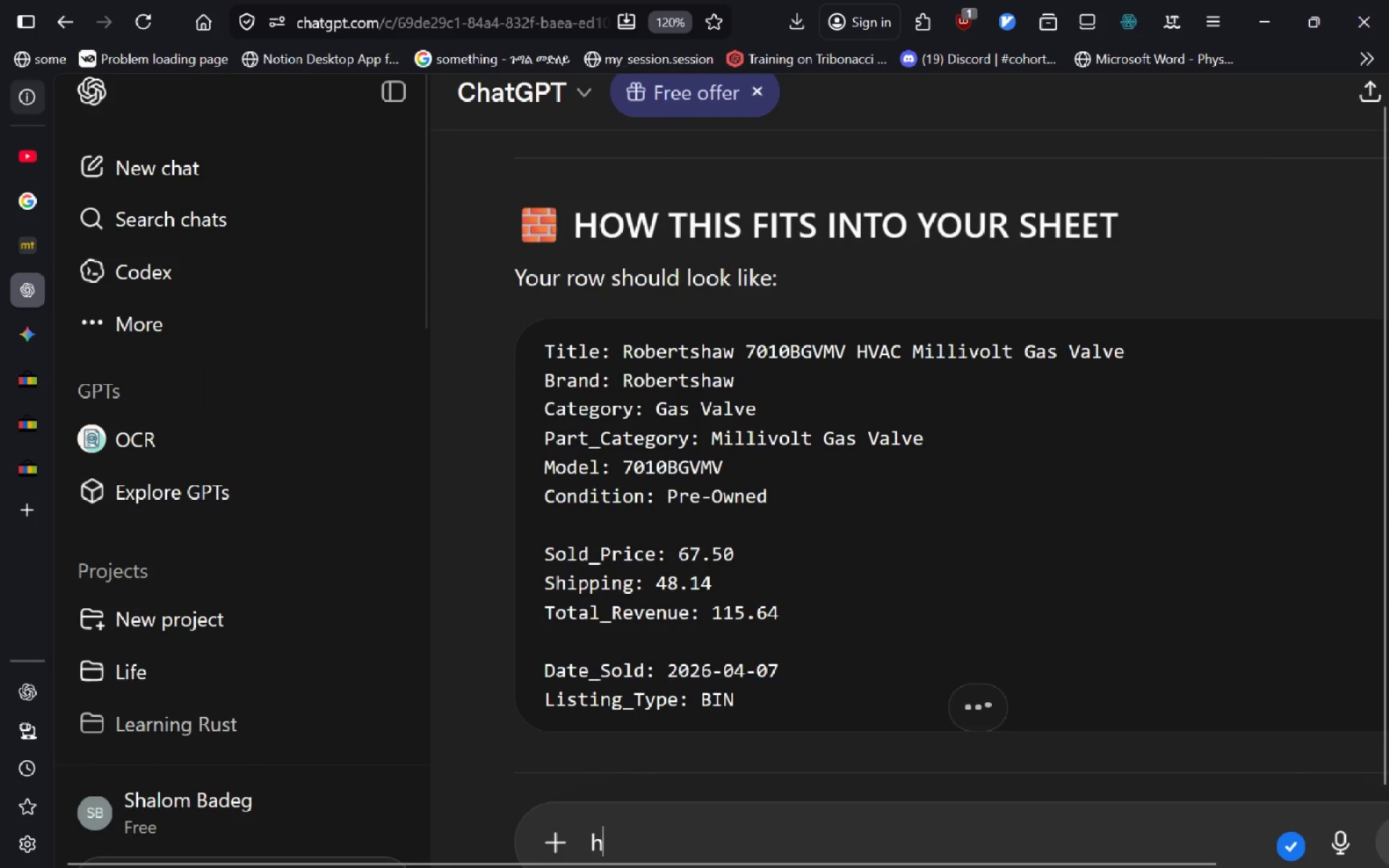 
type(how d)
 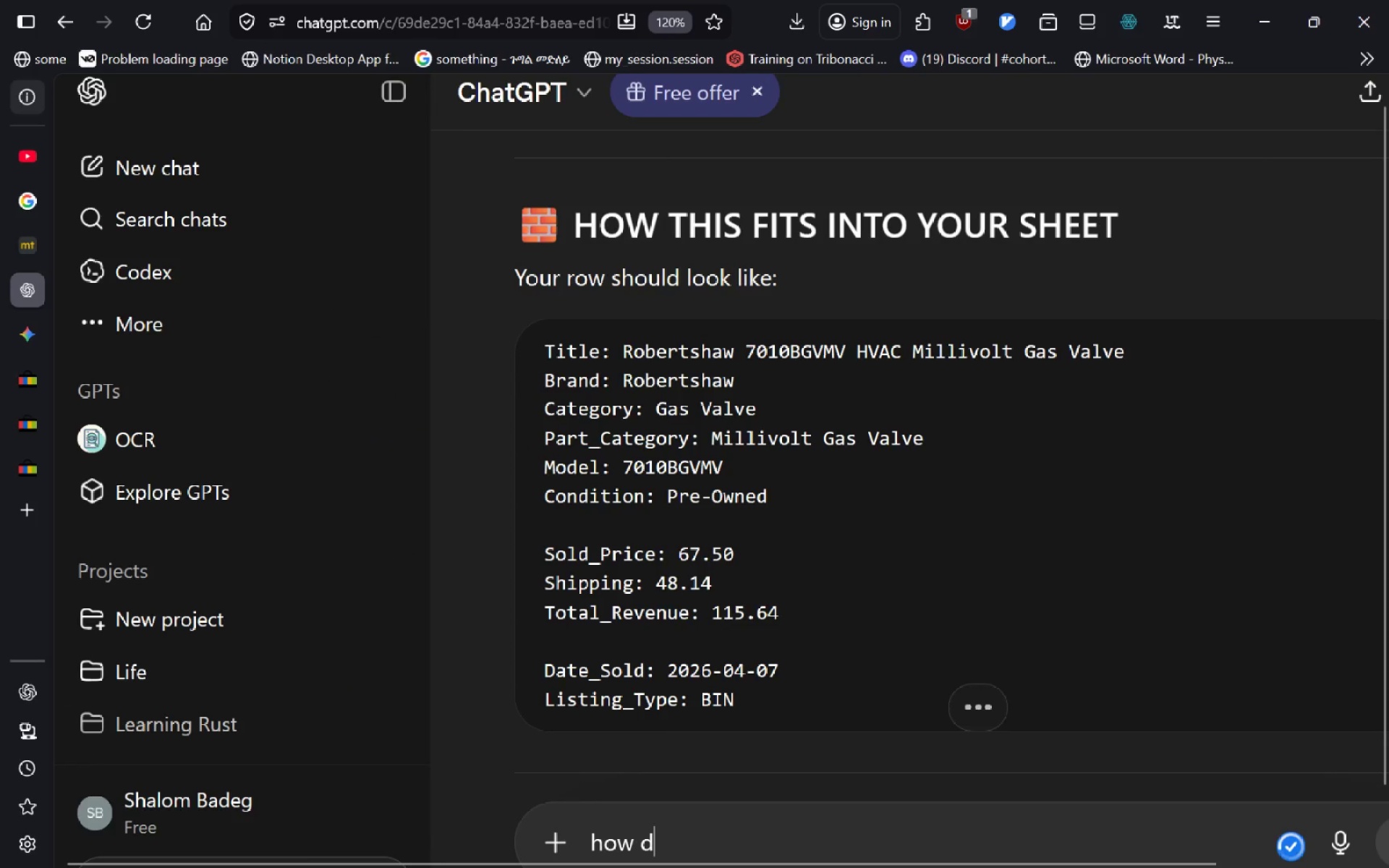 
key(Control+ControlLeft)
 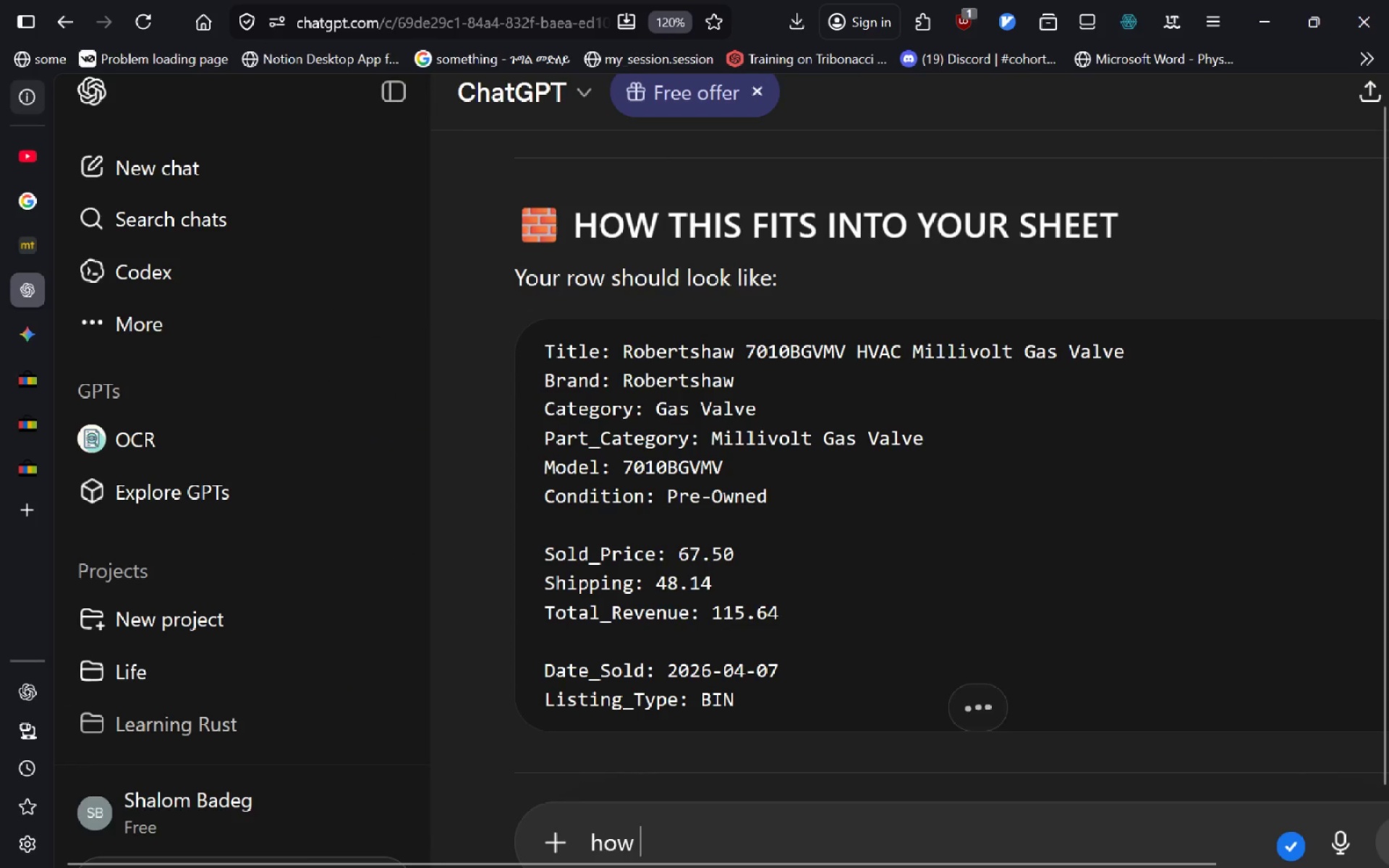 
key(Control+Backspace)
 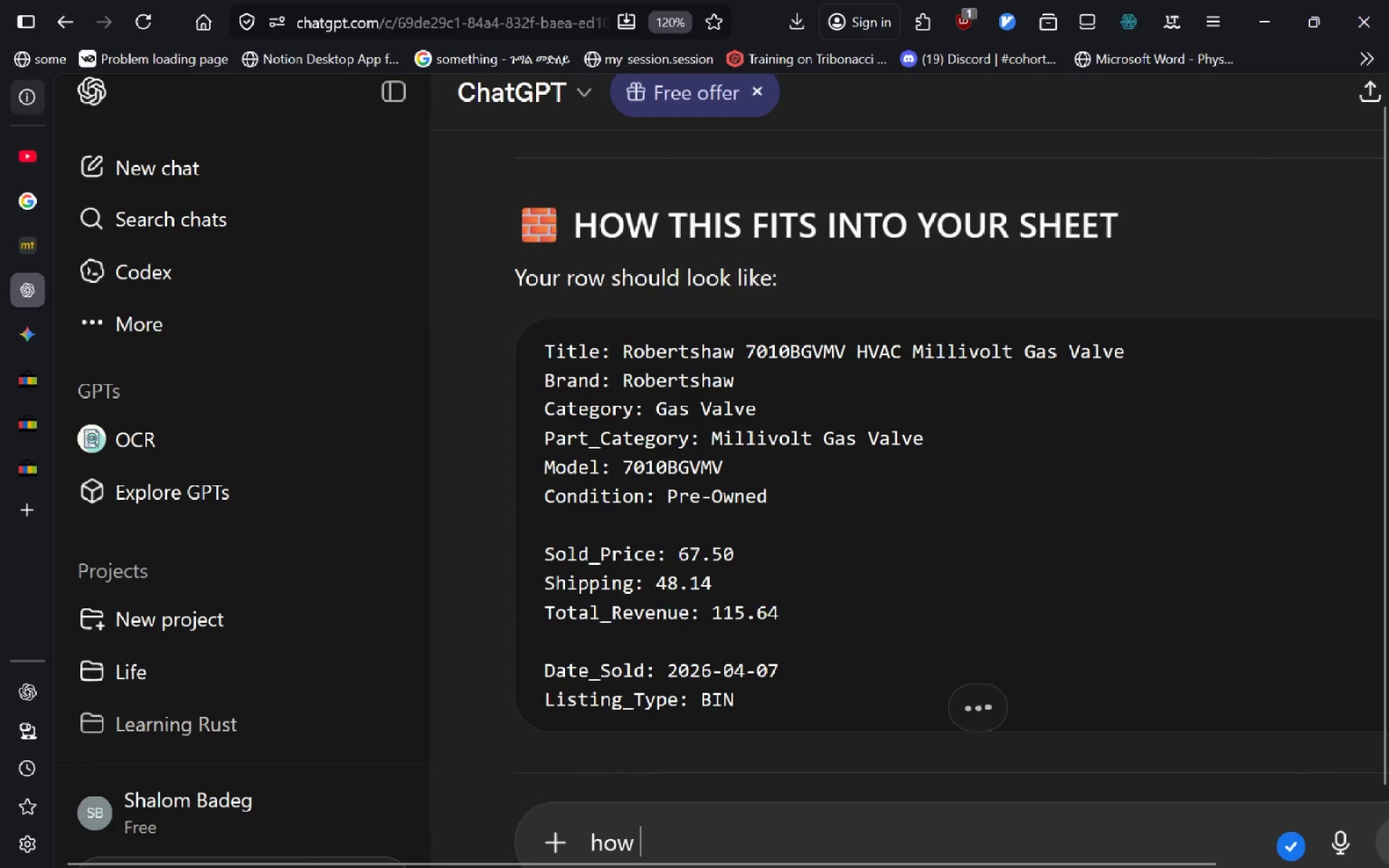 
key(Control+Backspace)
 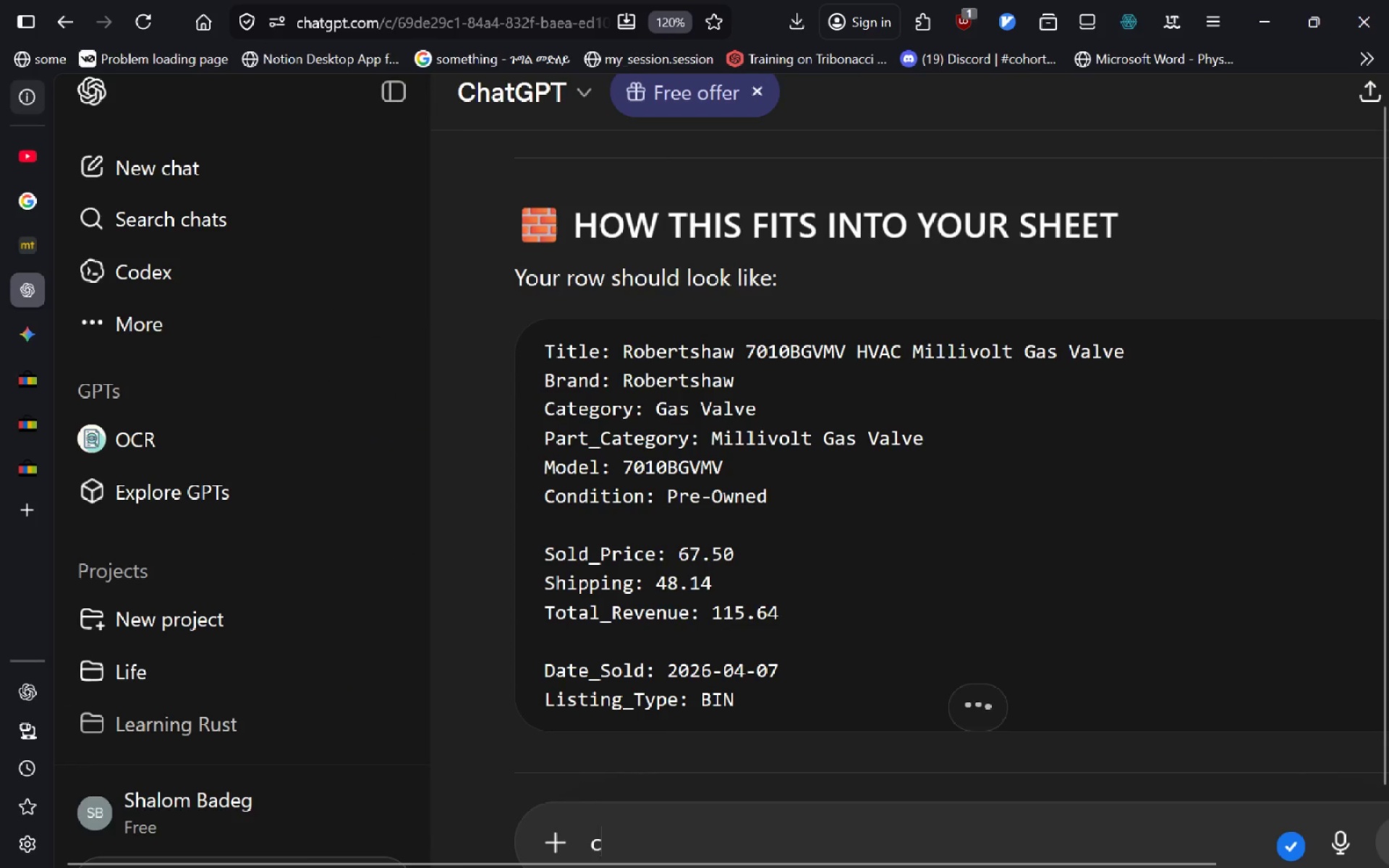 
type(can I find the date of listing?)
 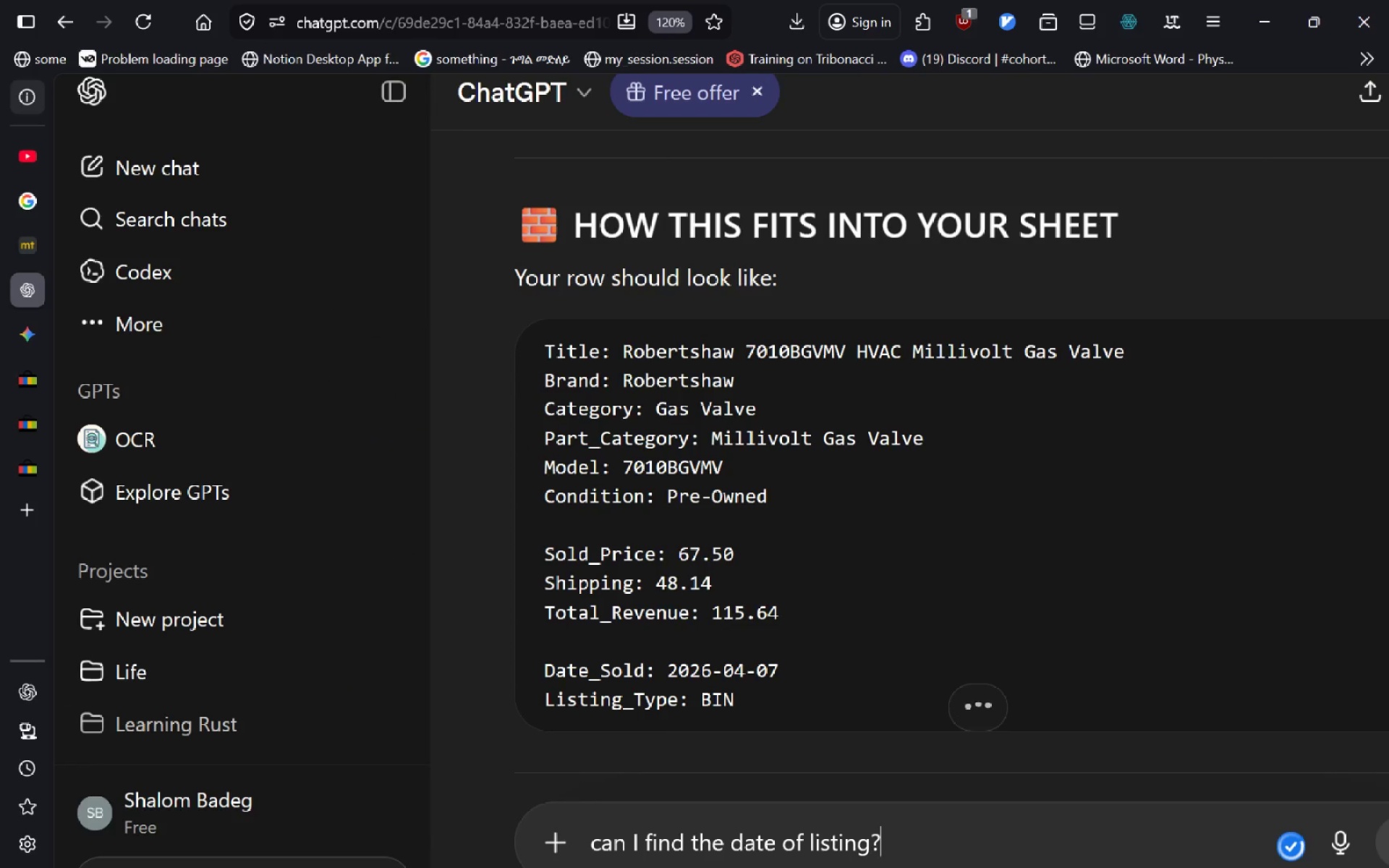 
key(Enter)
 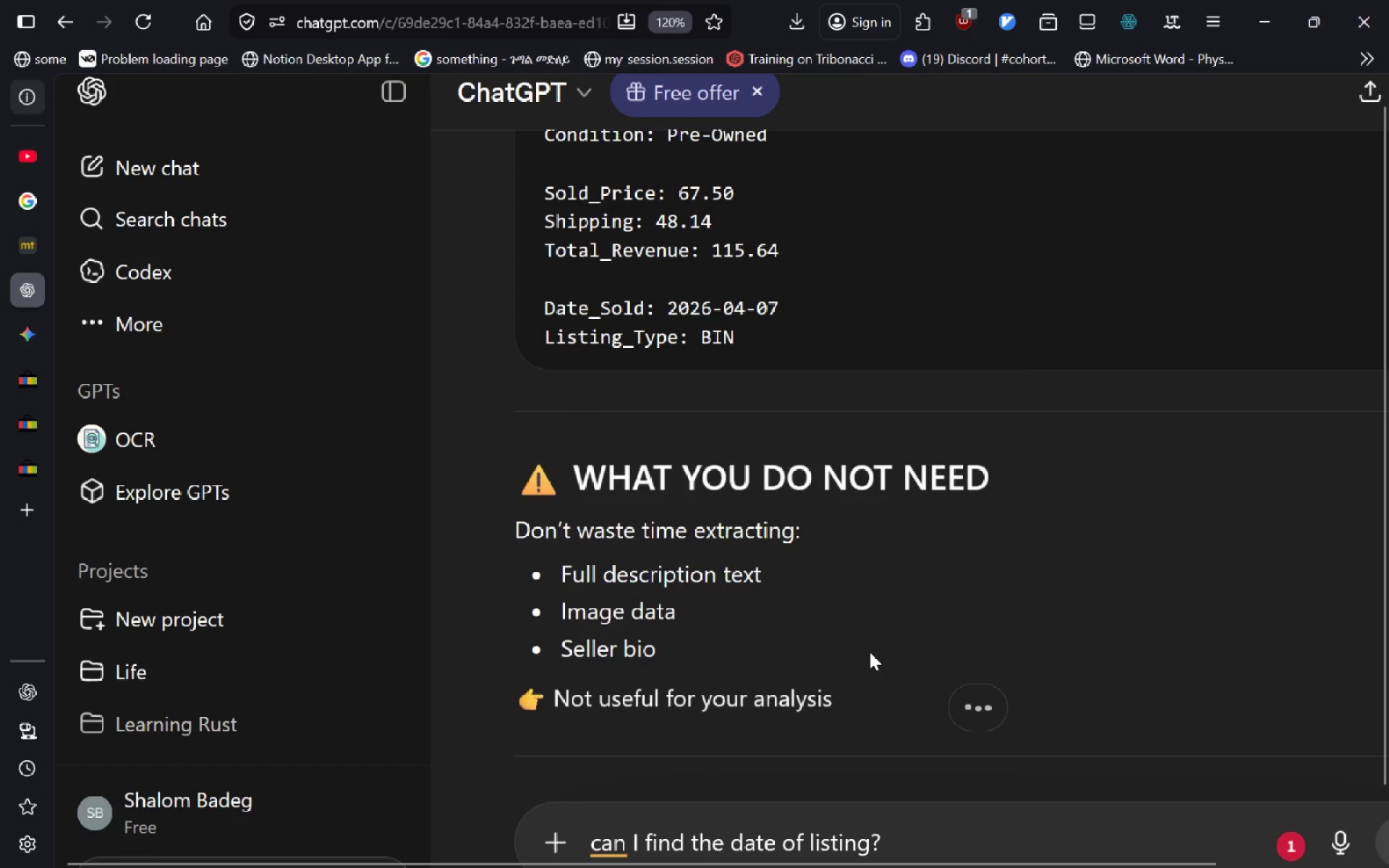 
key(Control+Enter)
 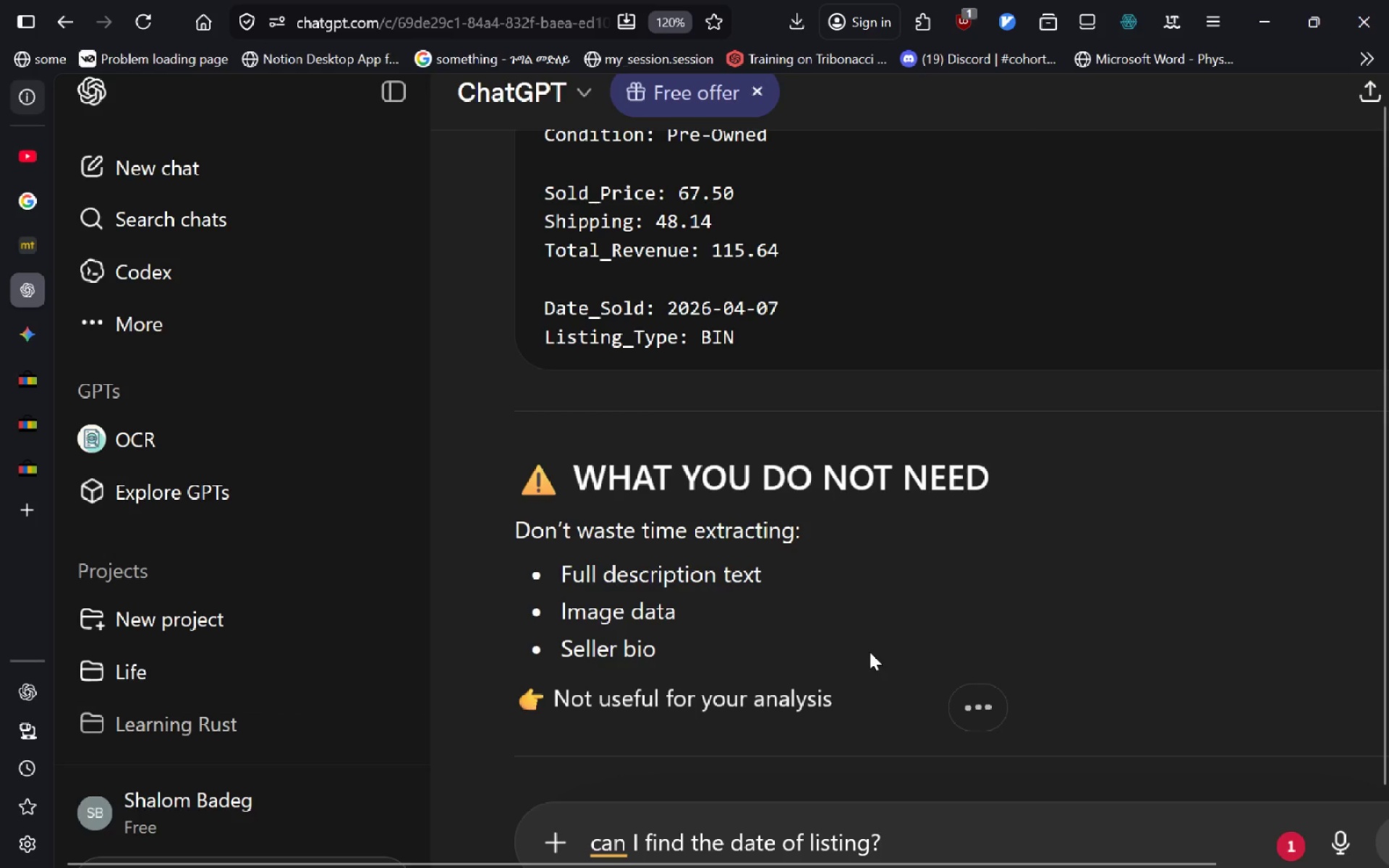 
key(Enter)
 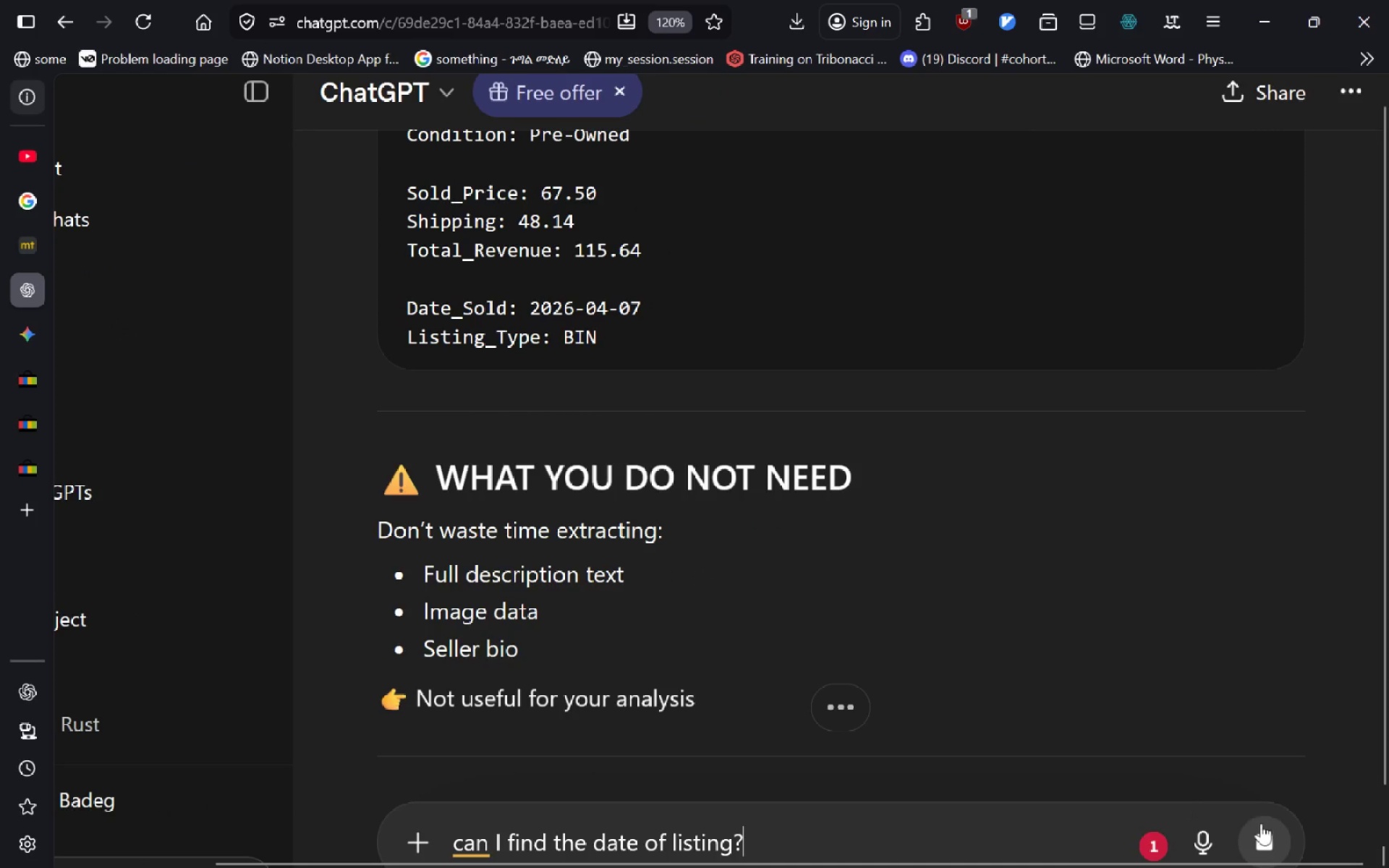 
left_click([1281, 840])
 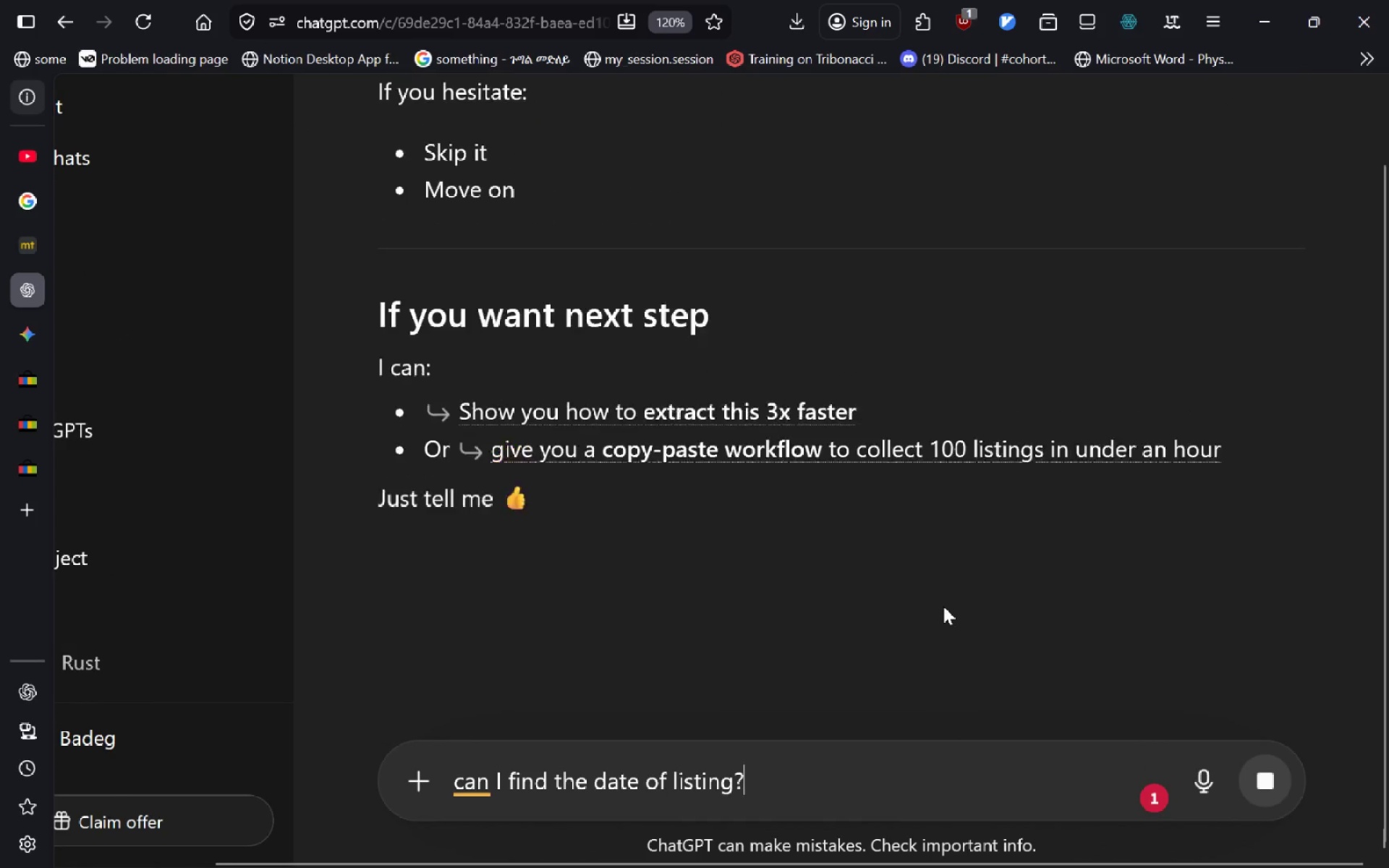 
key(Control+E)
 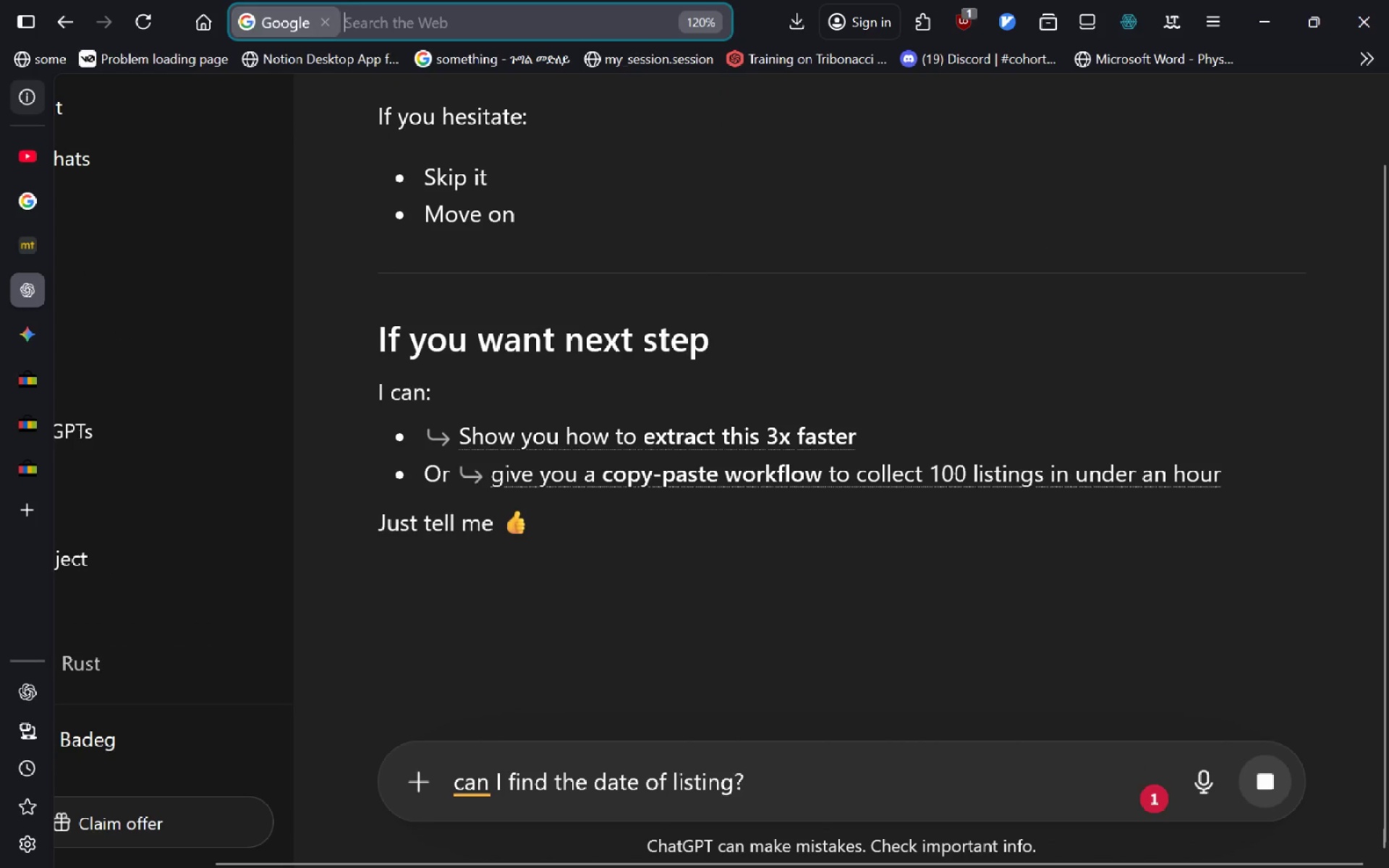 
key(Control+R)
 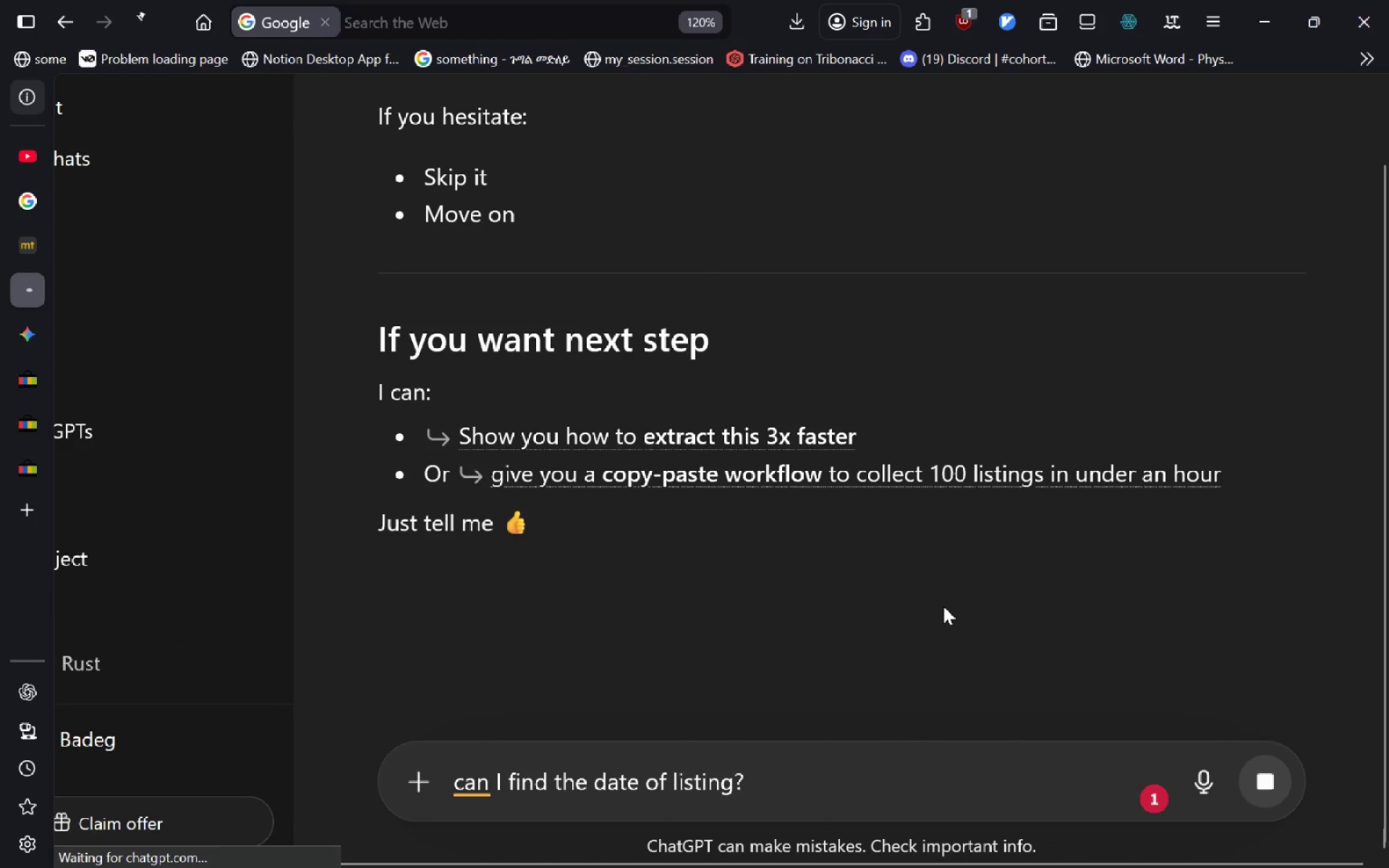 
left_click([943, 606])
 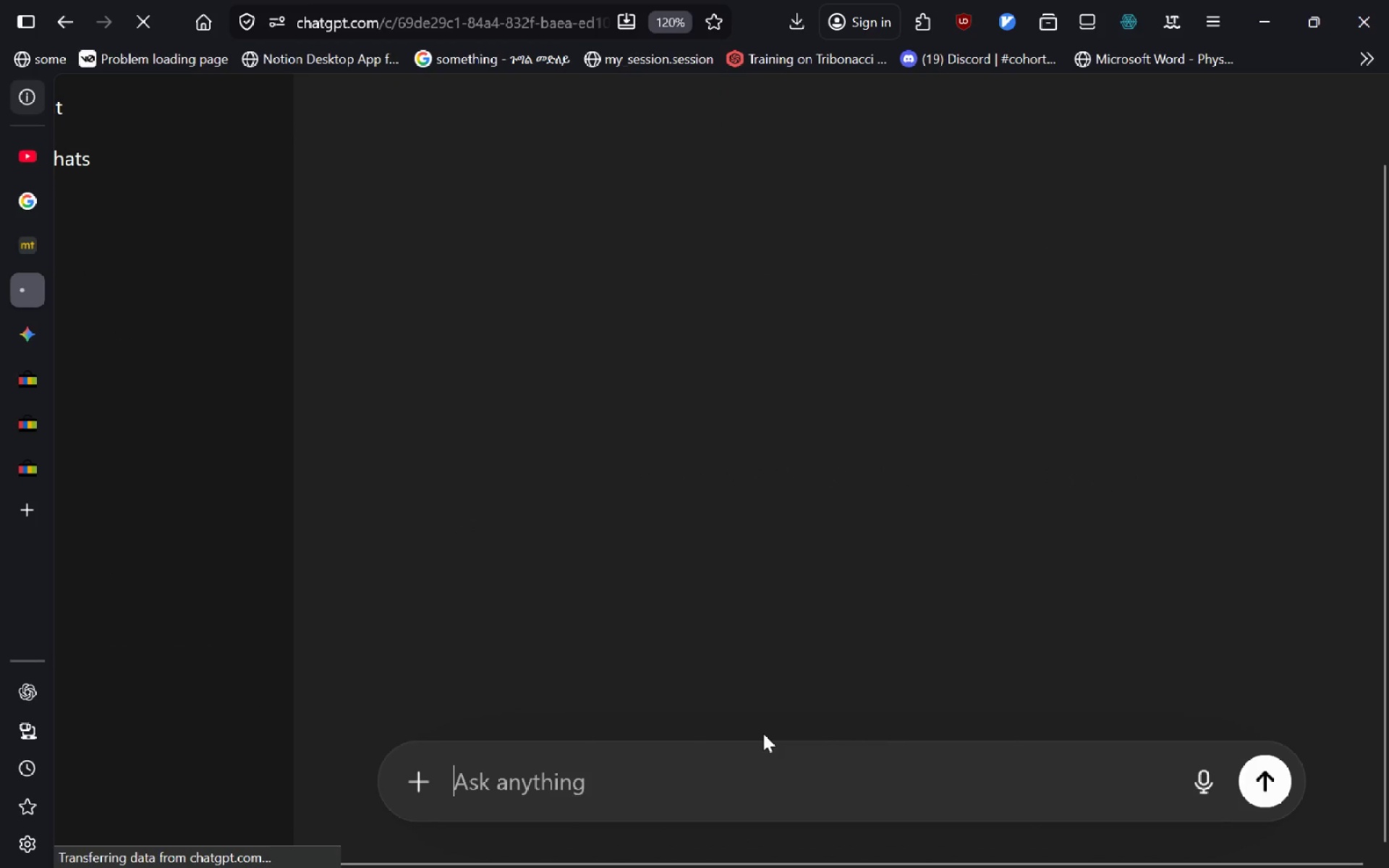 
left_click([713, 785])
 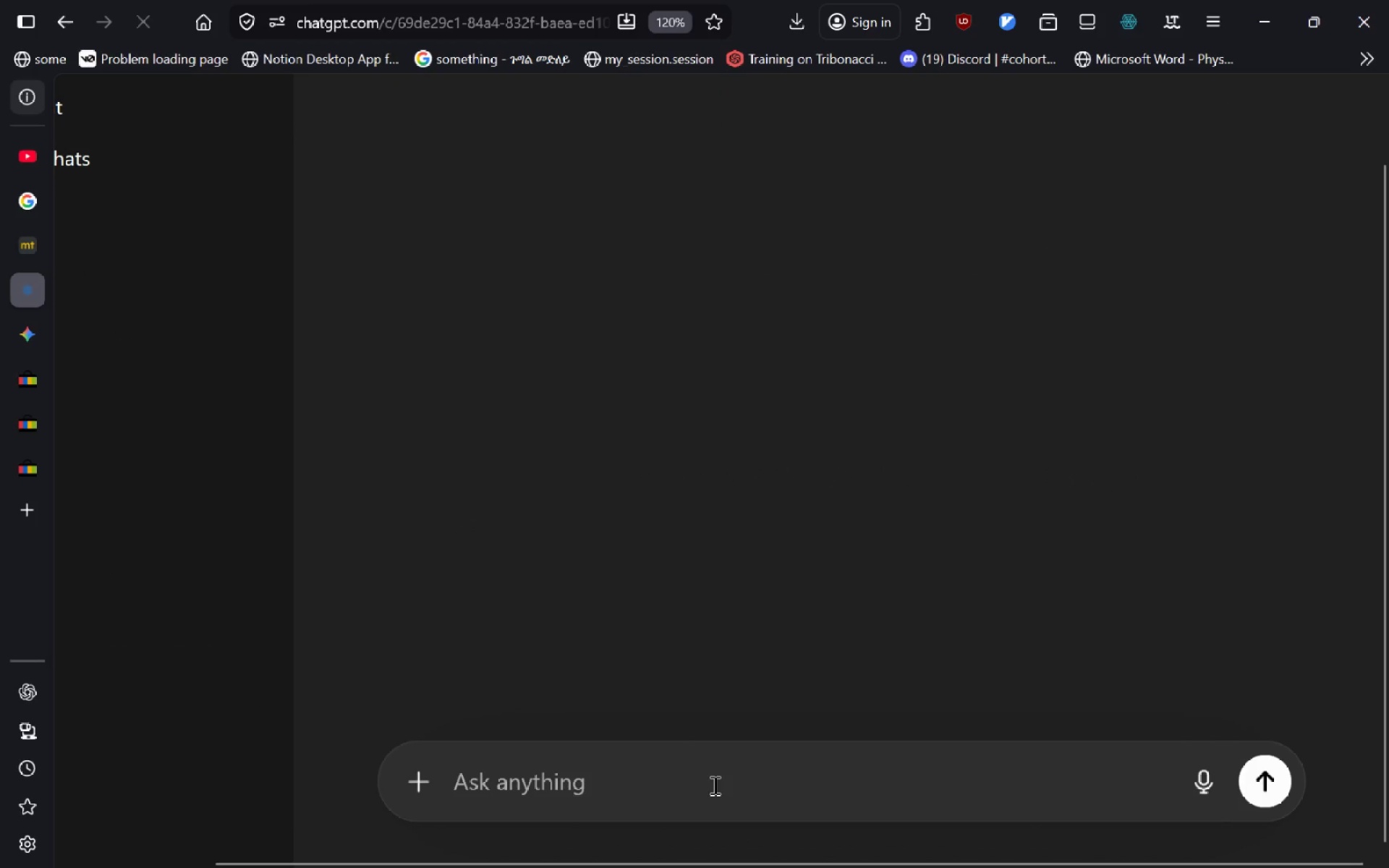 
hold_key(key=ControlLeft, duration=1.58)
 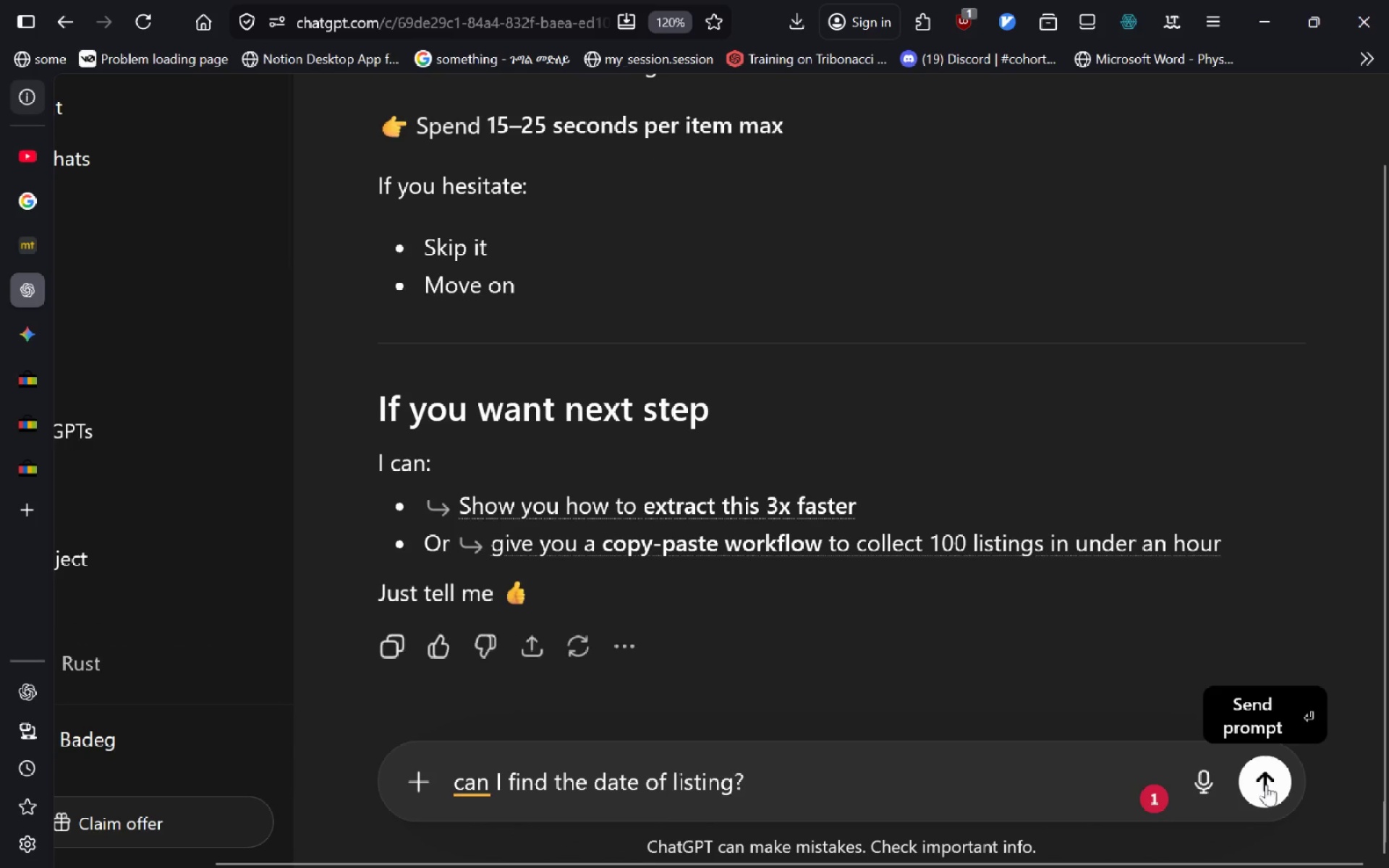 
left_click([1255, 783])
 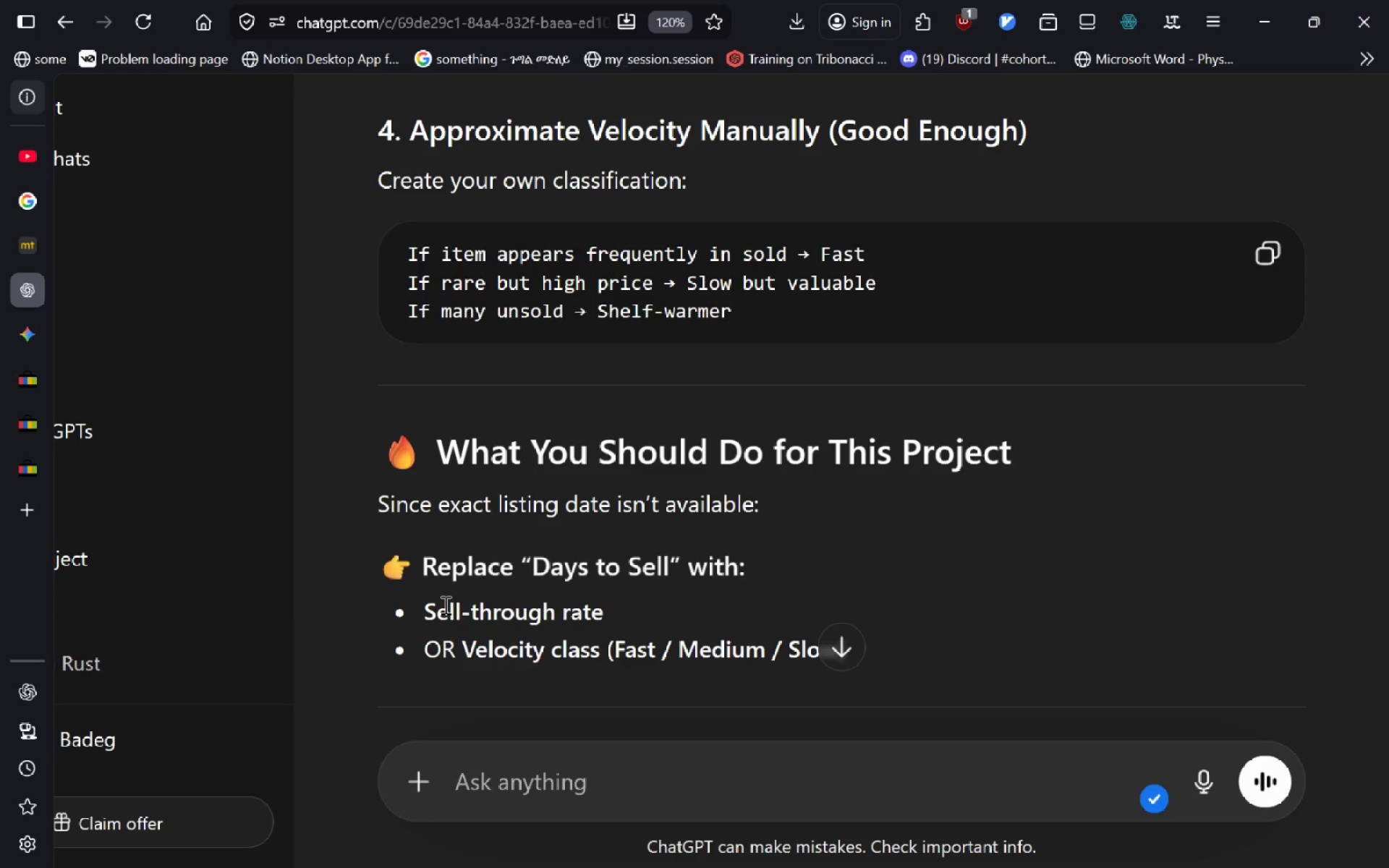 
wait(88.51)
 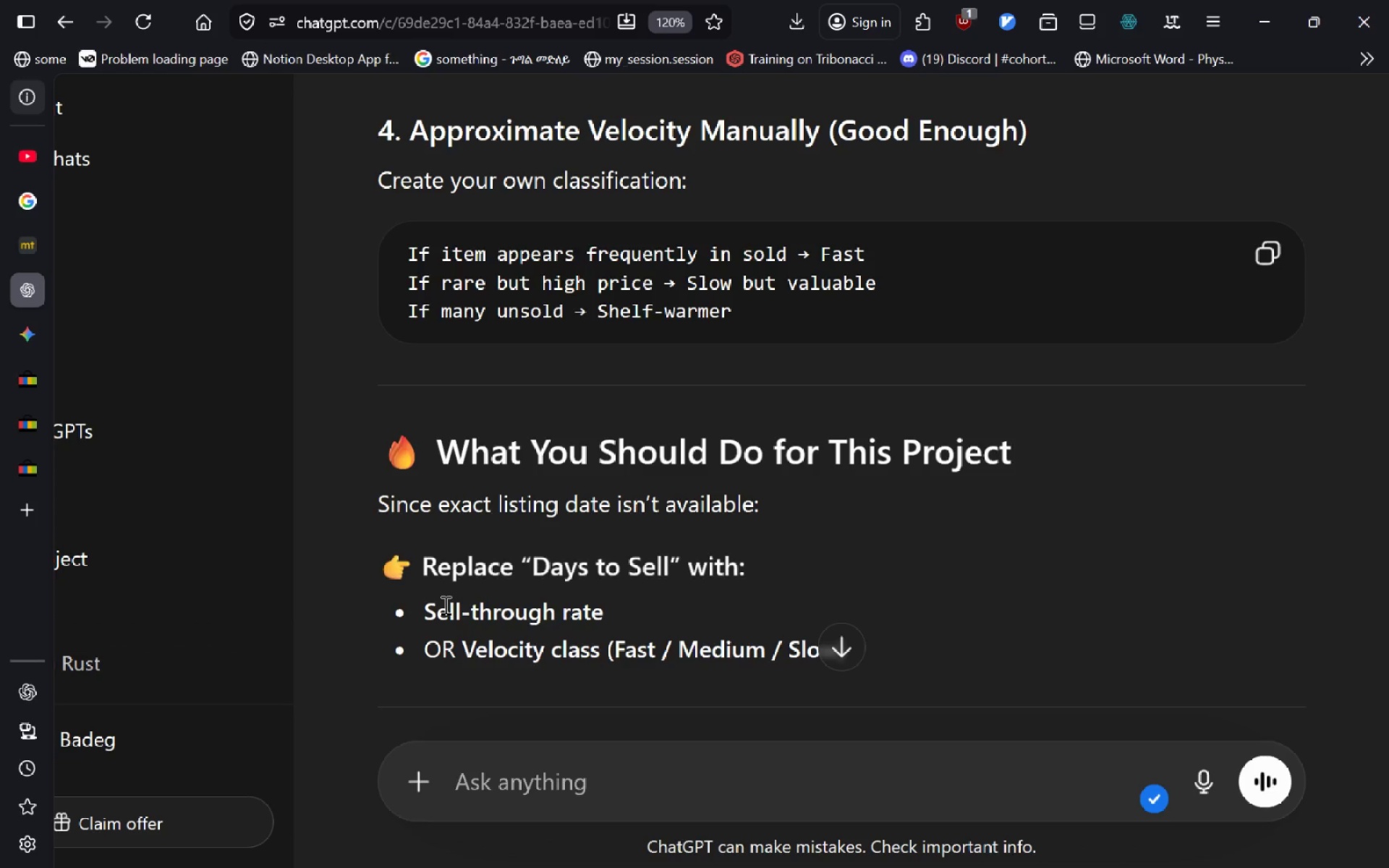 
left_click([31, 454])
 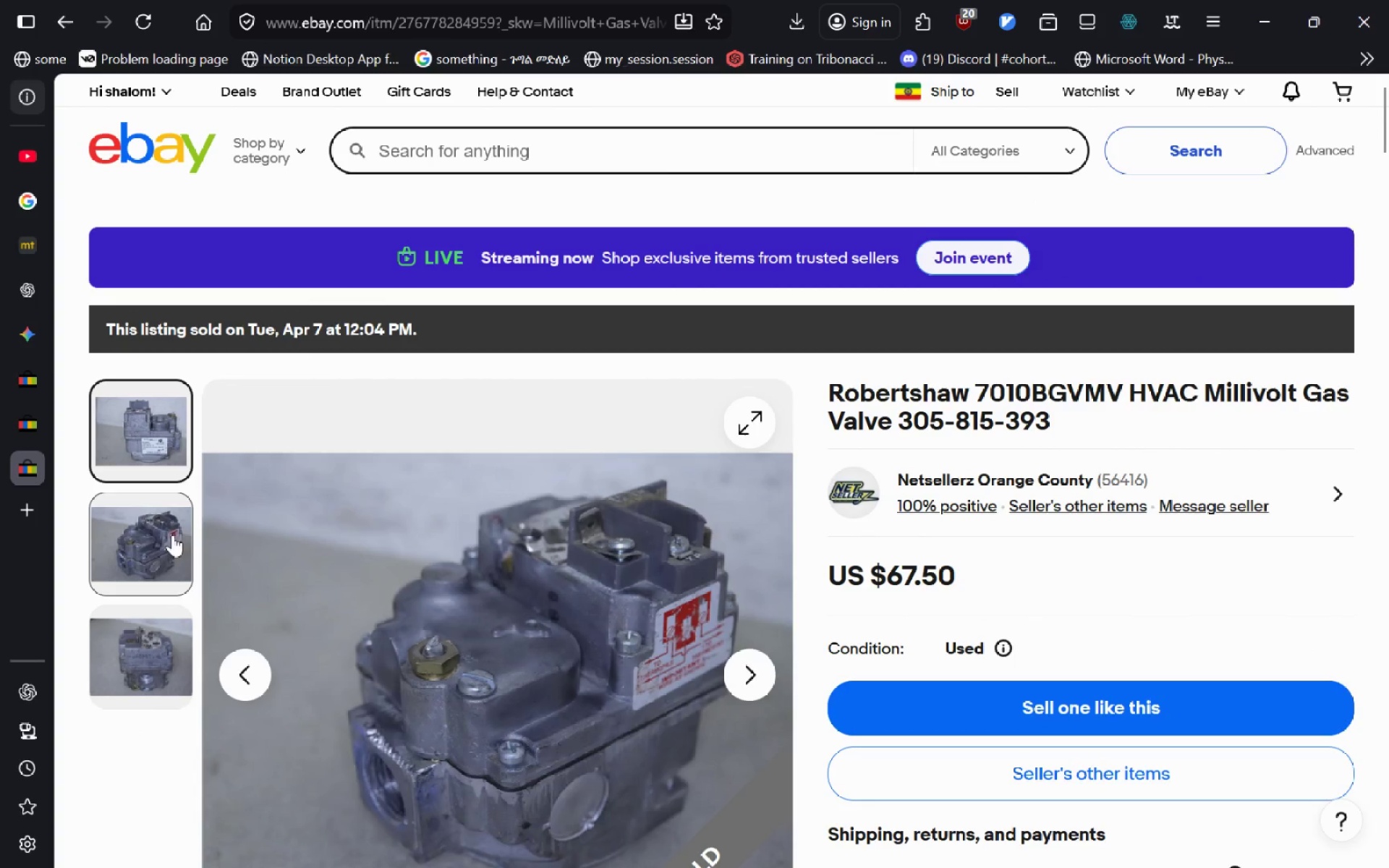 
wait(11.97)
 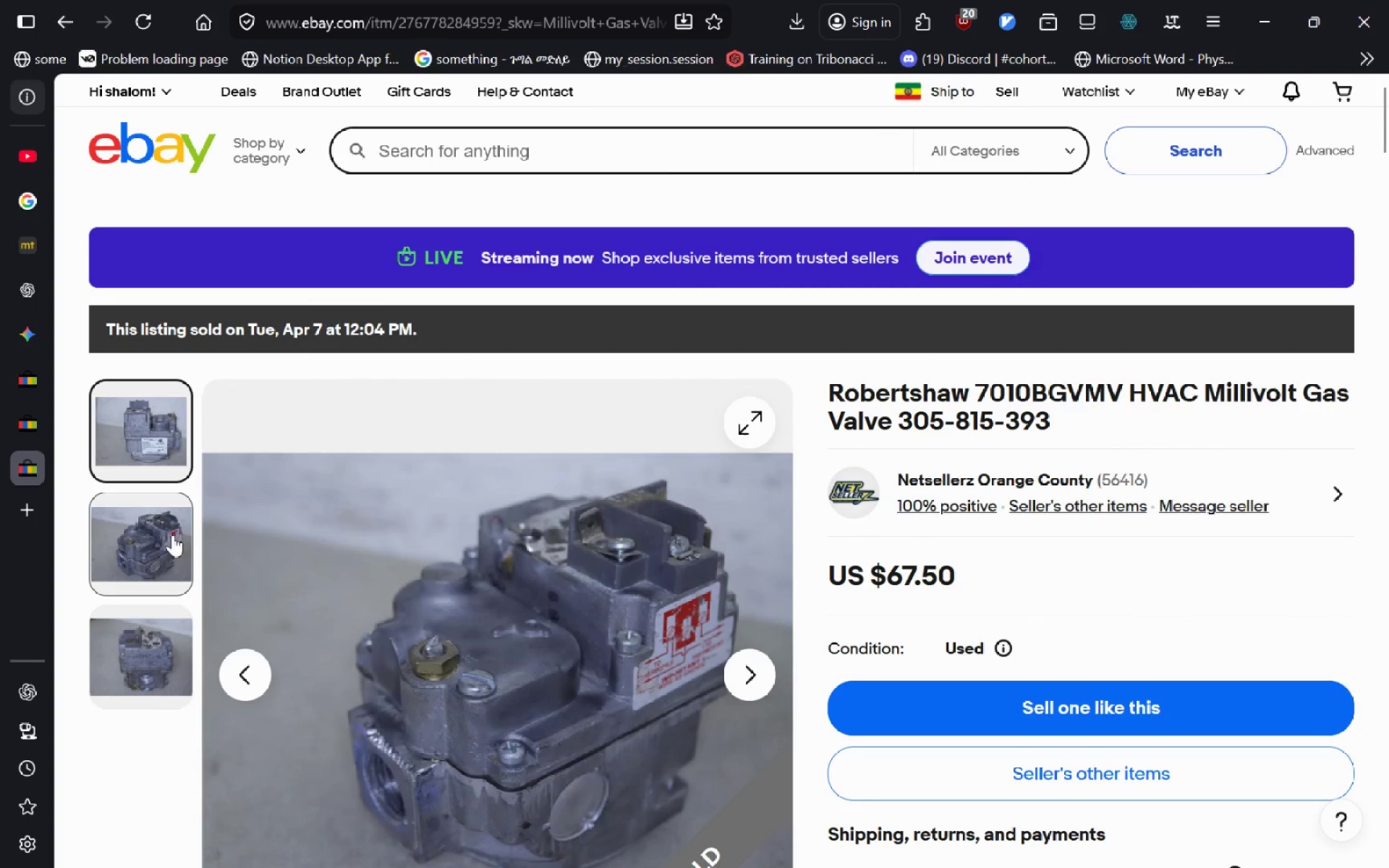 
key(Control+ControlLeft)
 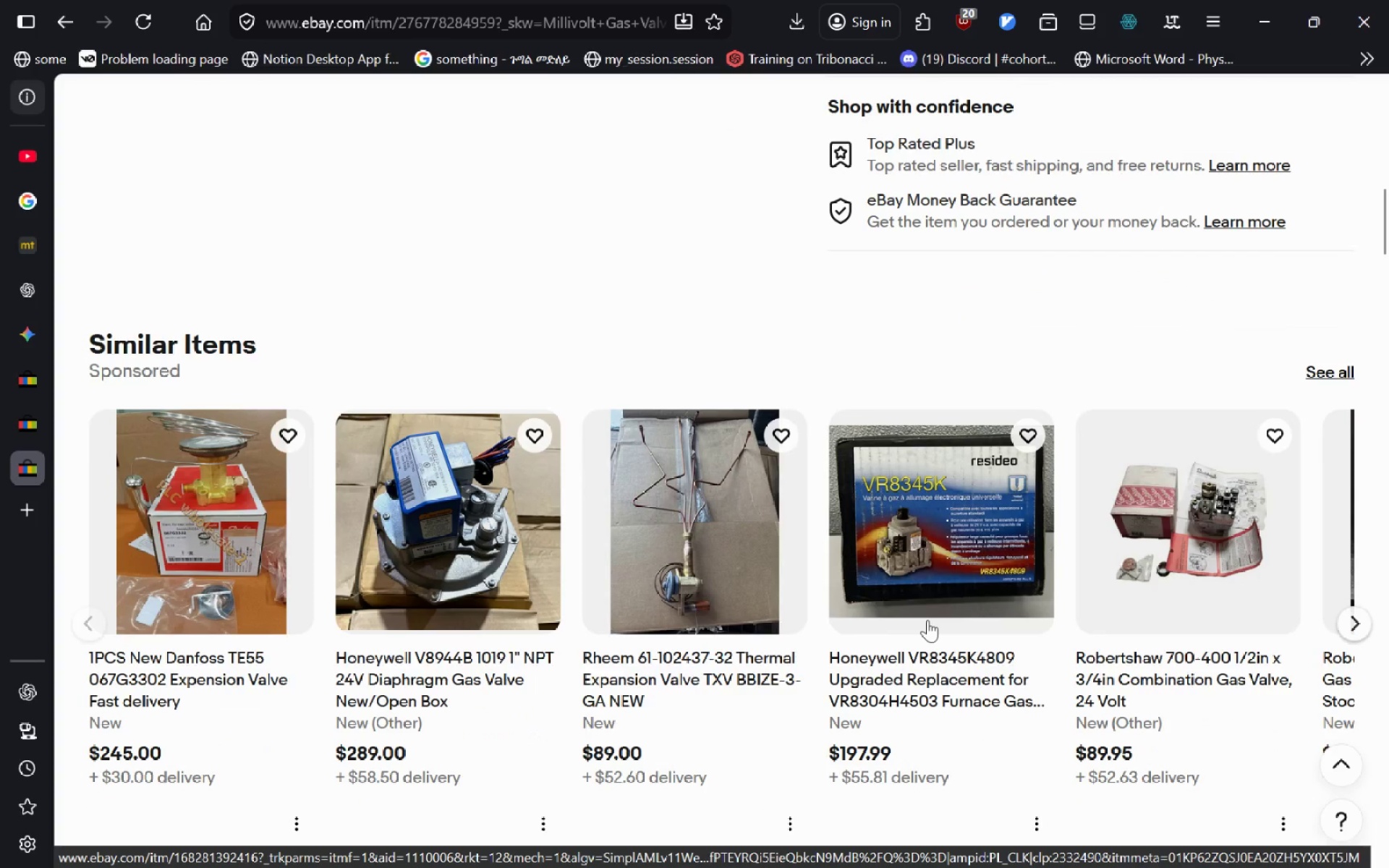 
key(Control+T)
 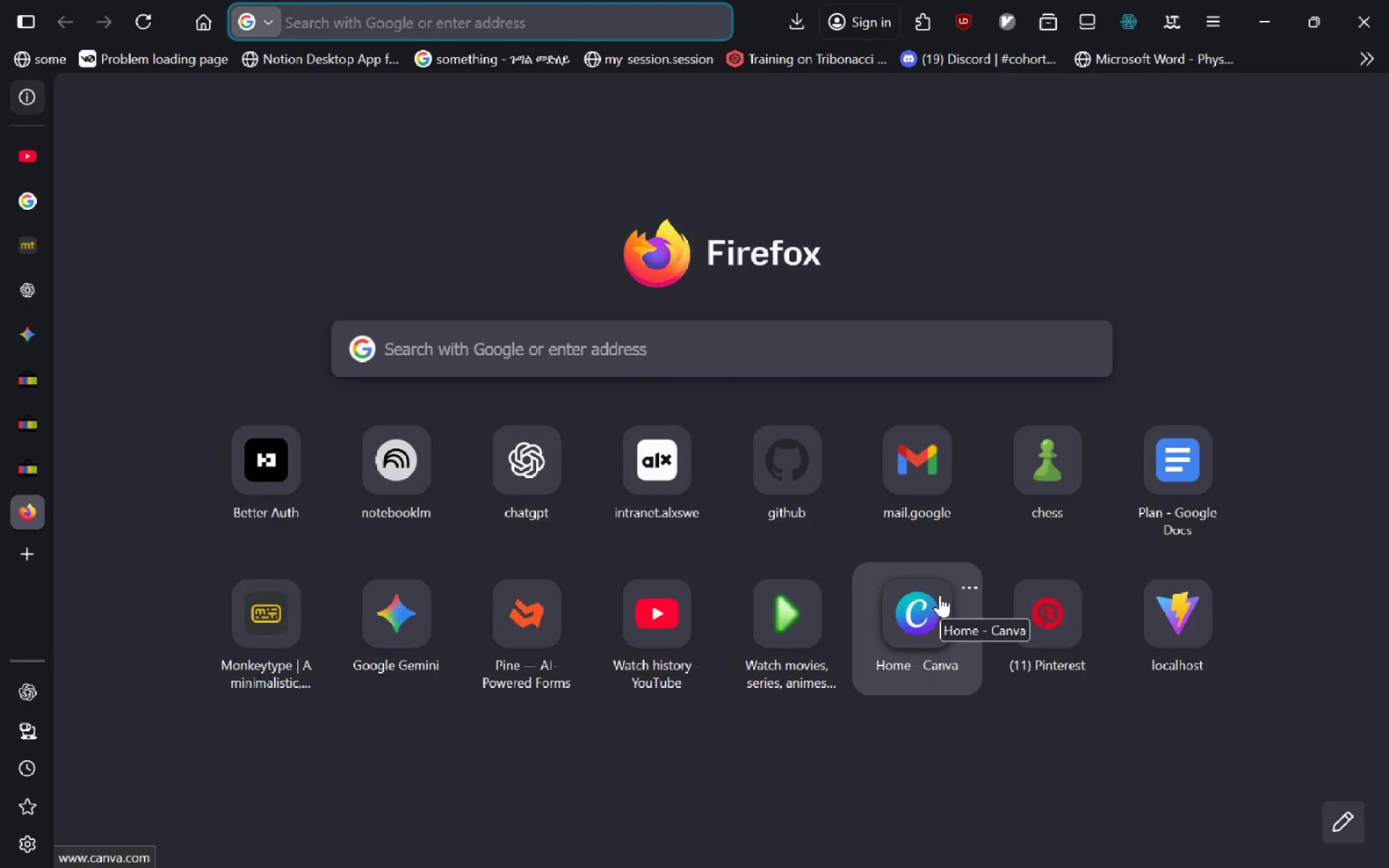 
type(ey)
 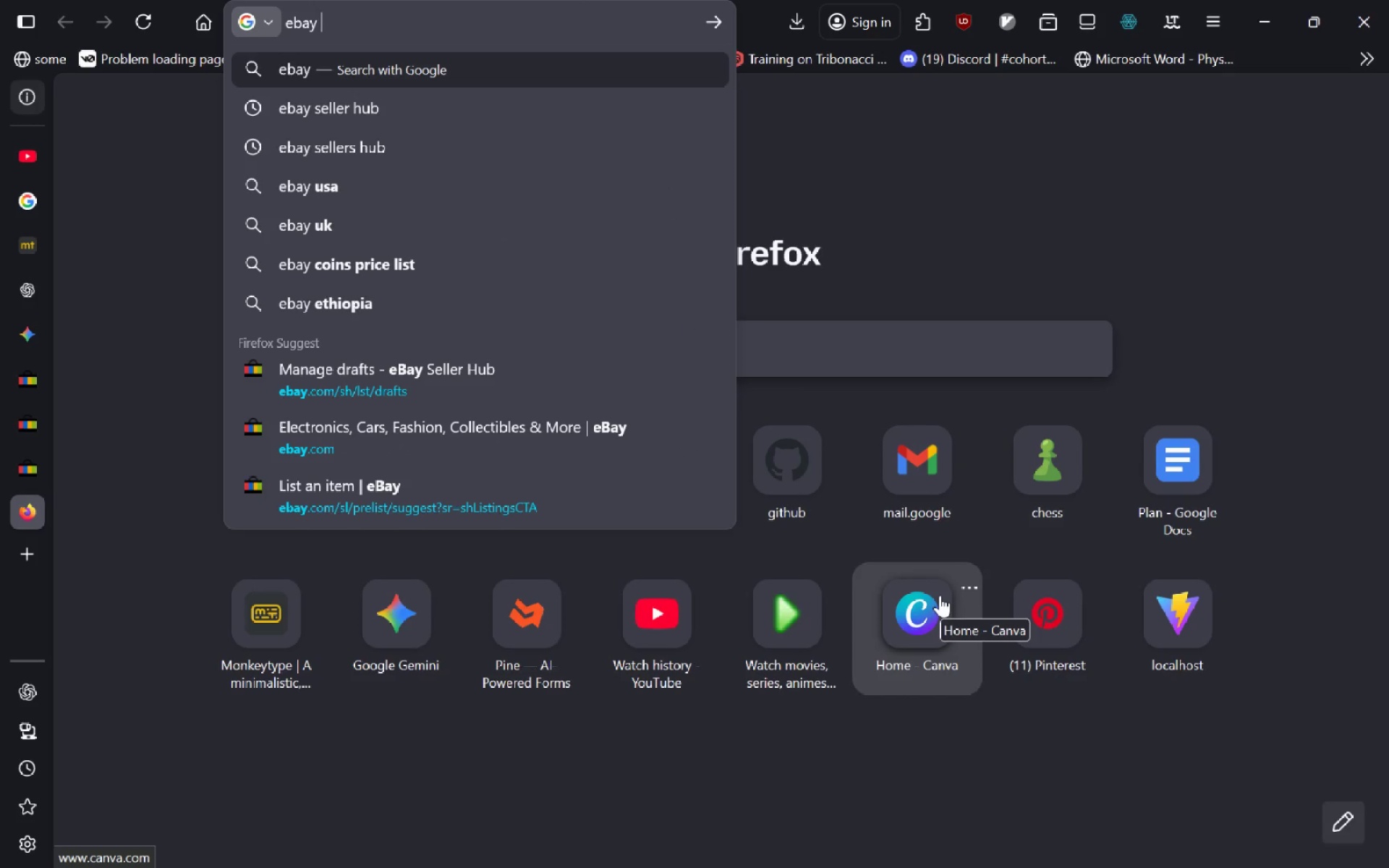 
hold_key(key=Space, duration=2.62)
 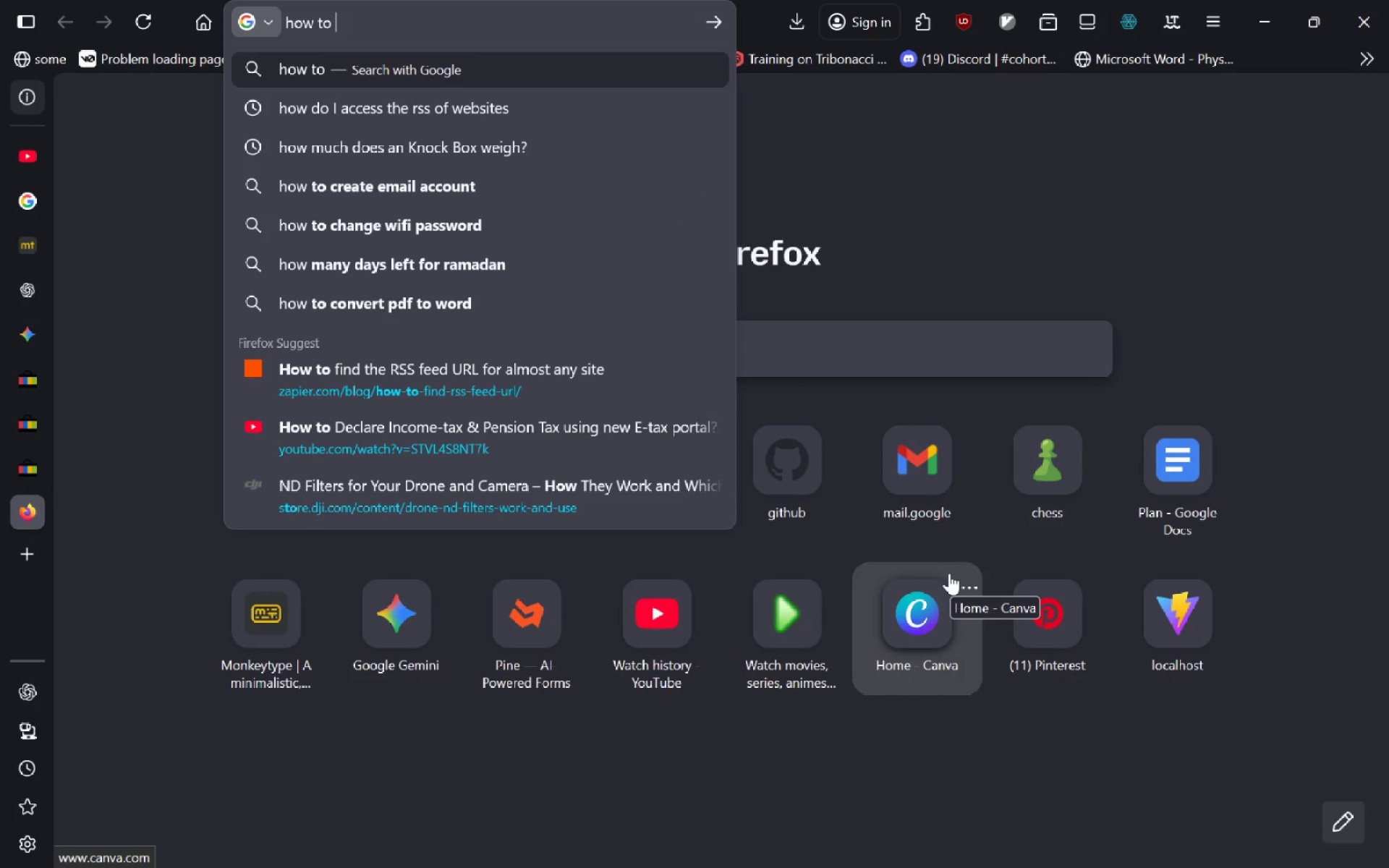 
hold_key(key=ShiftLeft, duration=1.16)
 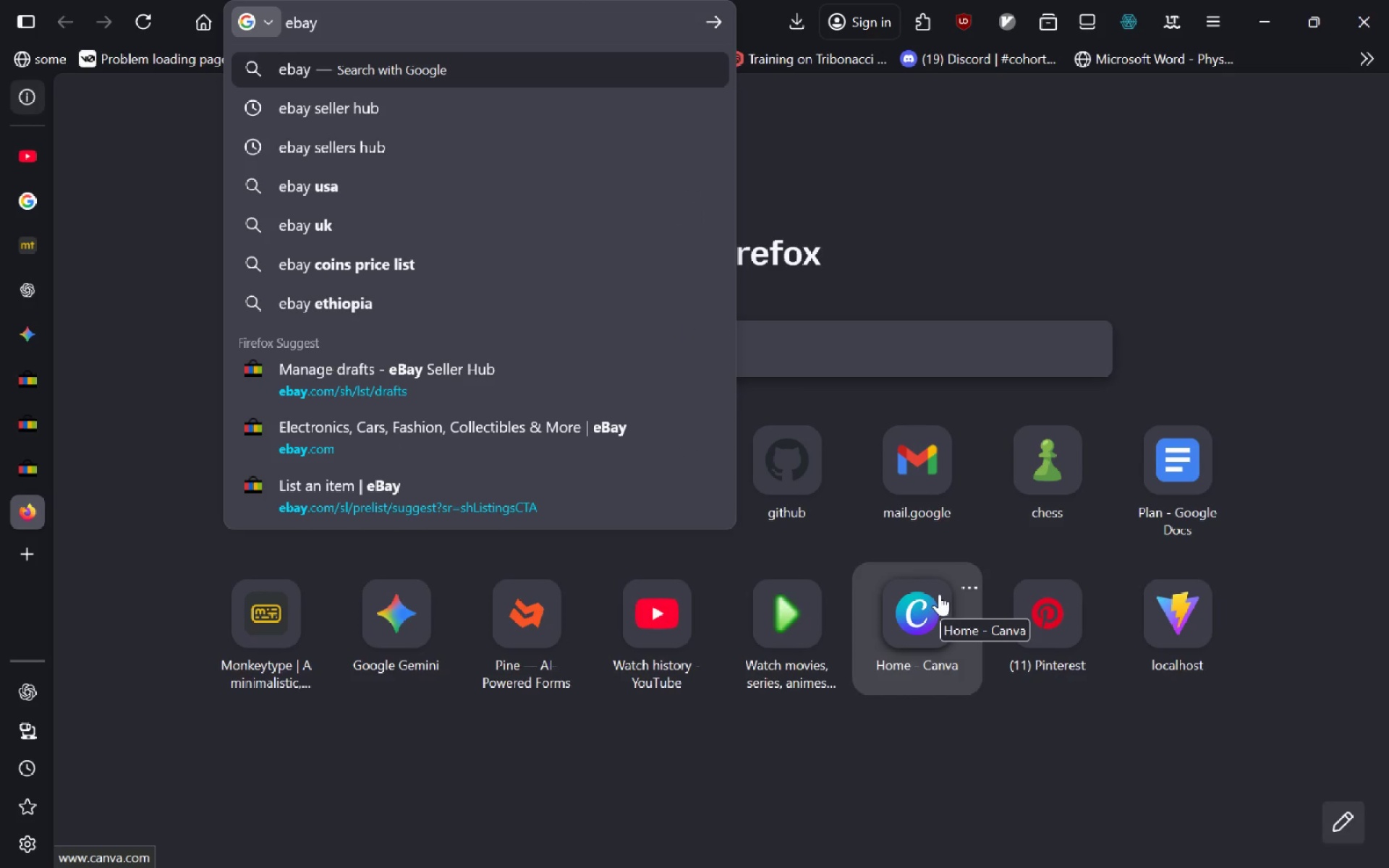 
key(Control+ControlLeft)
 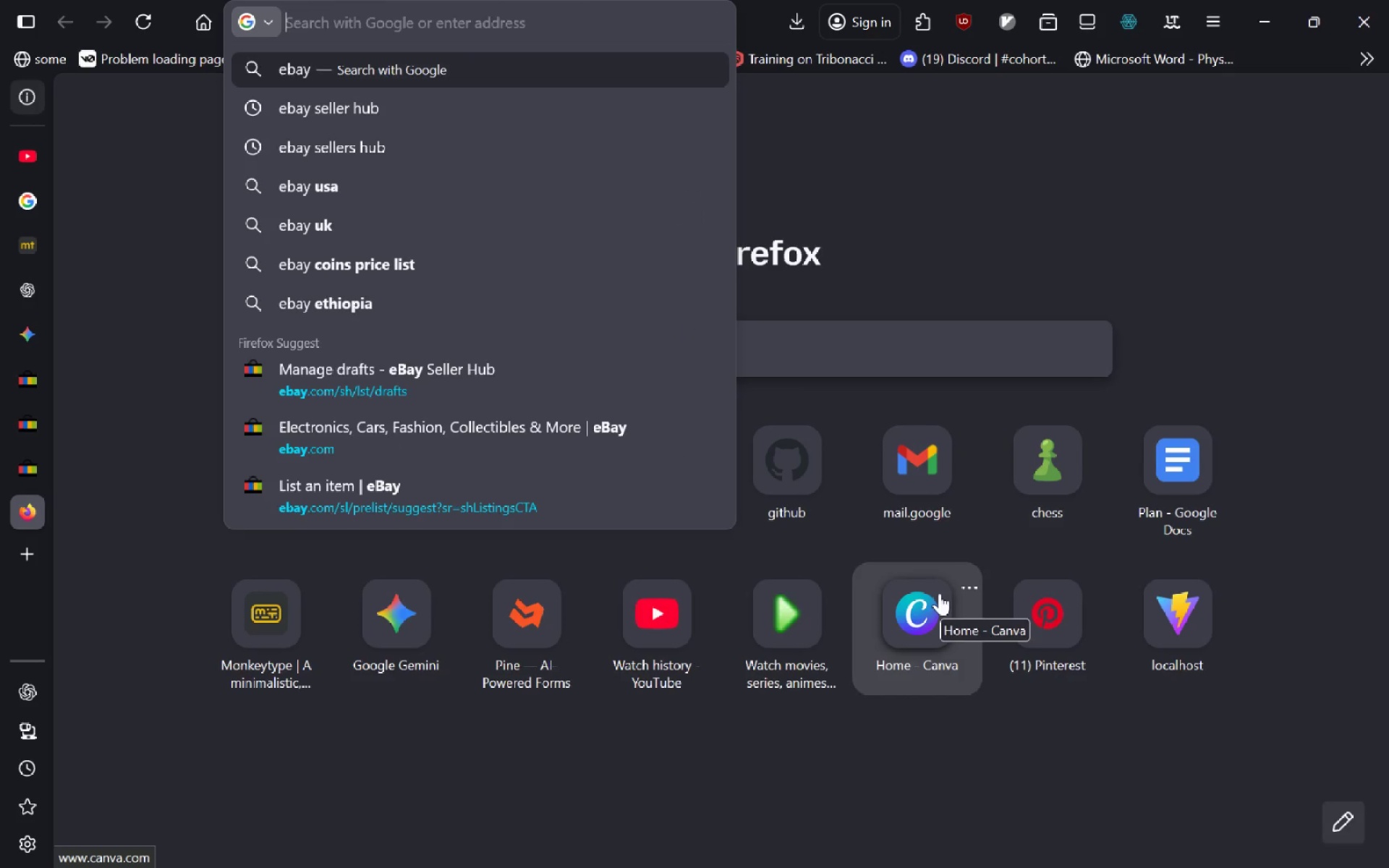 
key(Control+Backspace)
 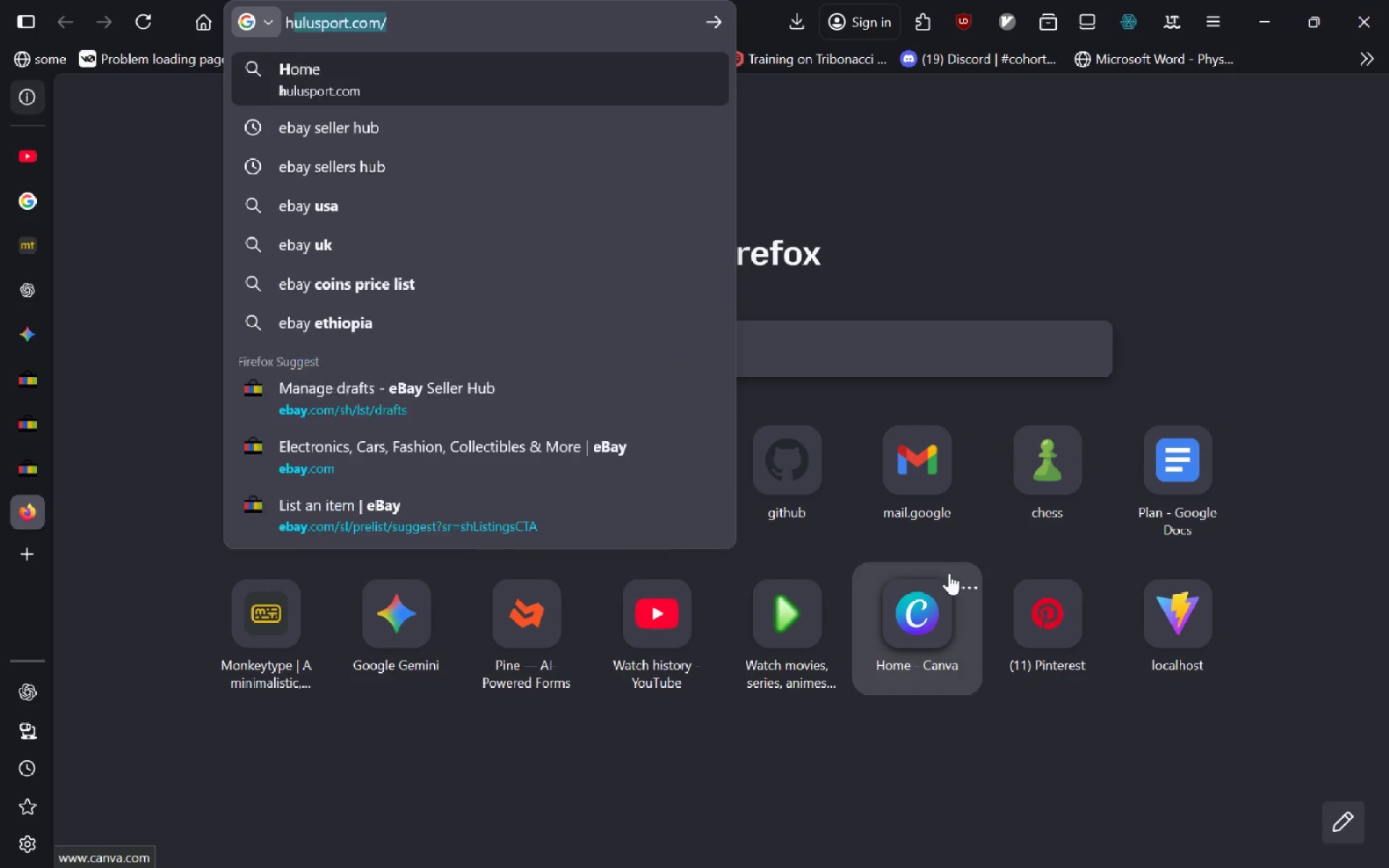 
type(howo find listed date for sl)
key(Backspace)
type(old items)
 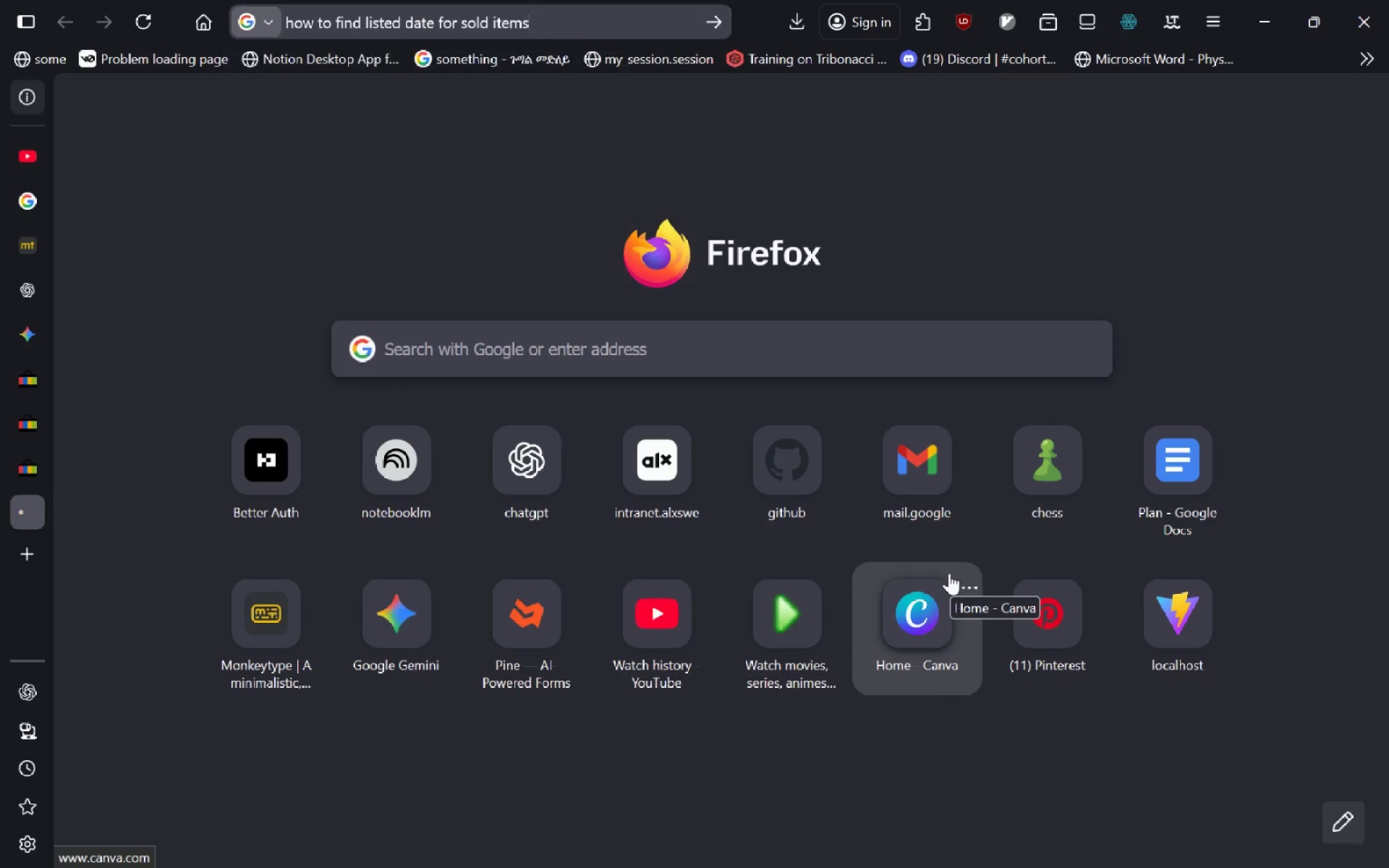 
key(Enter)
 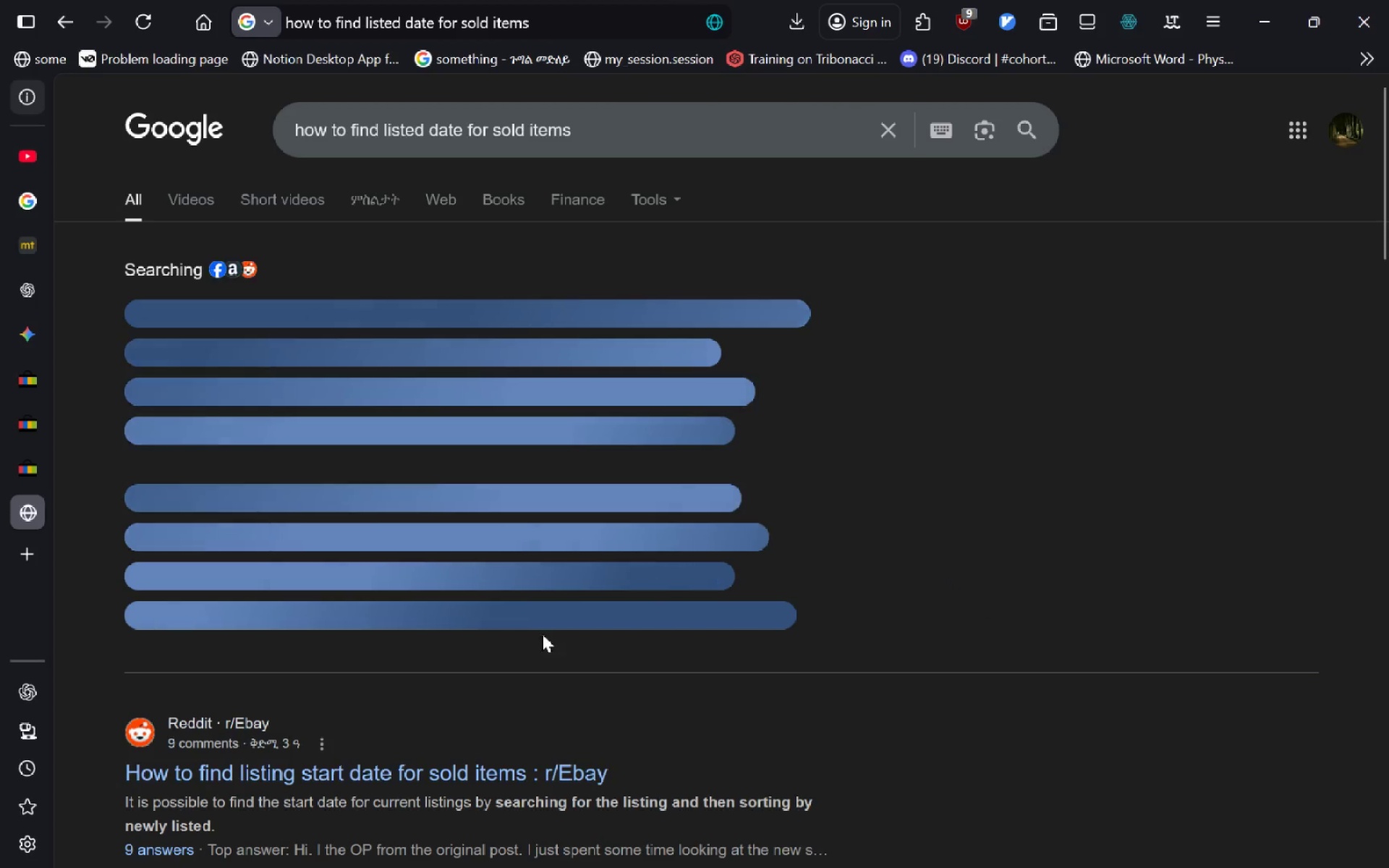 
left_click([441, 781])
 